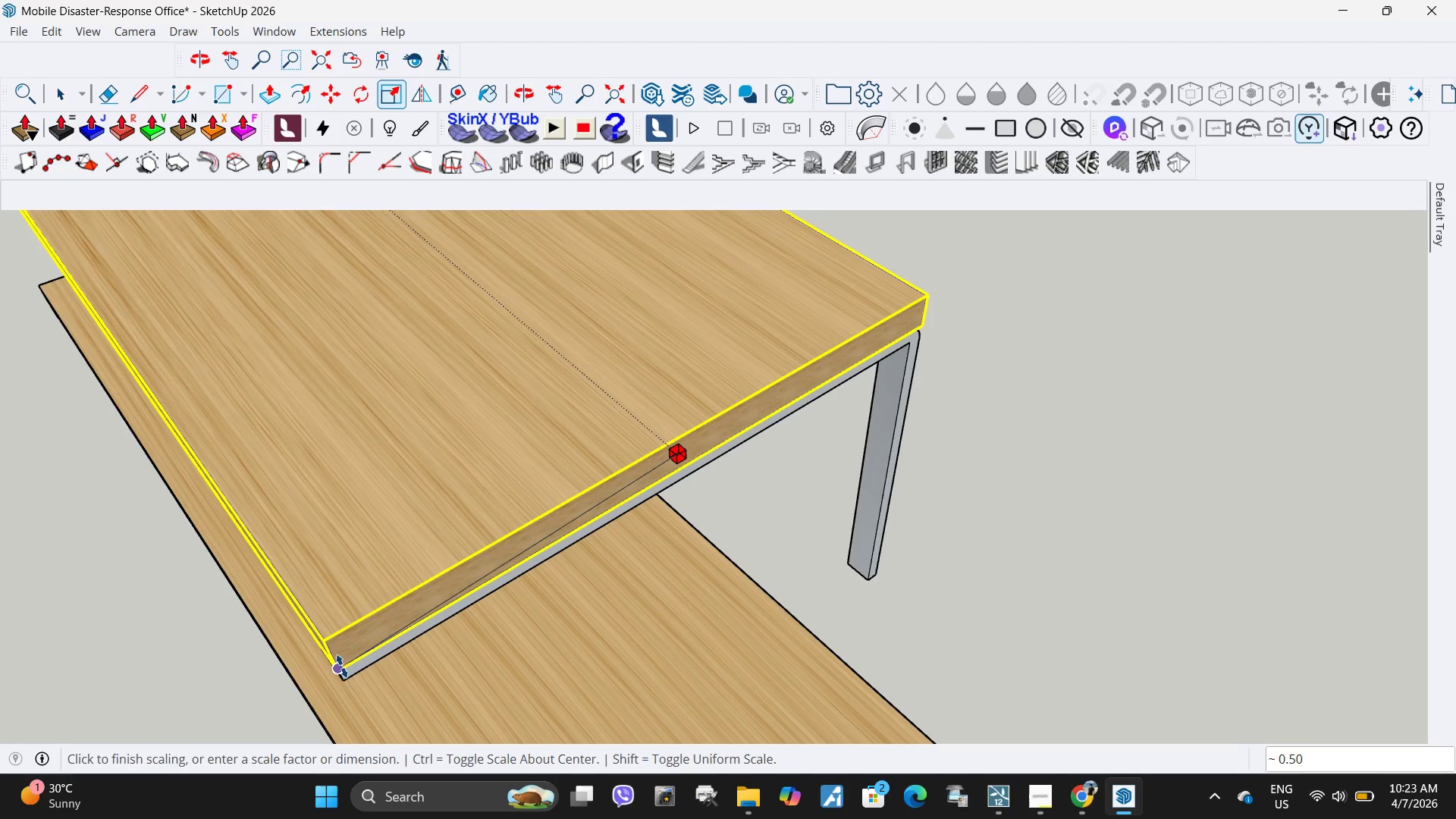 
left_click([340, 667])
 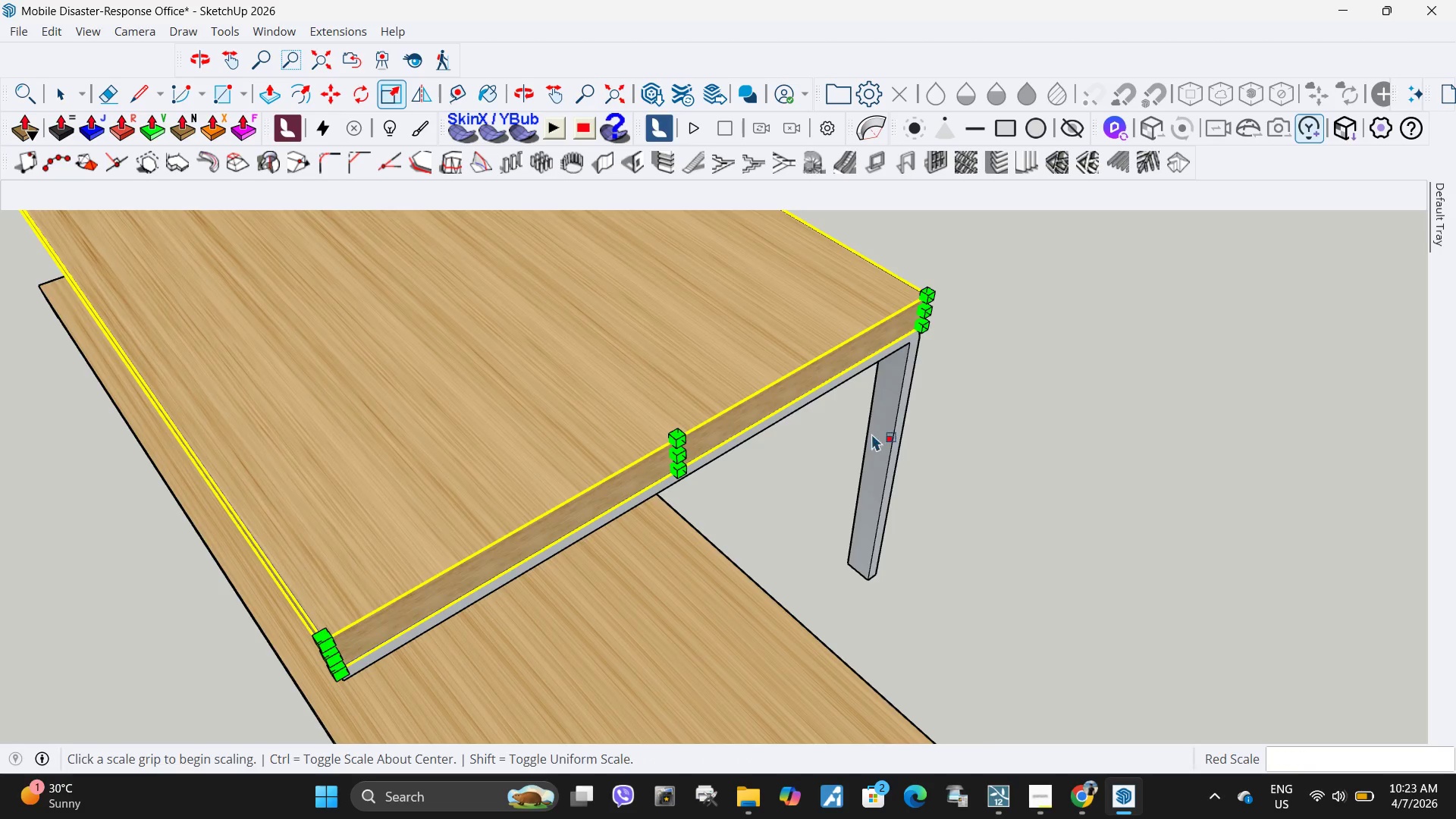 
scroll: coordinate [900, 434], scroll_direction: down, amount: 11.0
 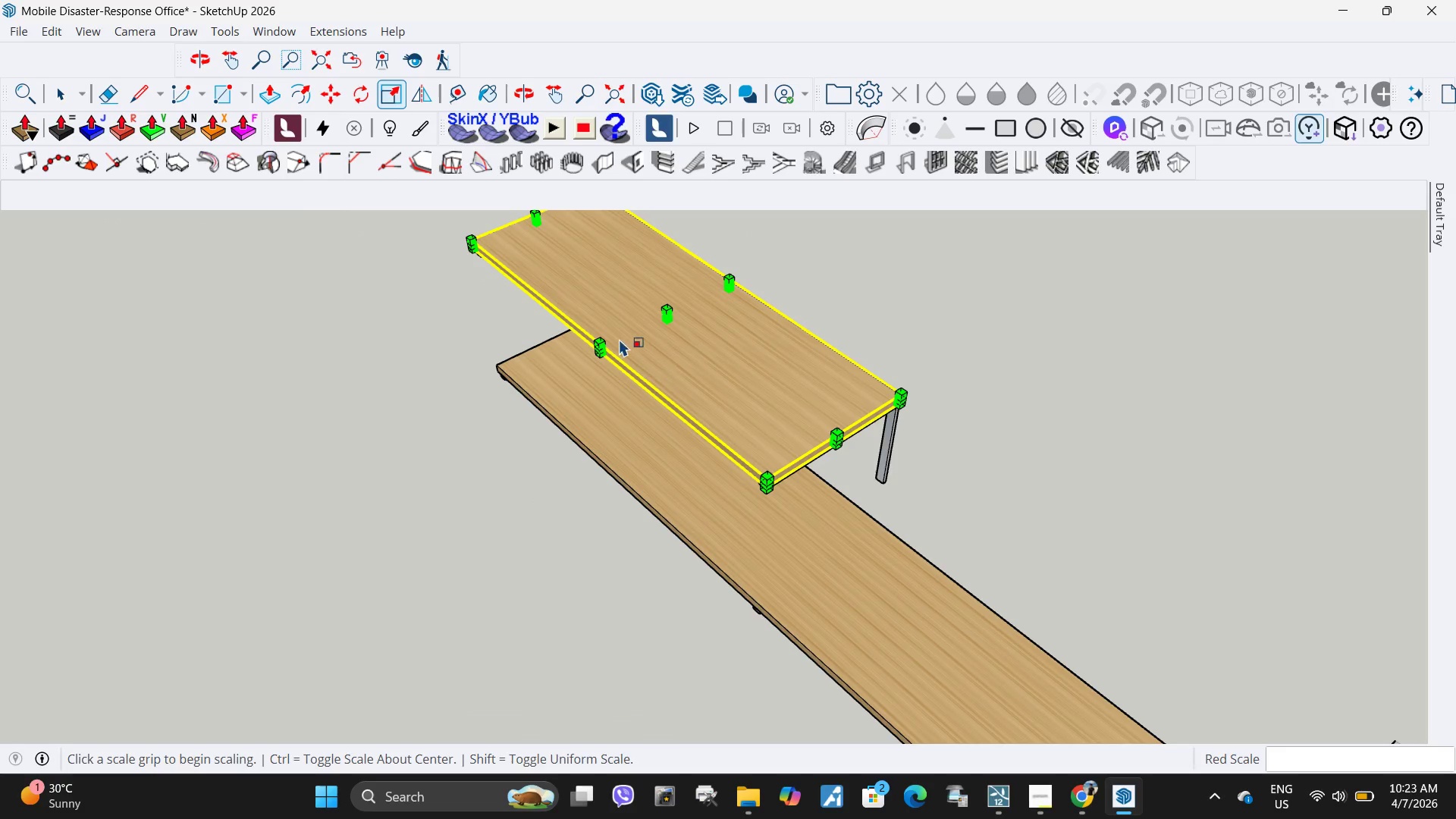 
key(S)
 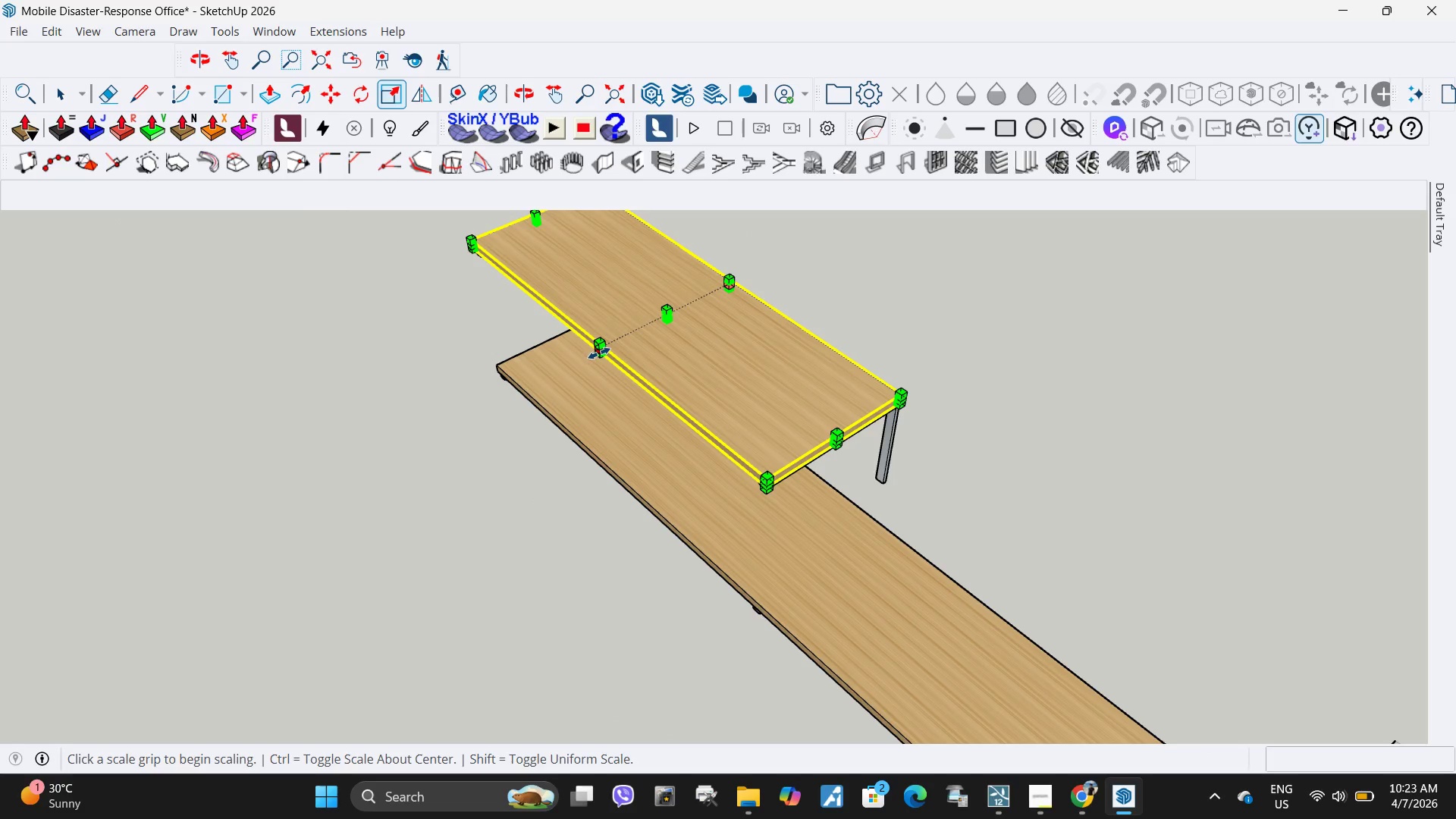 
left_click([599, 353])
 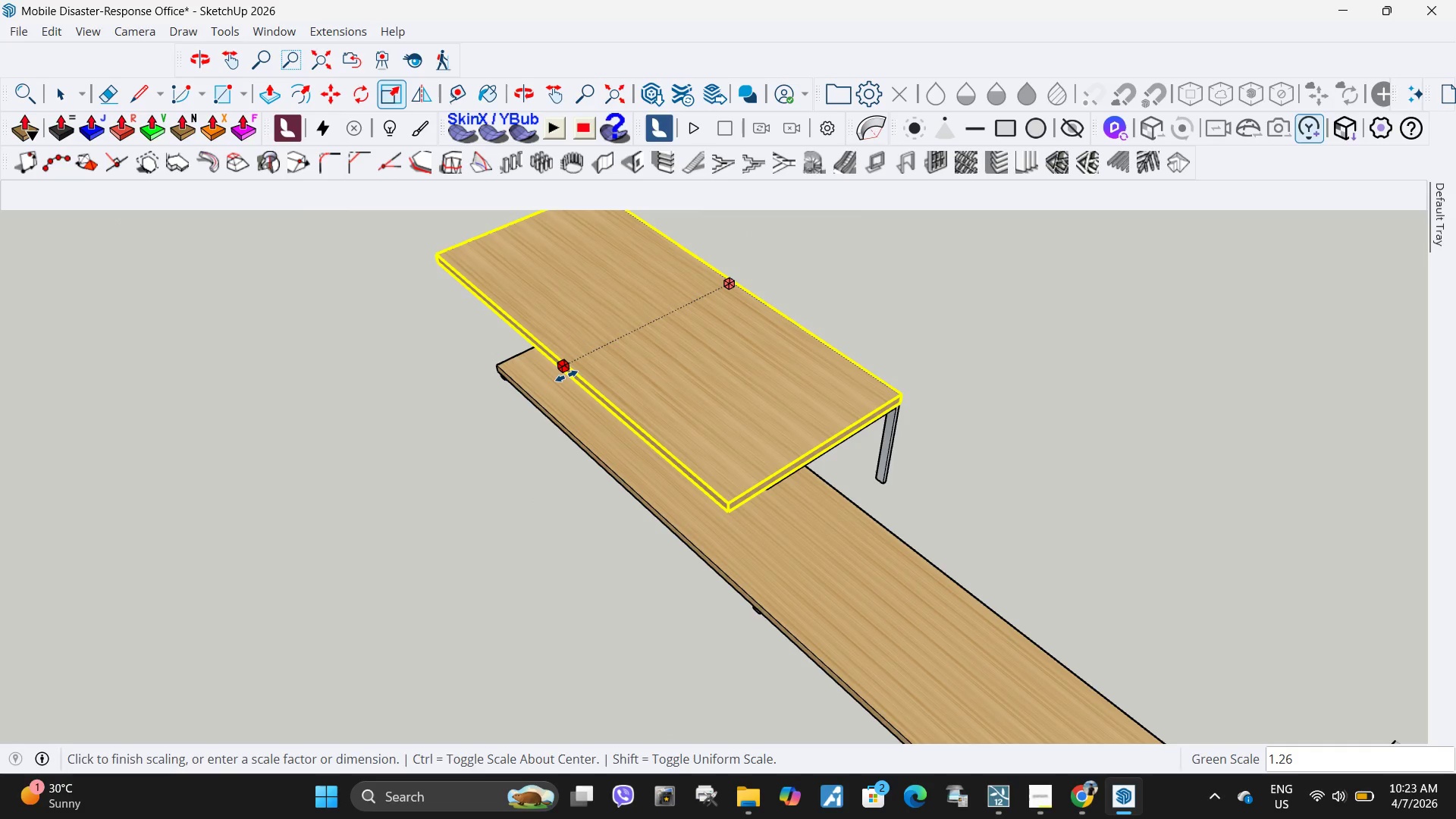 
key(Numpad1)
 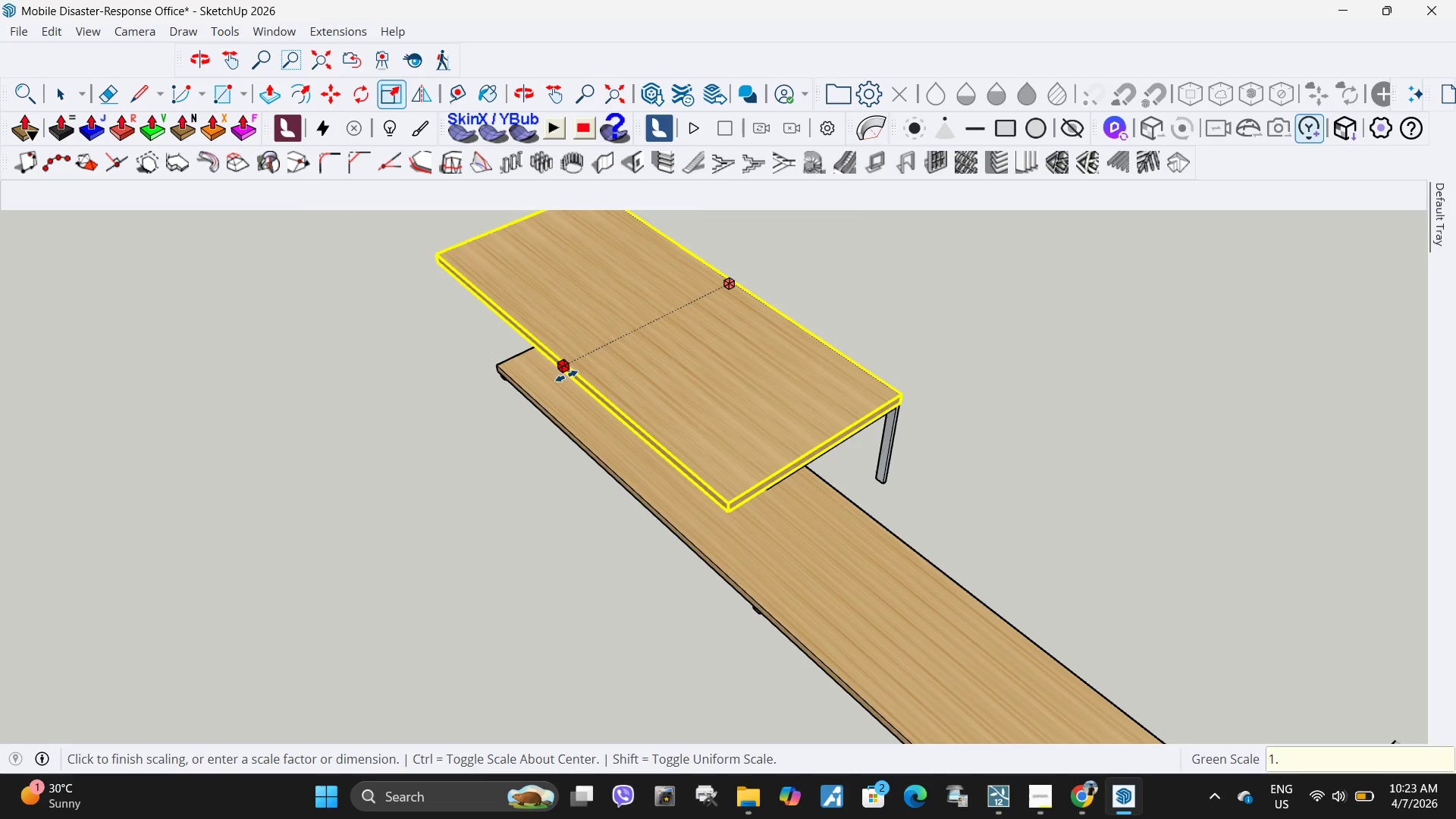 
key(NumpadDecimal)
 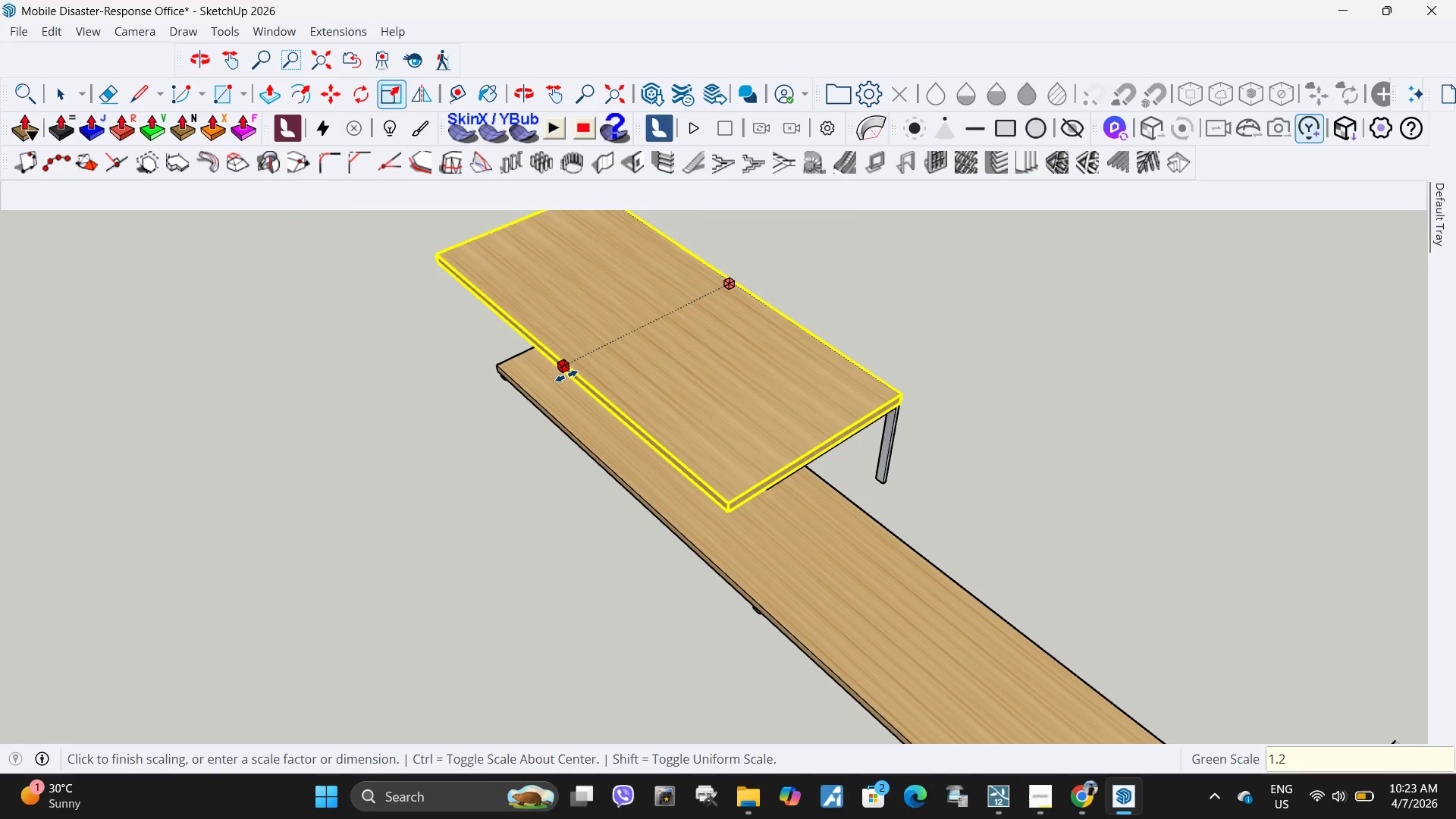 
key(Numpad2)
 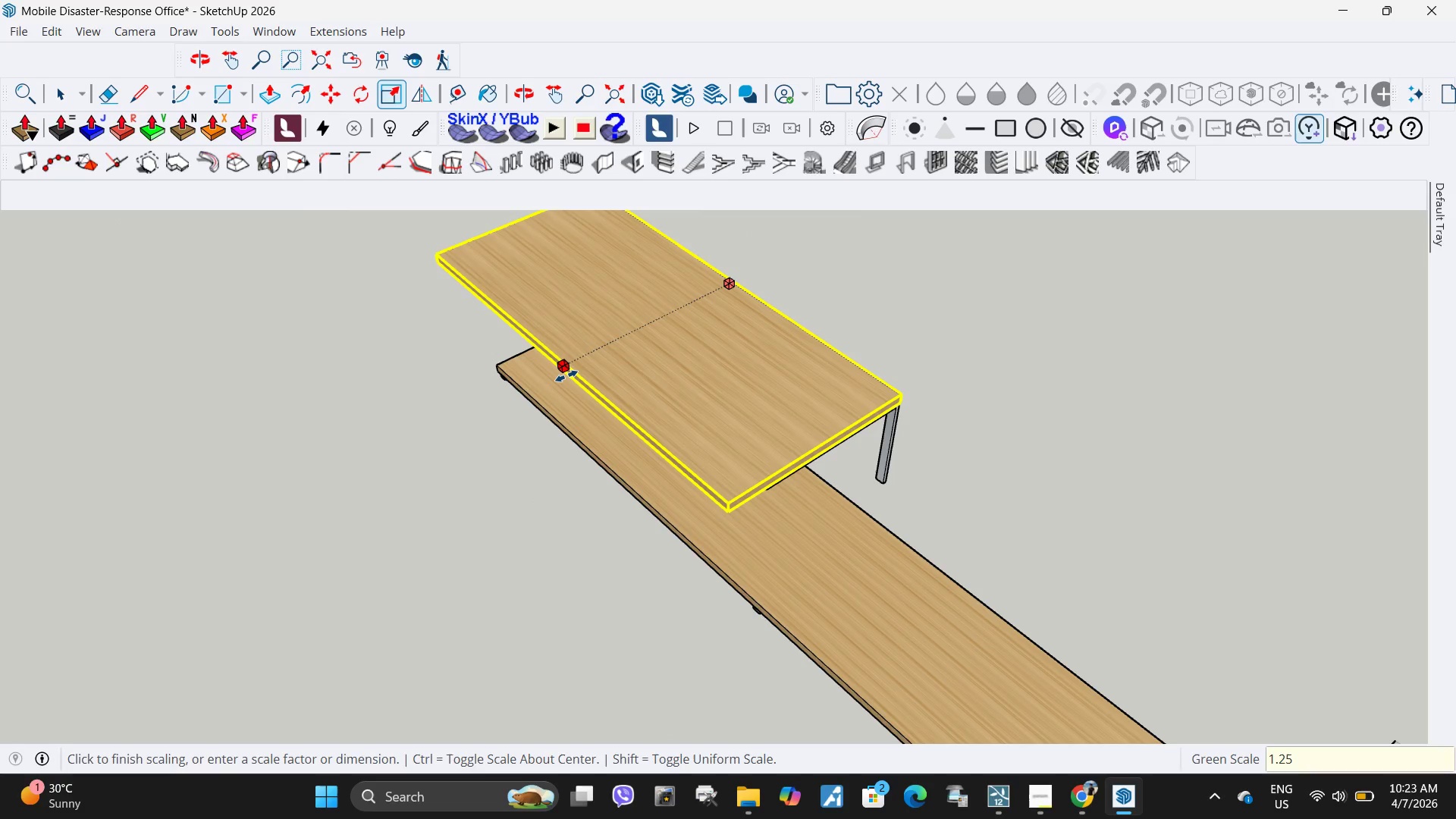 
key(Numpad5)
 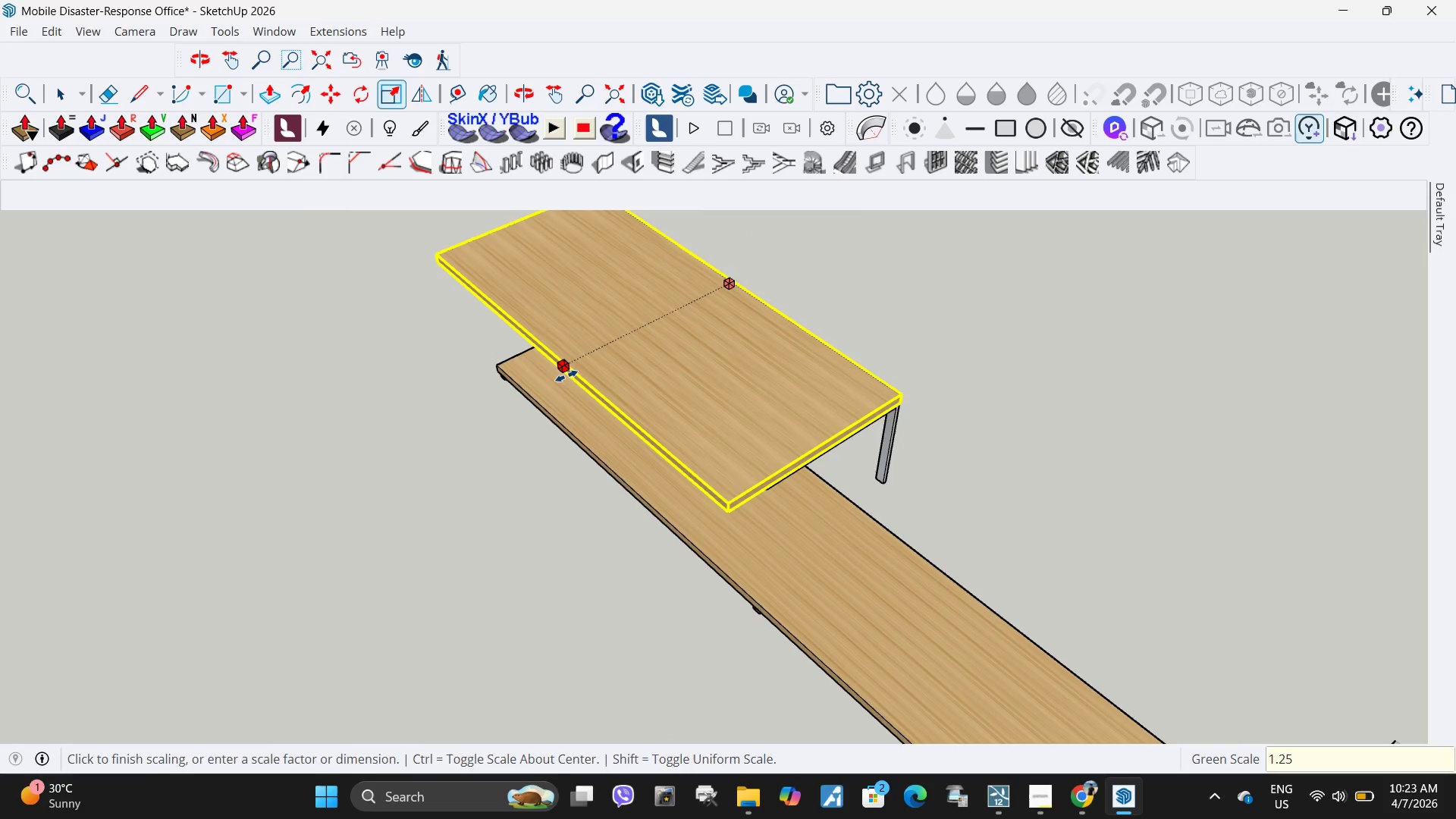 
key(NumpadEnter)
 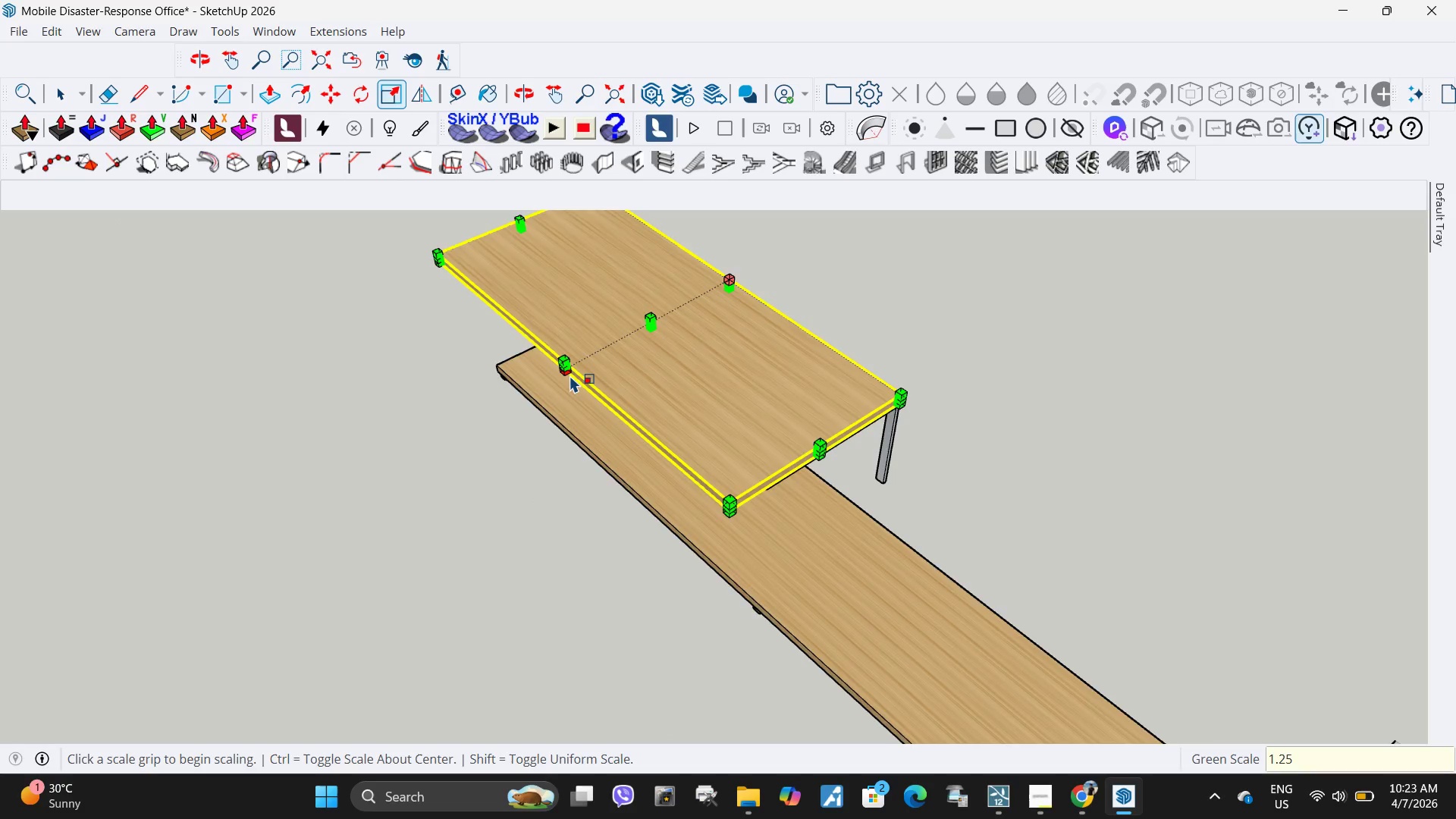 
scroll: coordinate [567, 402], scroll_direction: down, amount: 13.0
 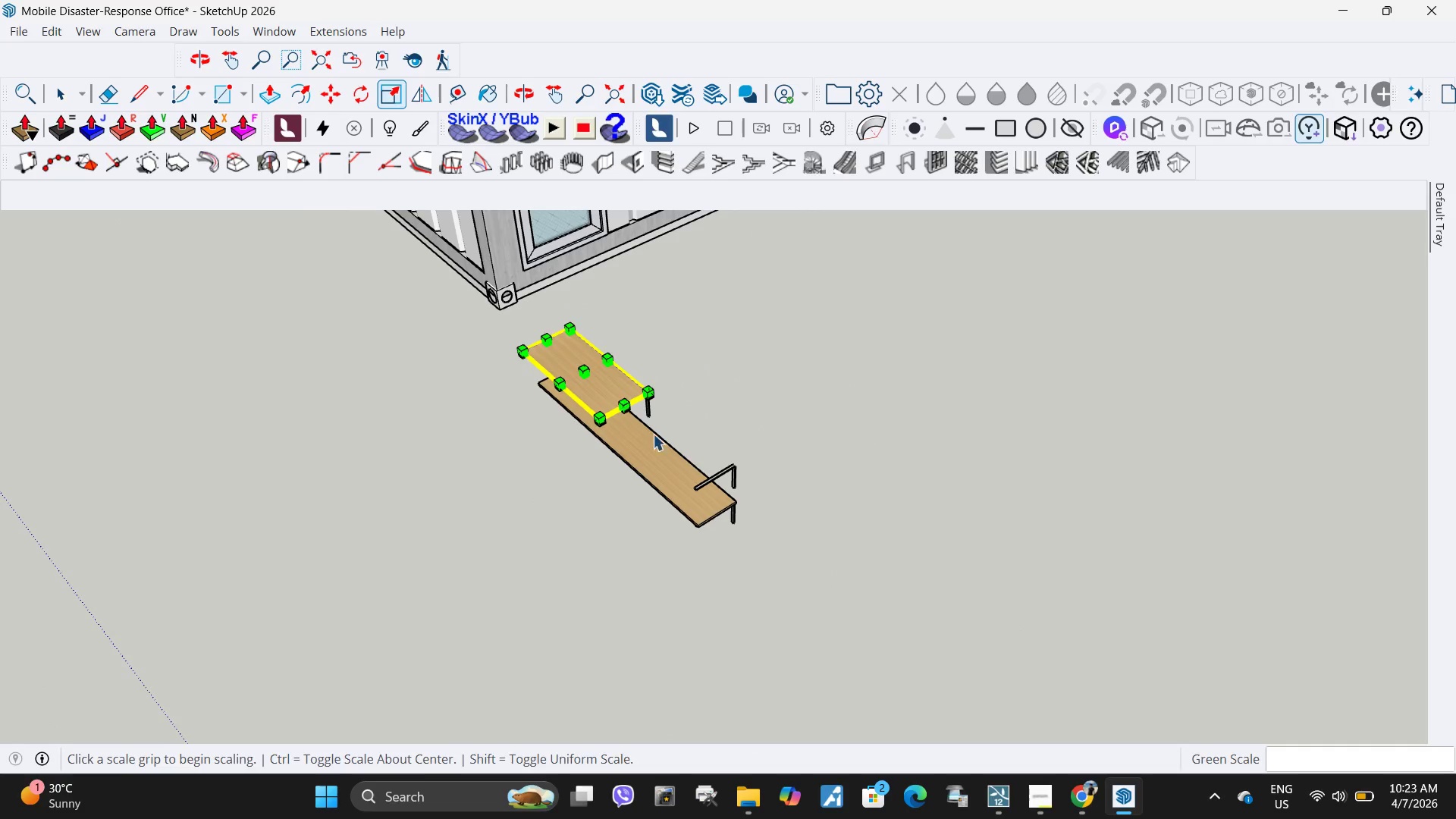 
key(Space)
 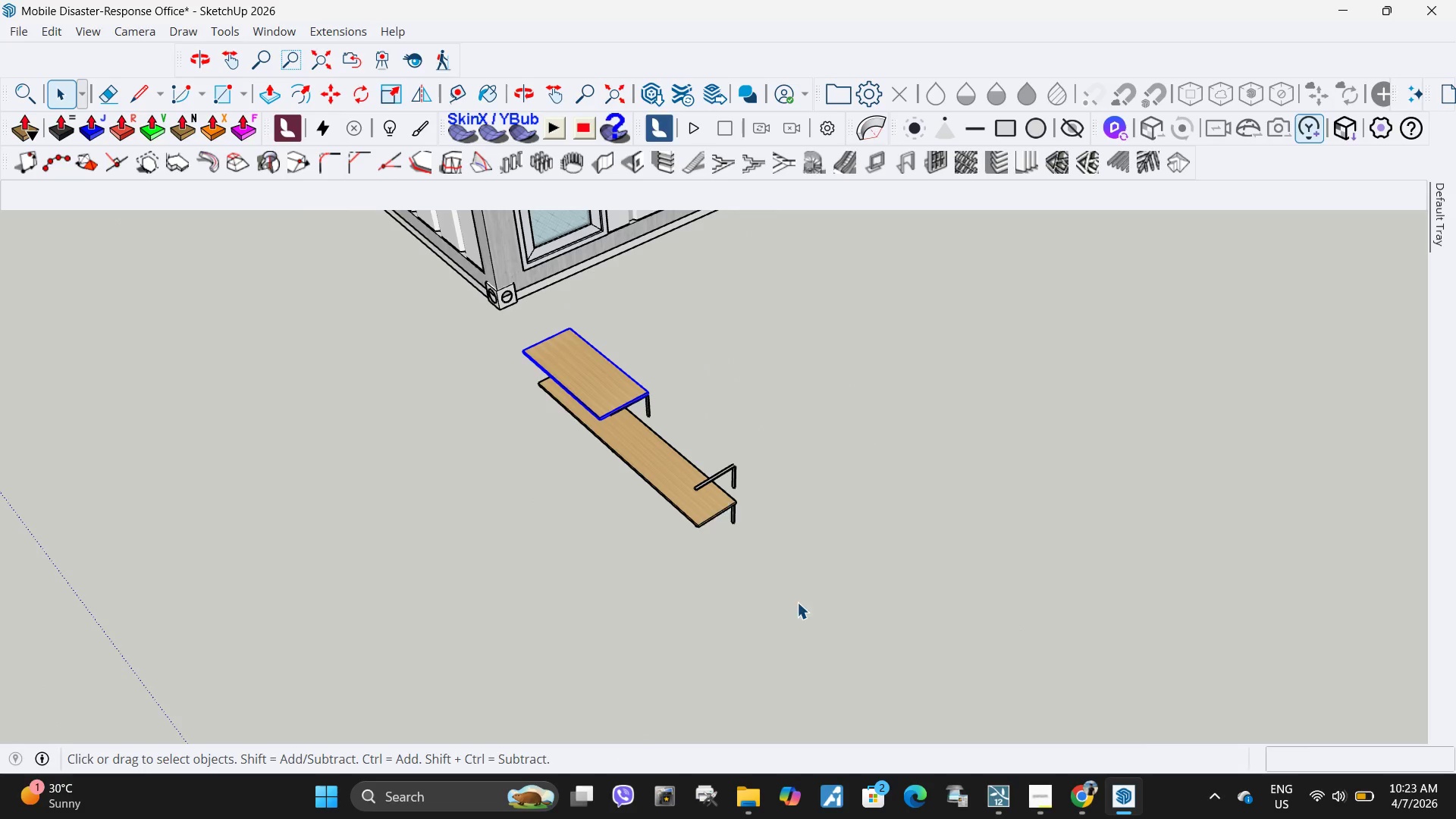 
left_click_drag(start_coordinate=[798, 596], to_coordinate=[717, 451])
 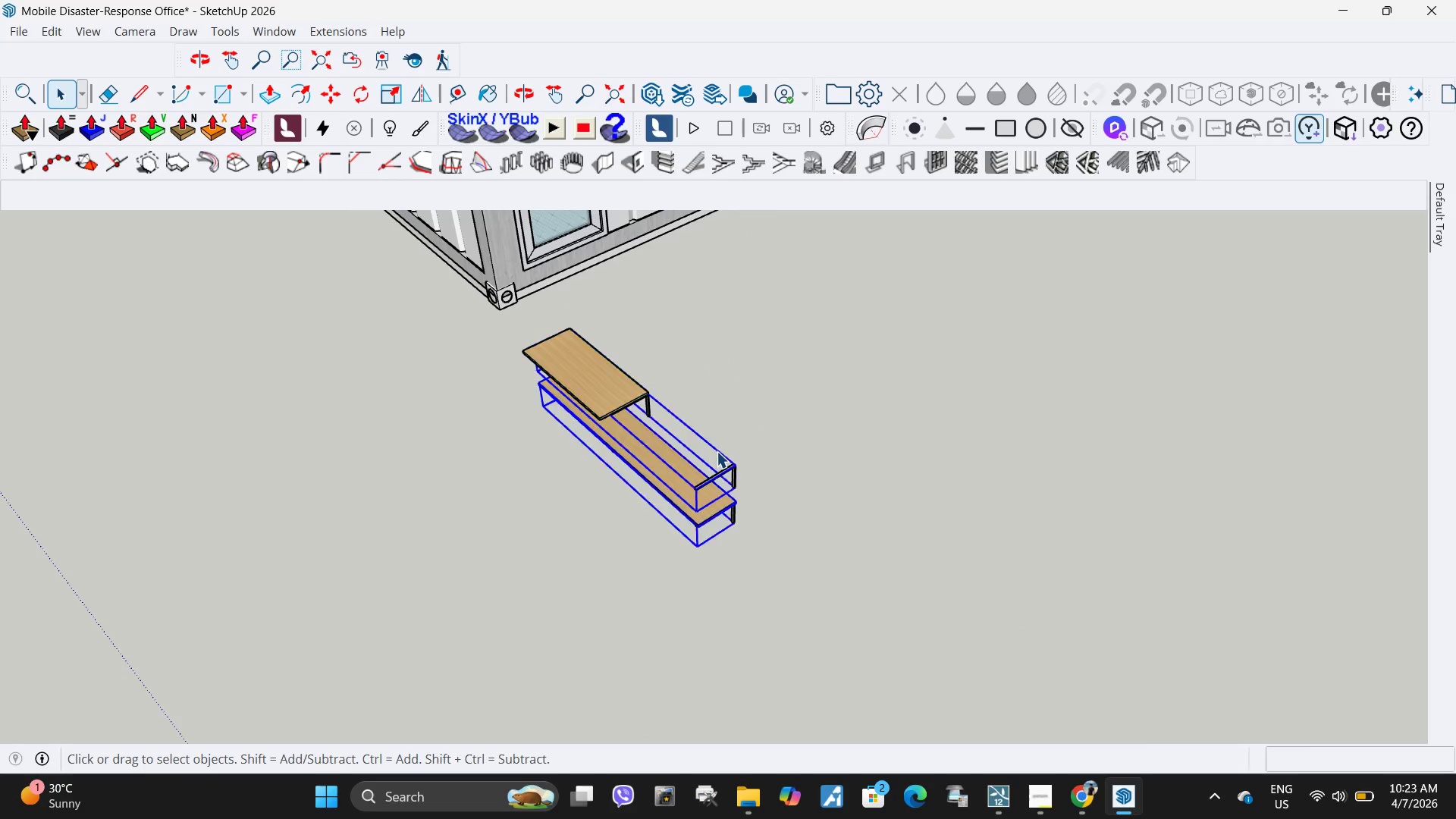 
double_click([717, 451])
 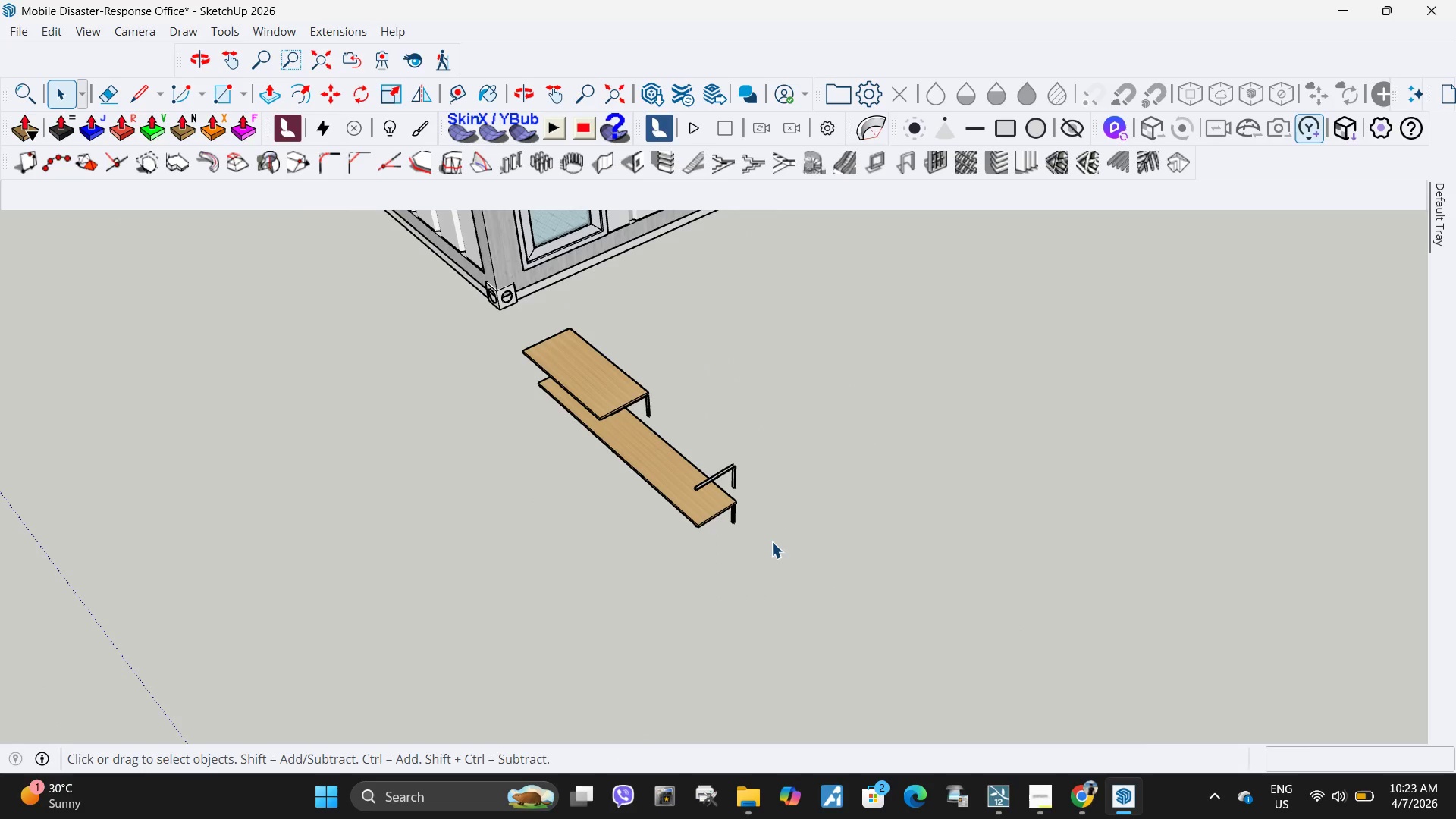 
left_click_drag(start_coordinate=[771, 541], to_coordinate=[716, 483])
 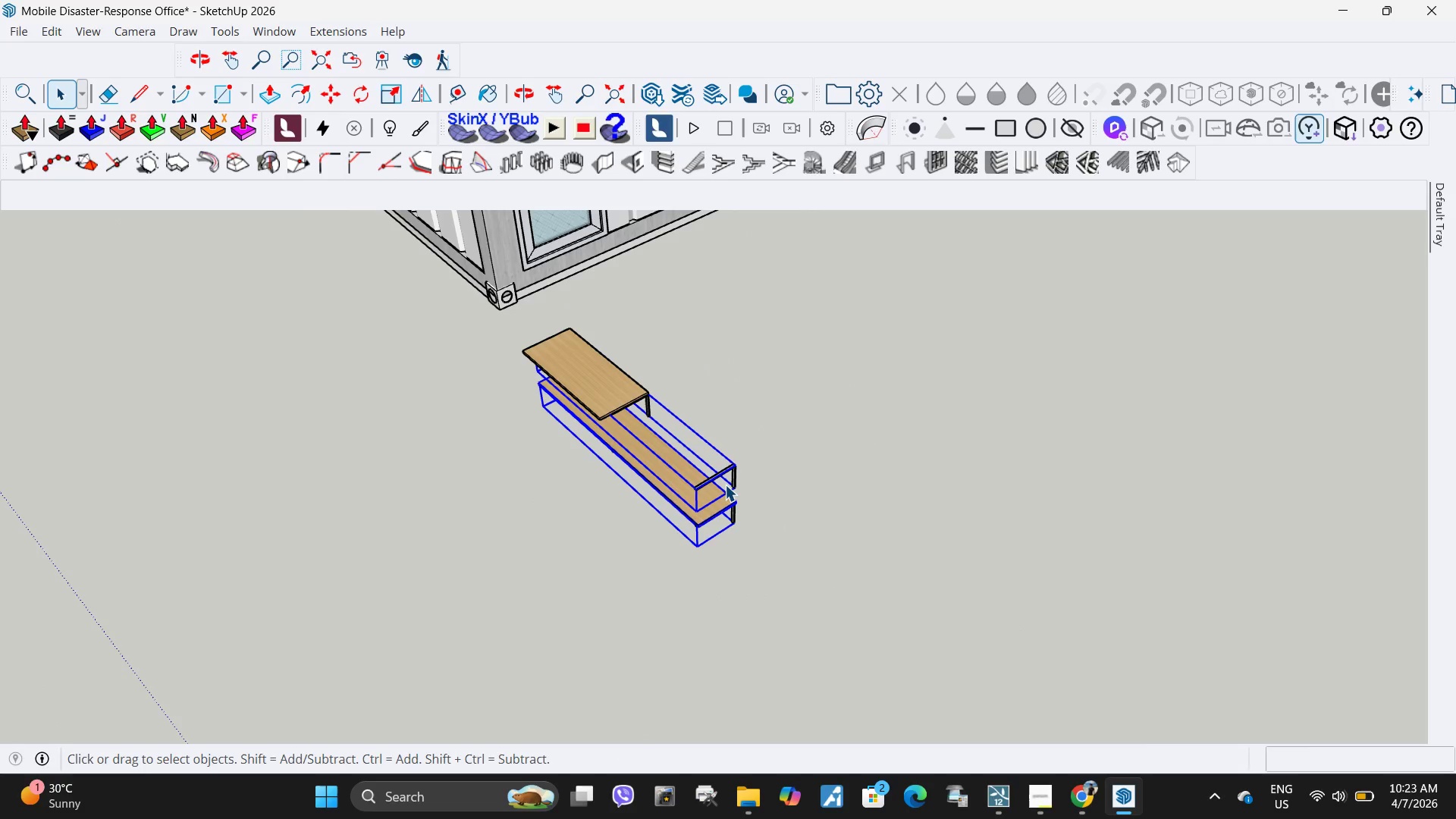 
key(Delete)
 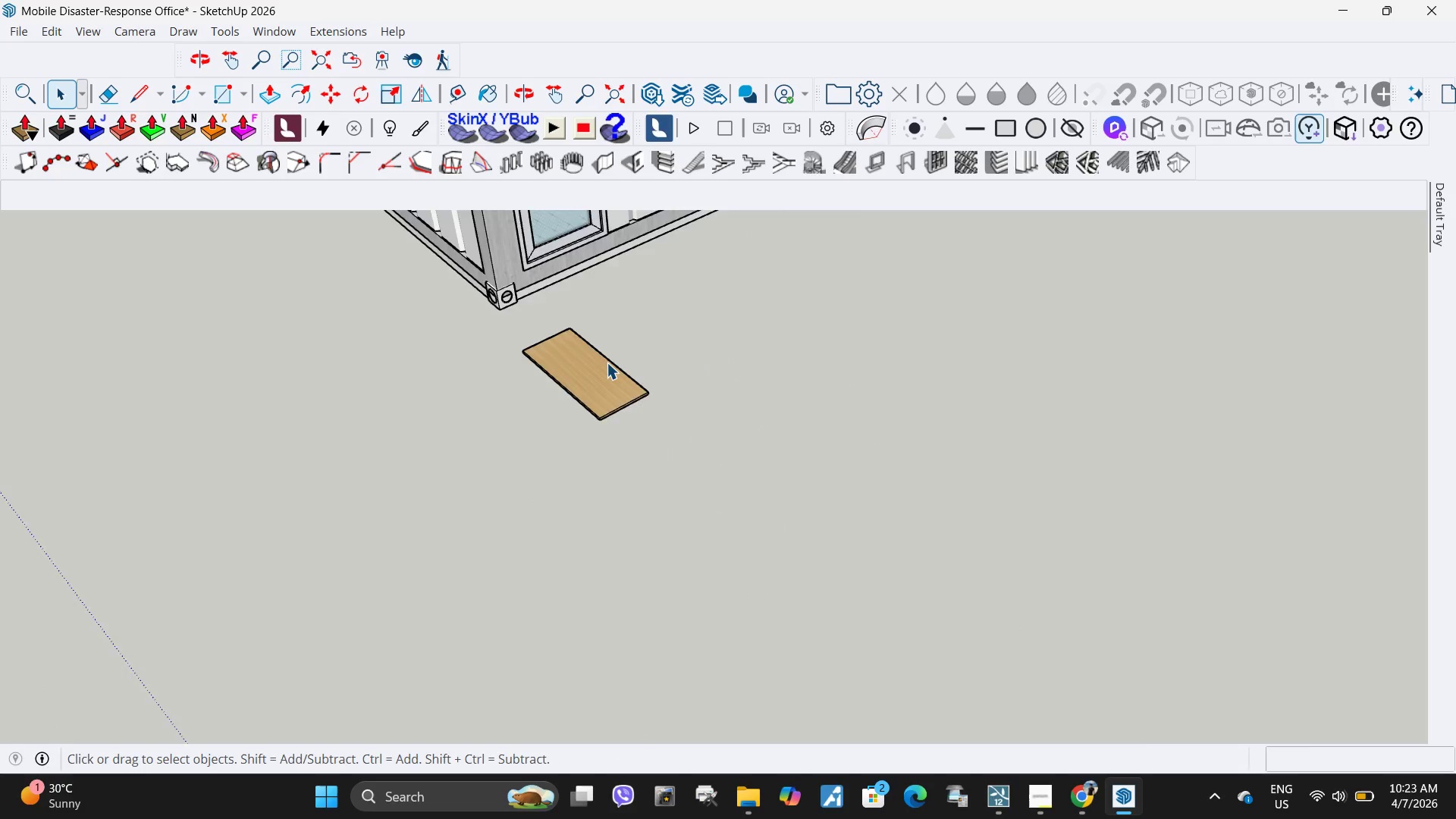 
scroll: coordinate [606, 362], scroll_direction: up, amount: 5.0
 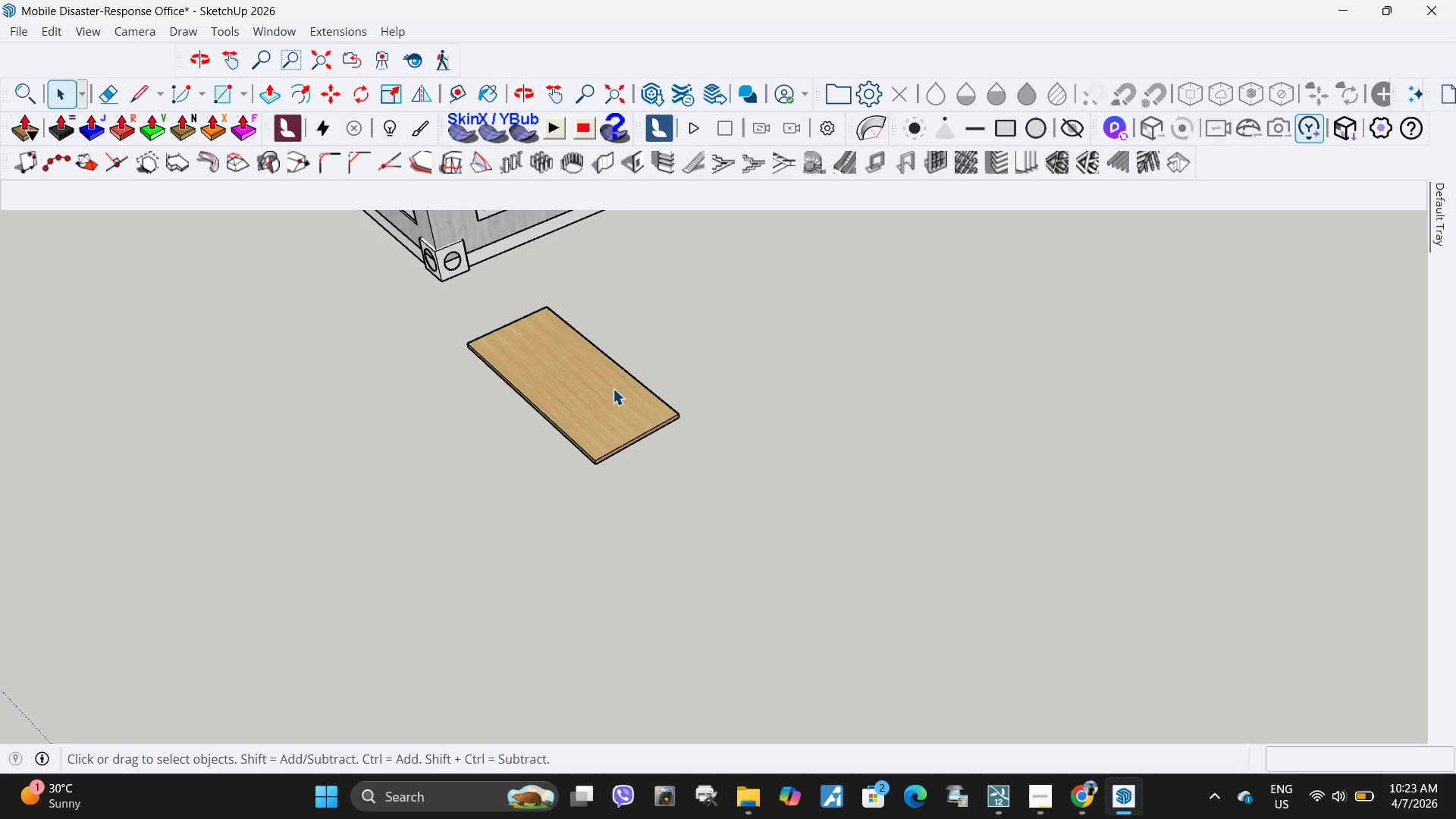 
key(Control+Z)
 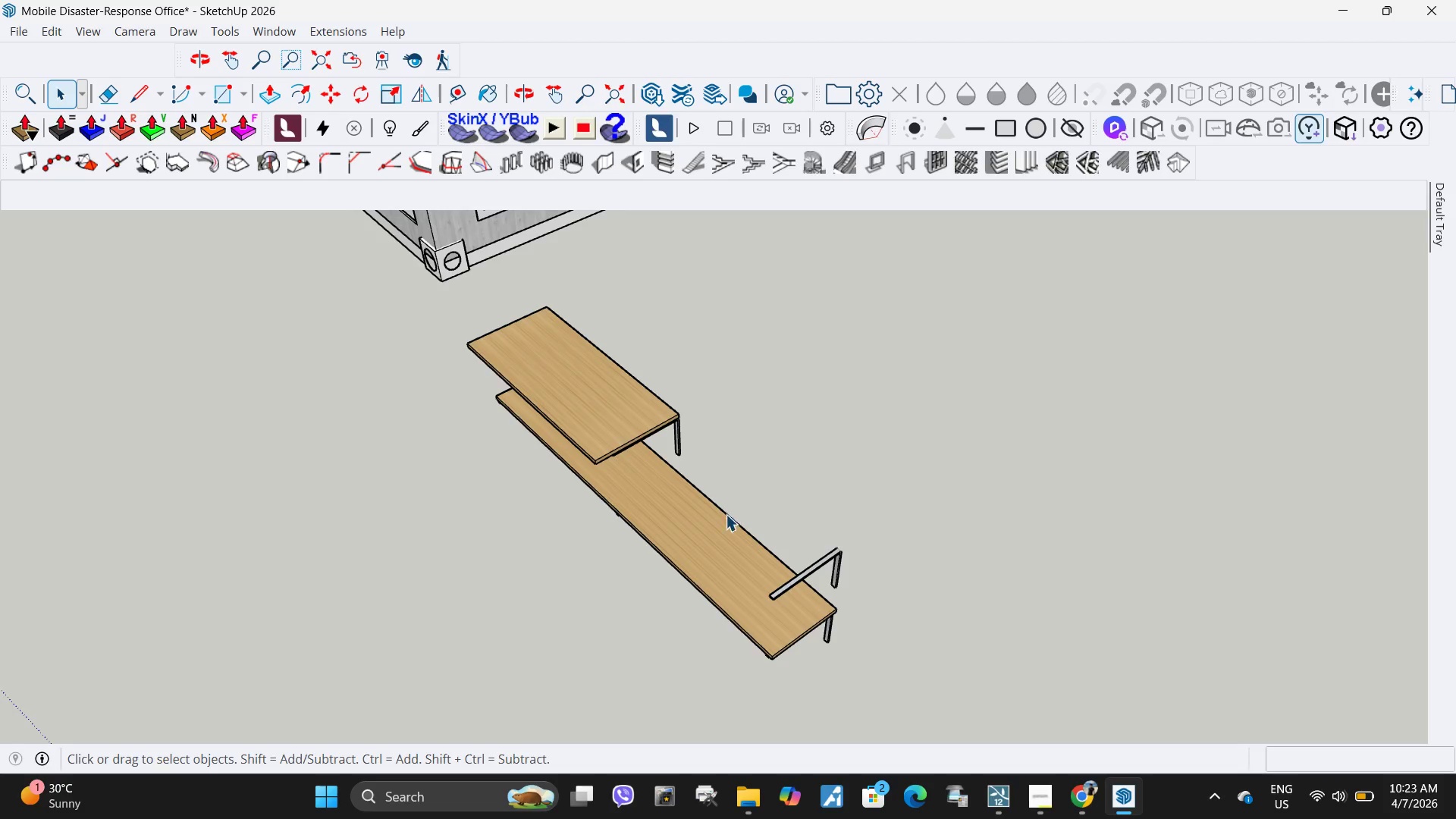 
left_click([716, 541])
 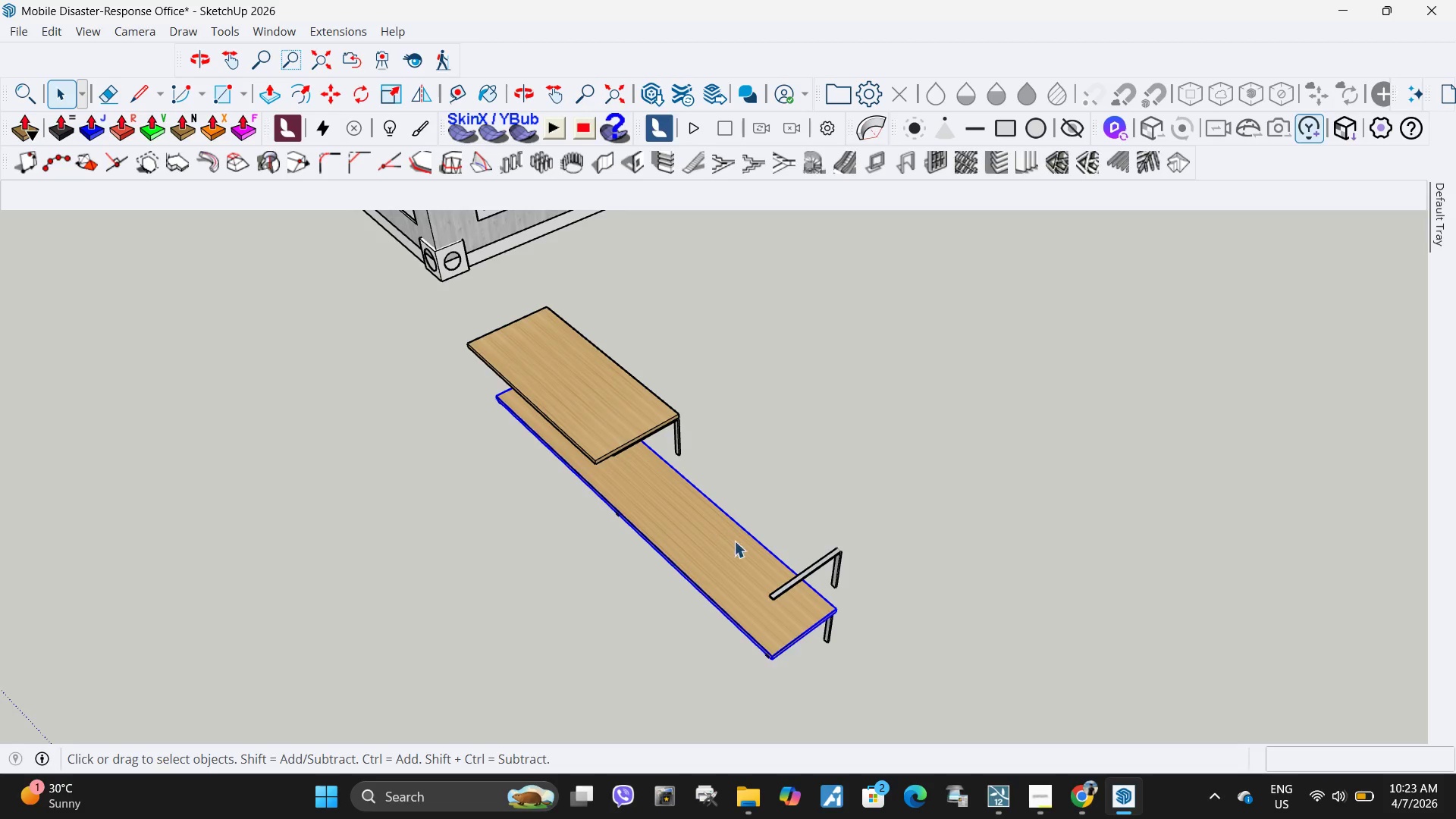 
key(Delete)
 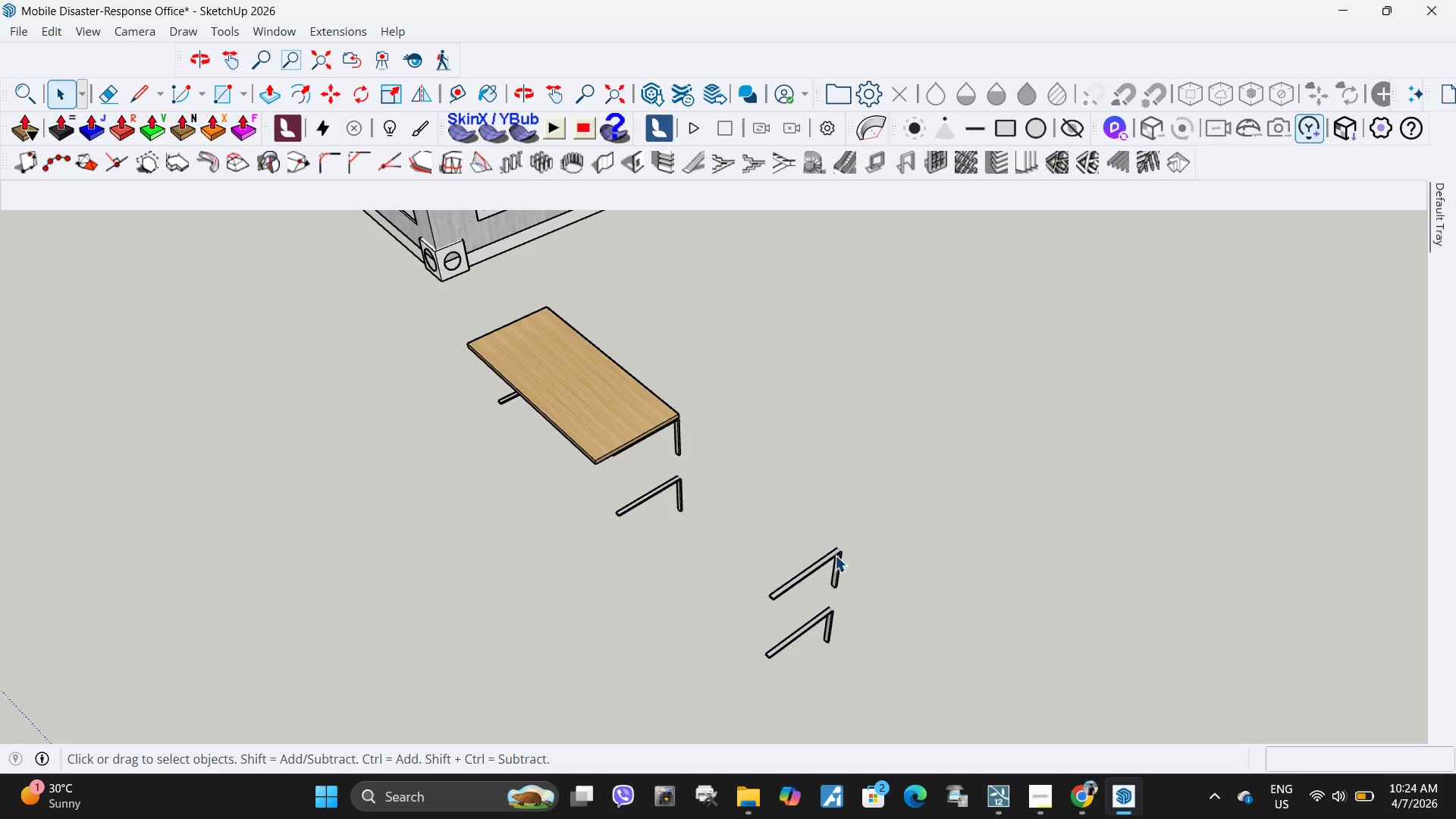 
left_click([833, 555])
 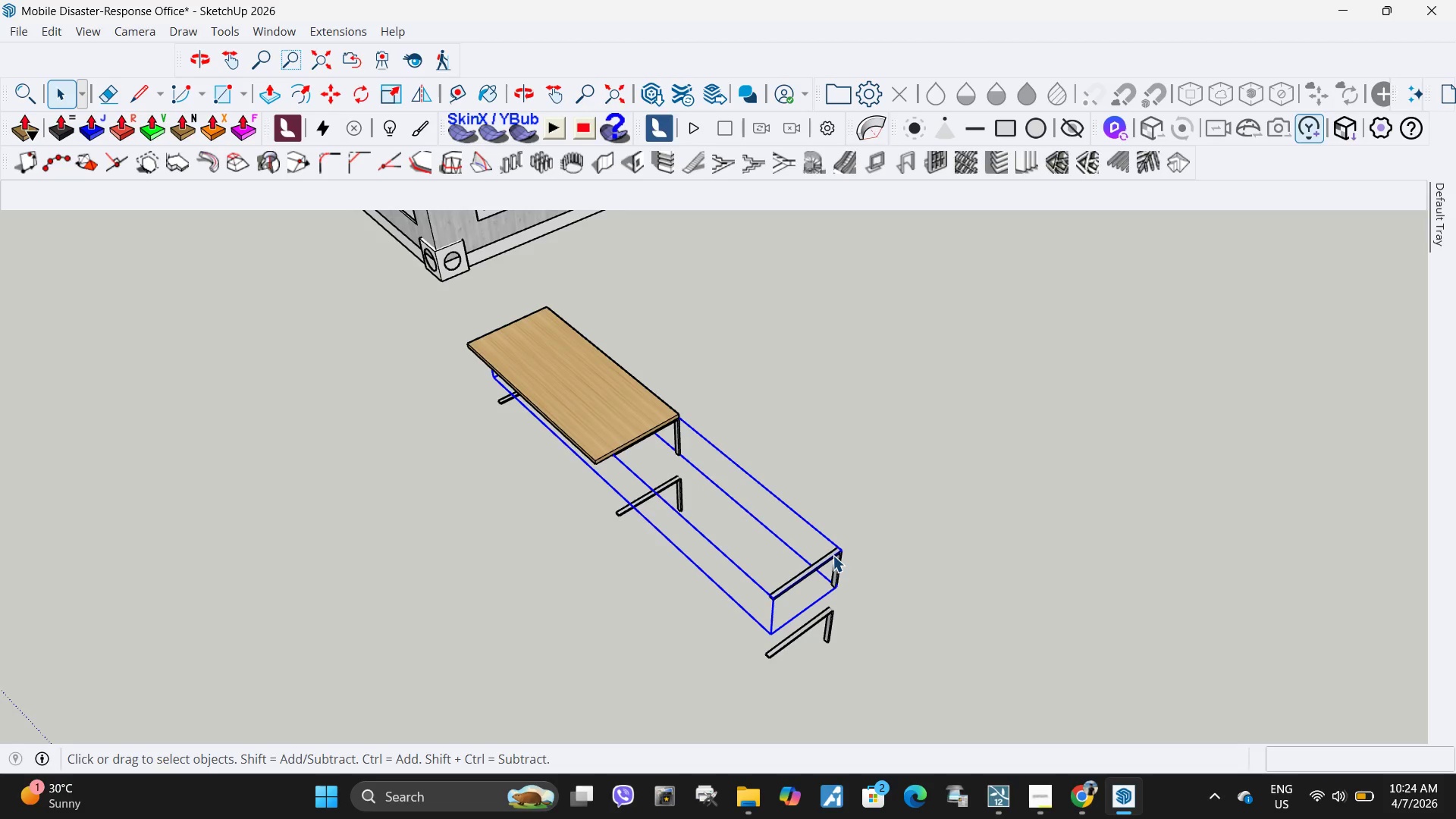 
double_click([833, 555])
 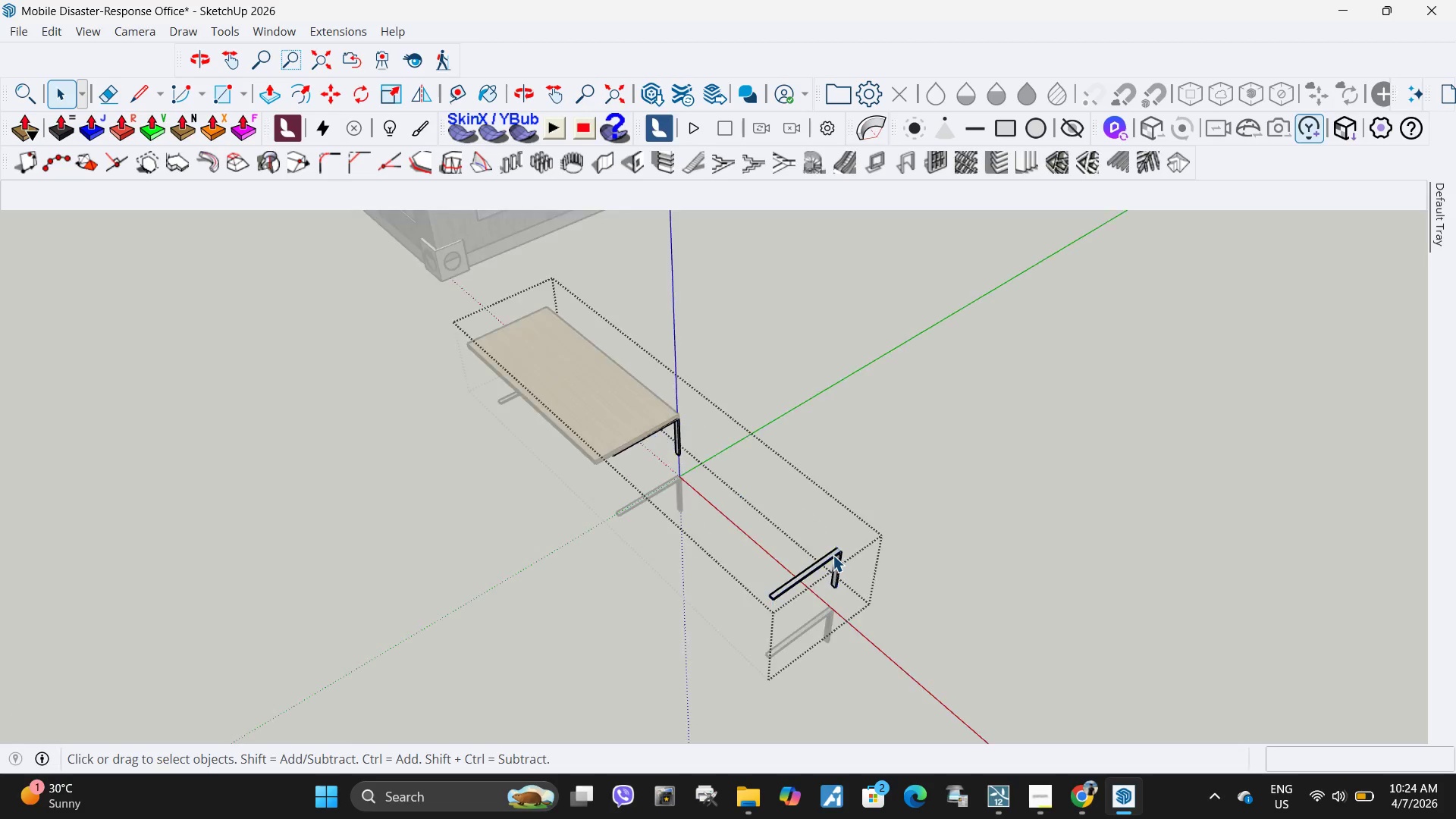 
triple_click([833, 555])
 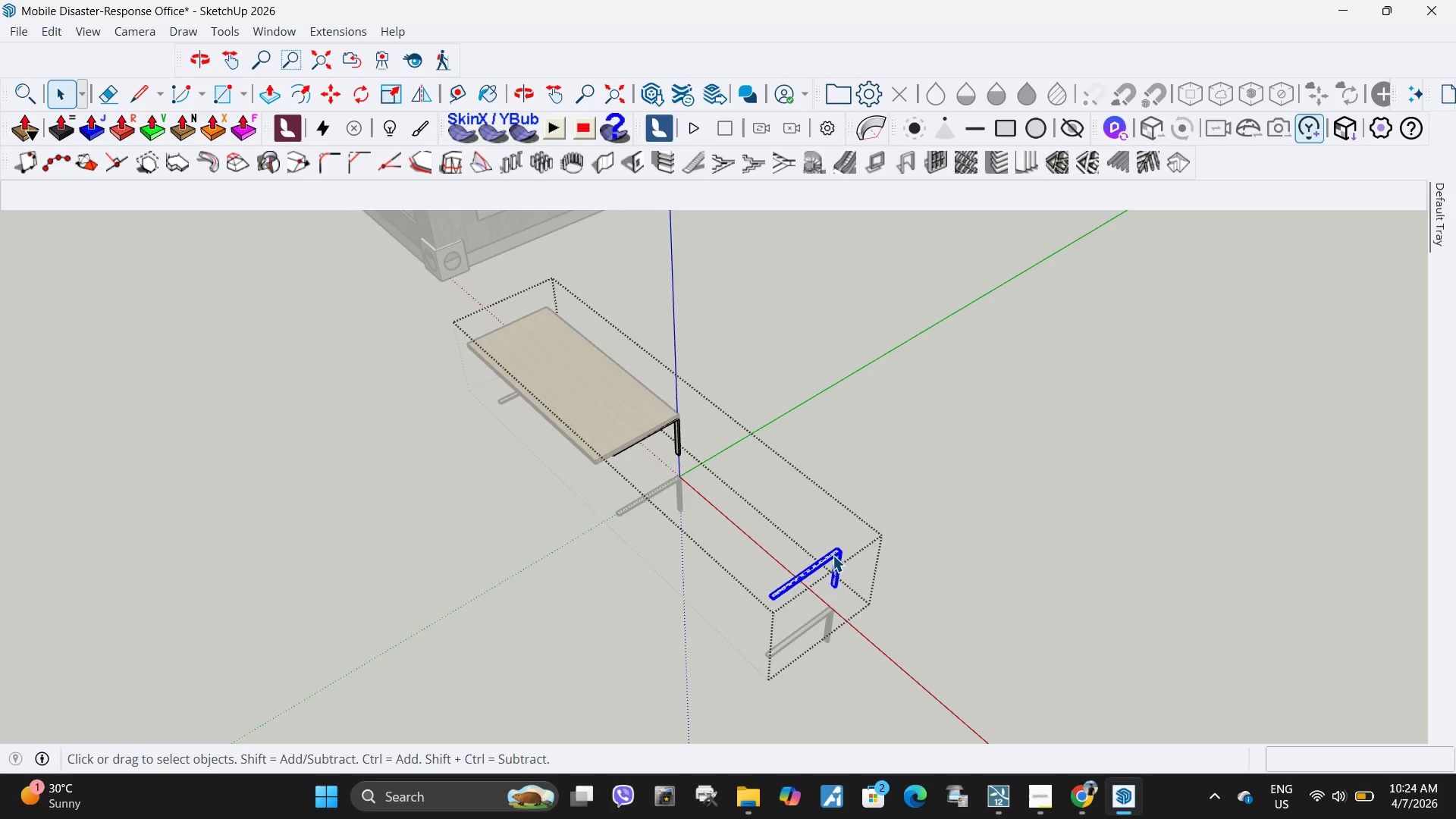 
triple_click([833, 555])
 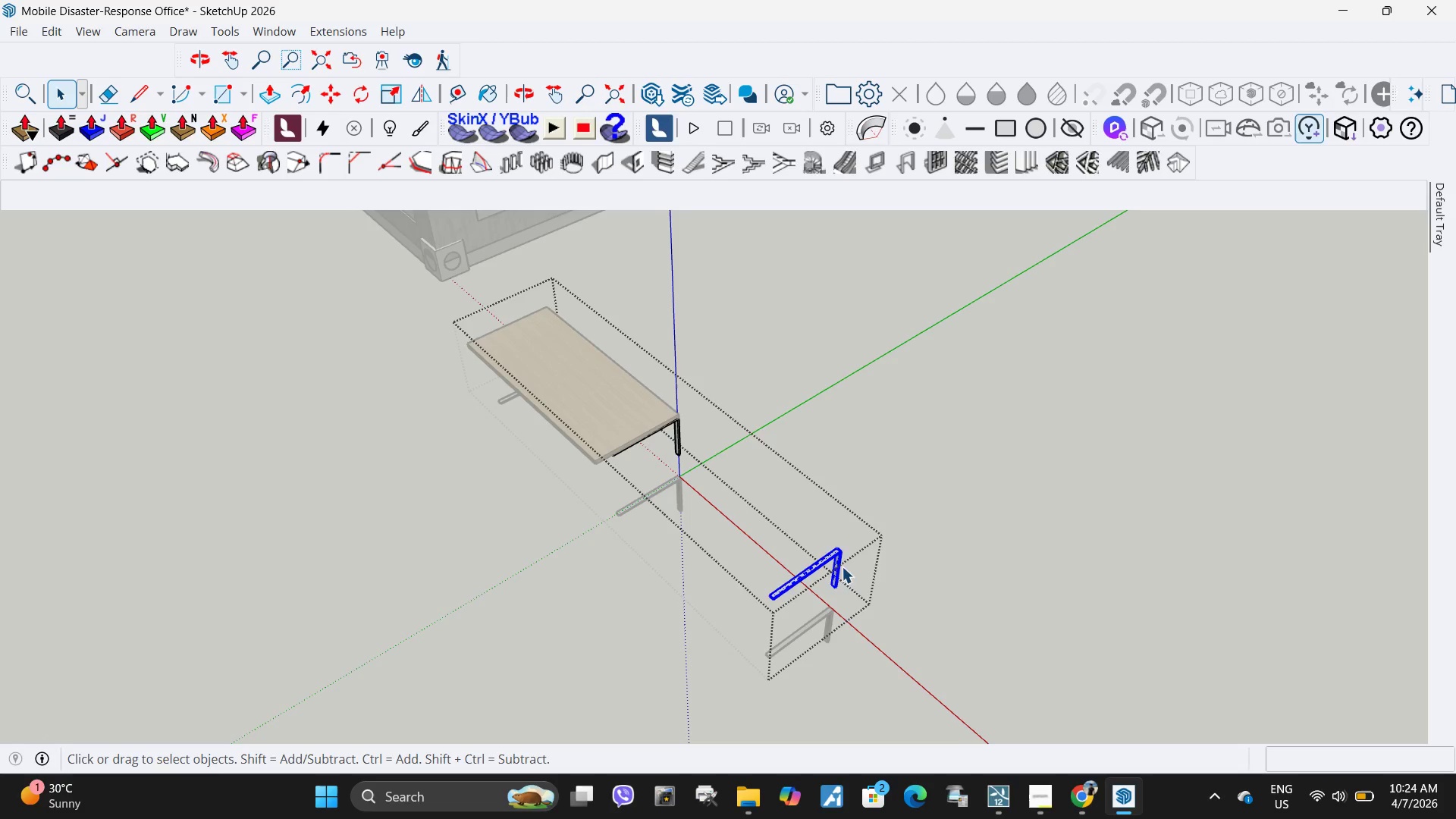 
key(Delete)
 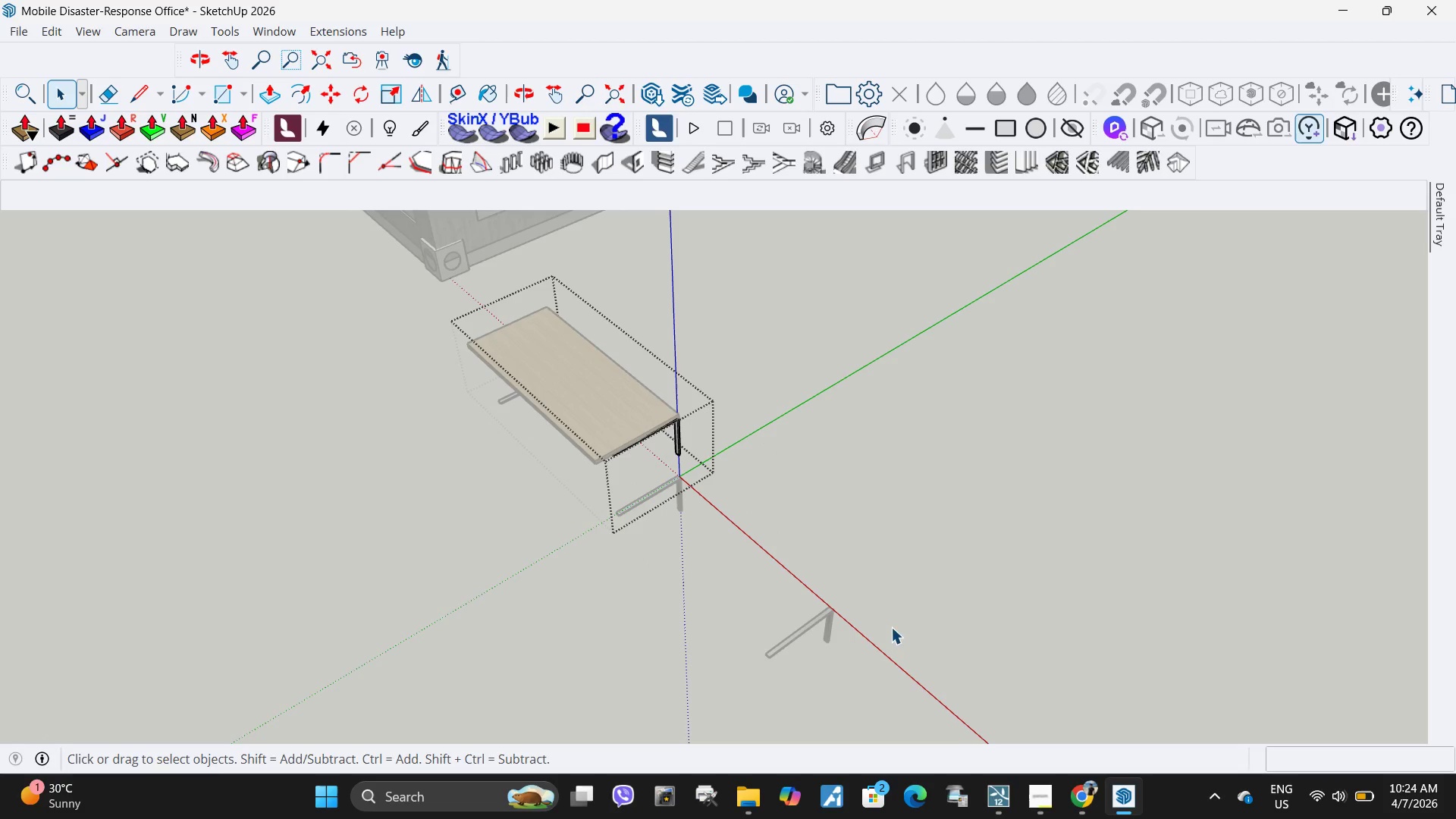 
key(Escape)
 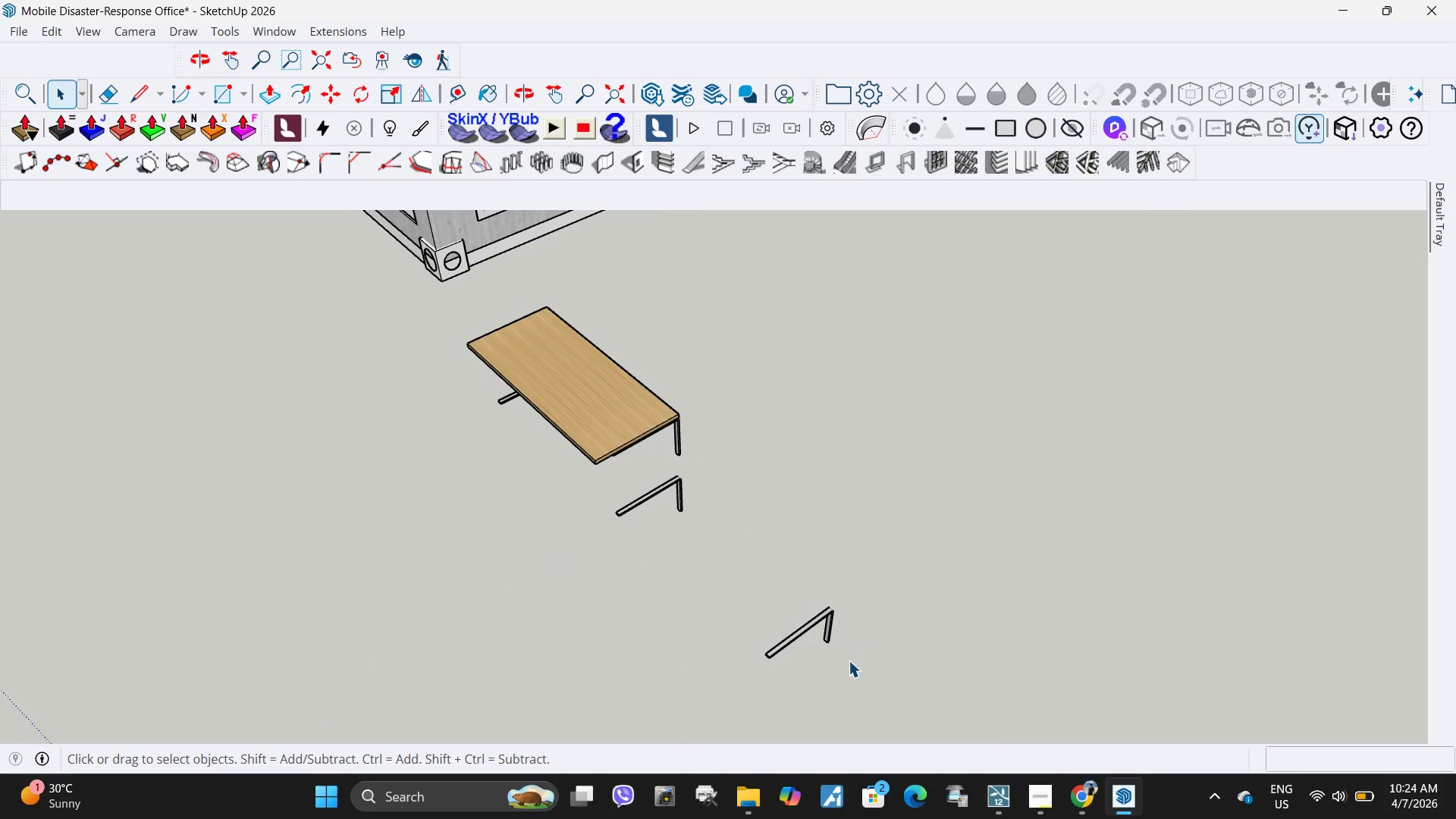 
left_click_drag(start_coordinate=[838, 649], to_coordinate=[796, 612])
 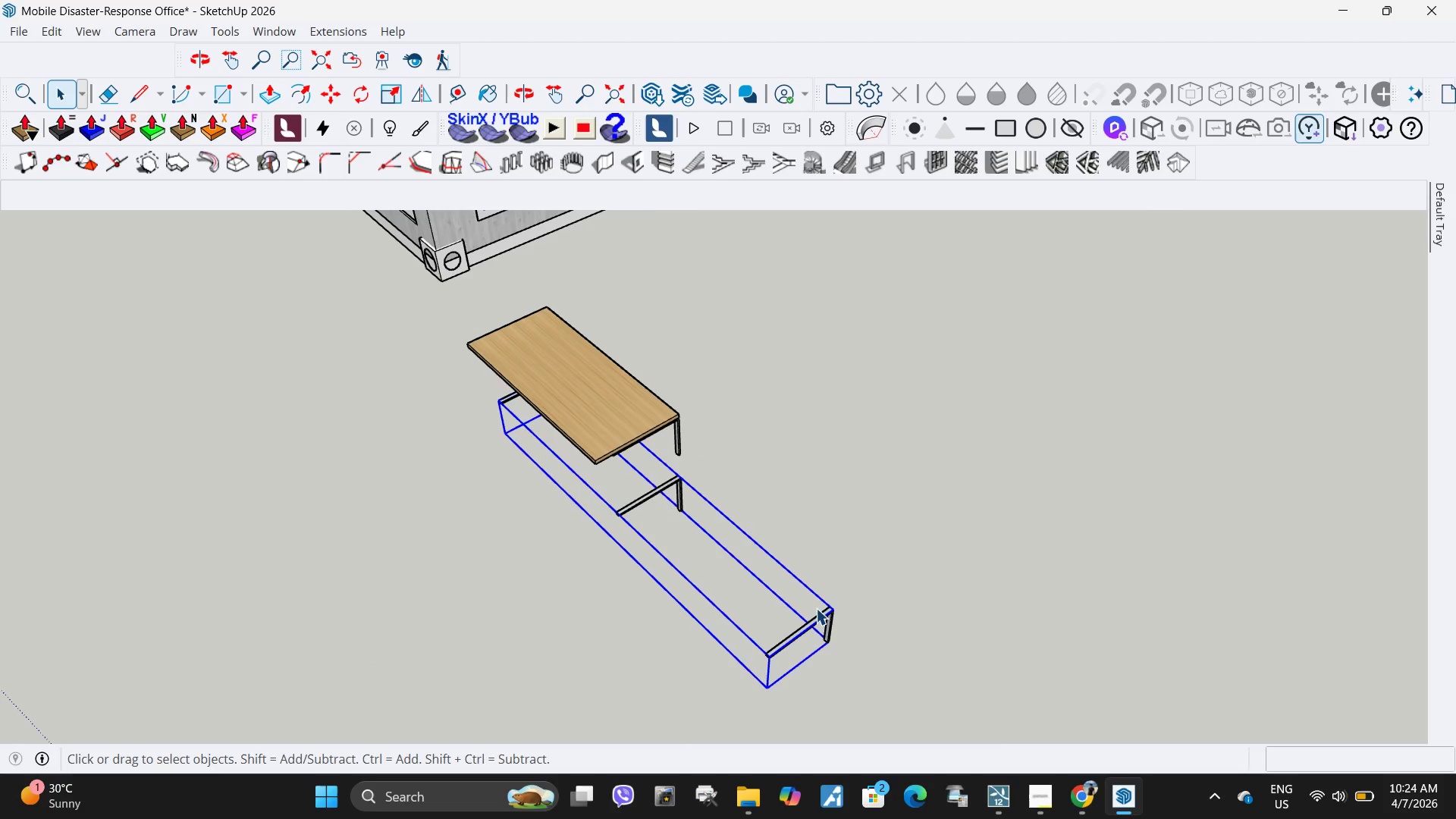 
key(Delete)
 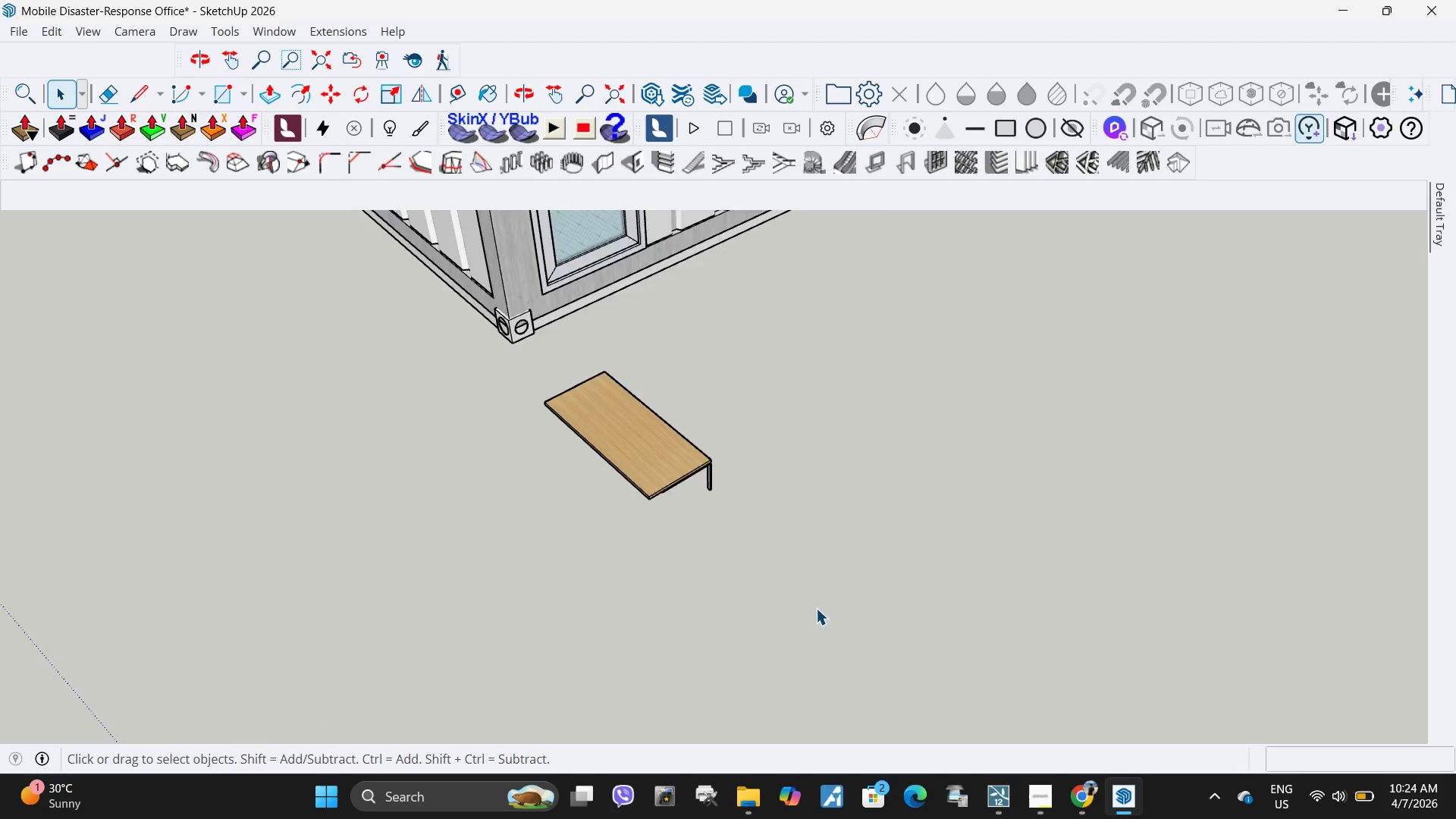 
scroll: coordinate [816, 608], scroll_direction: down, amount: 5.0
 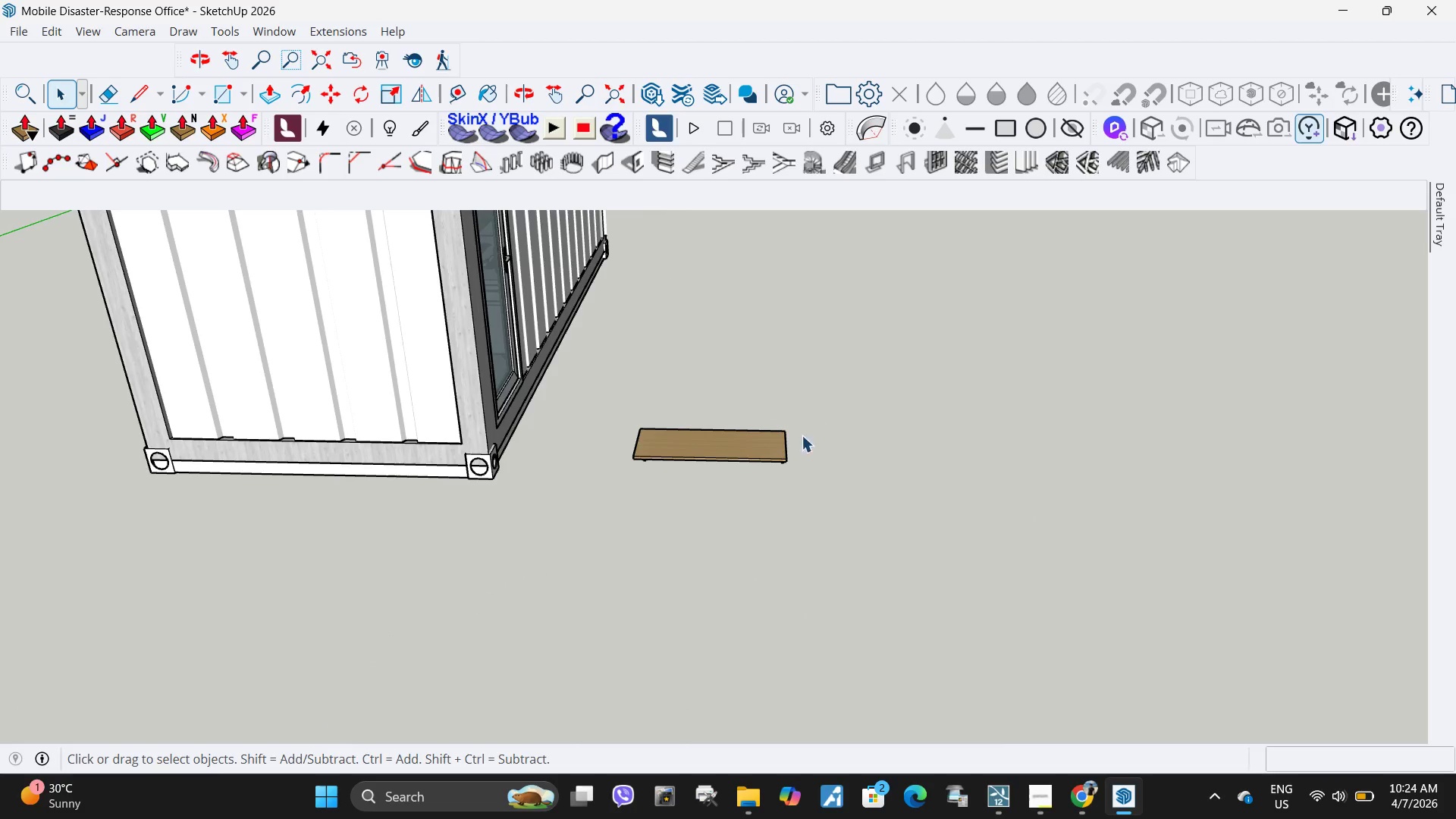 
left_click([762, 440])
 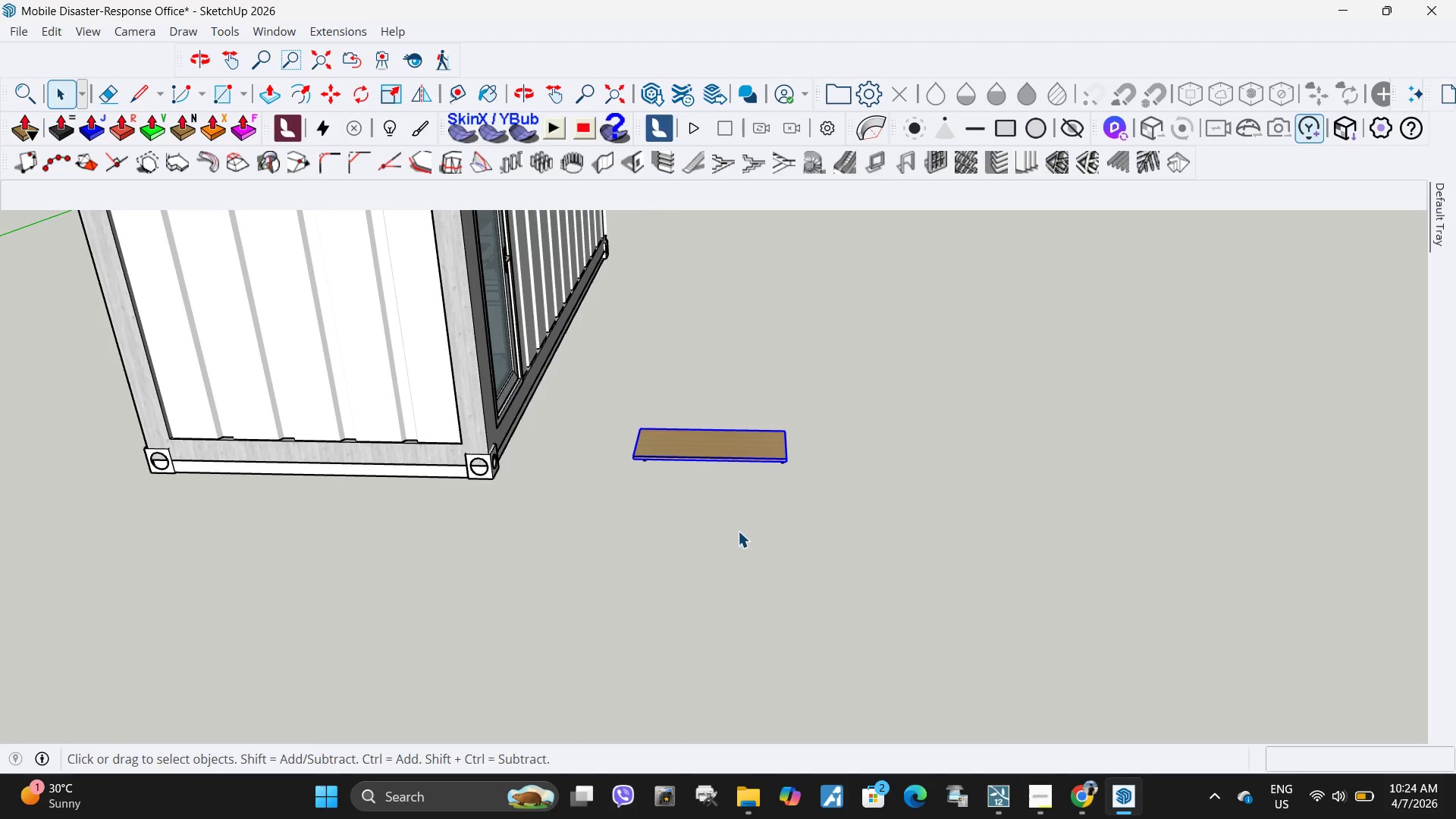 
key(Q)
 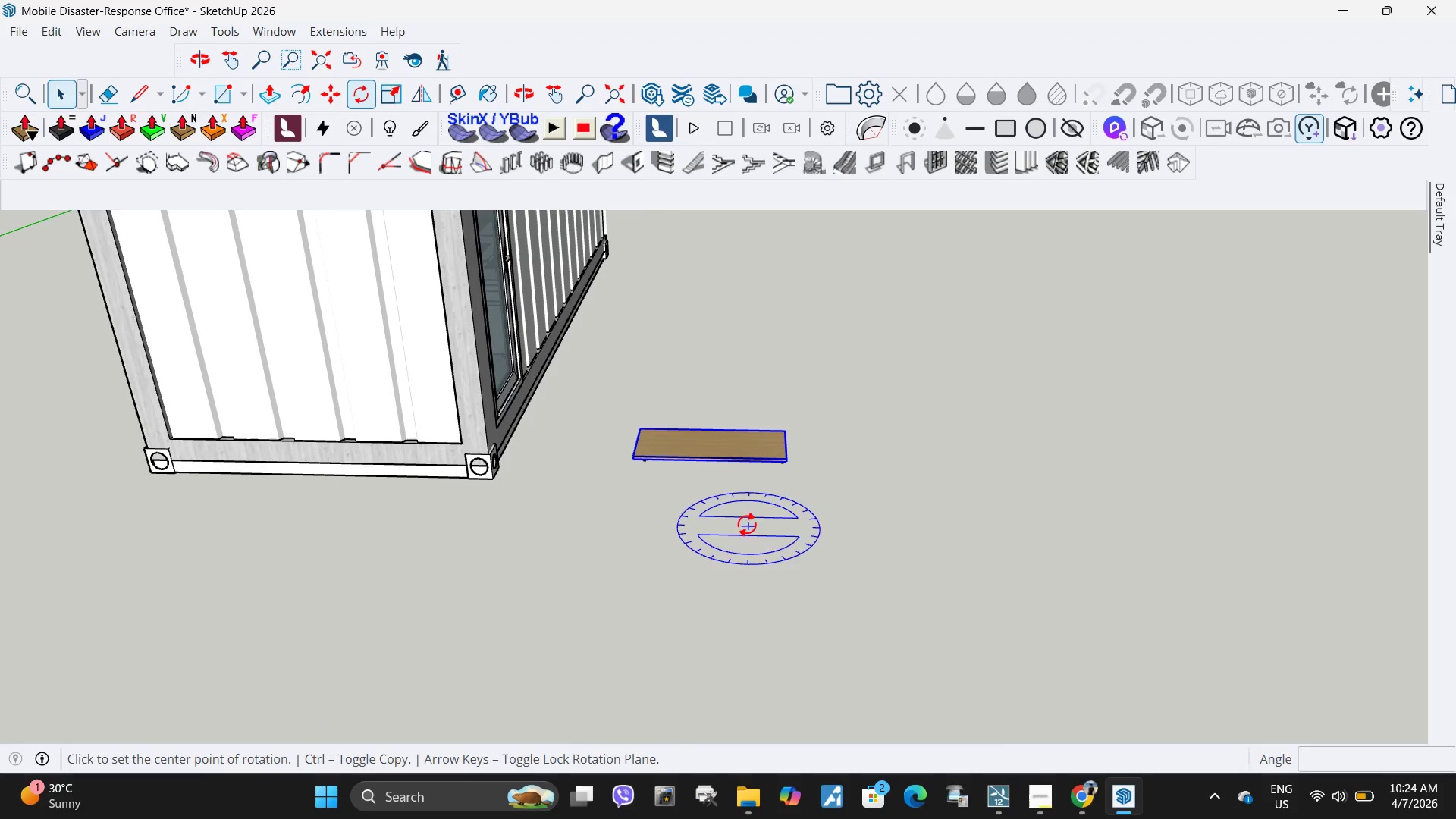 
left_click([747, 524])
 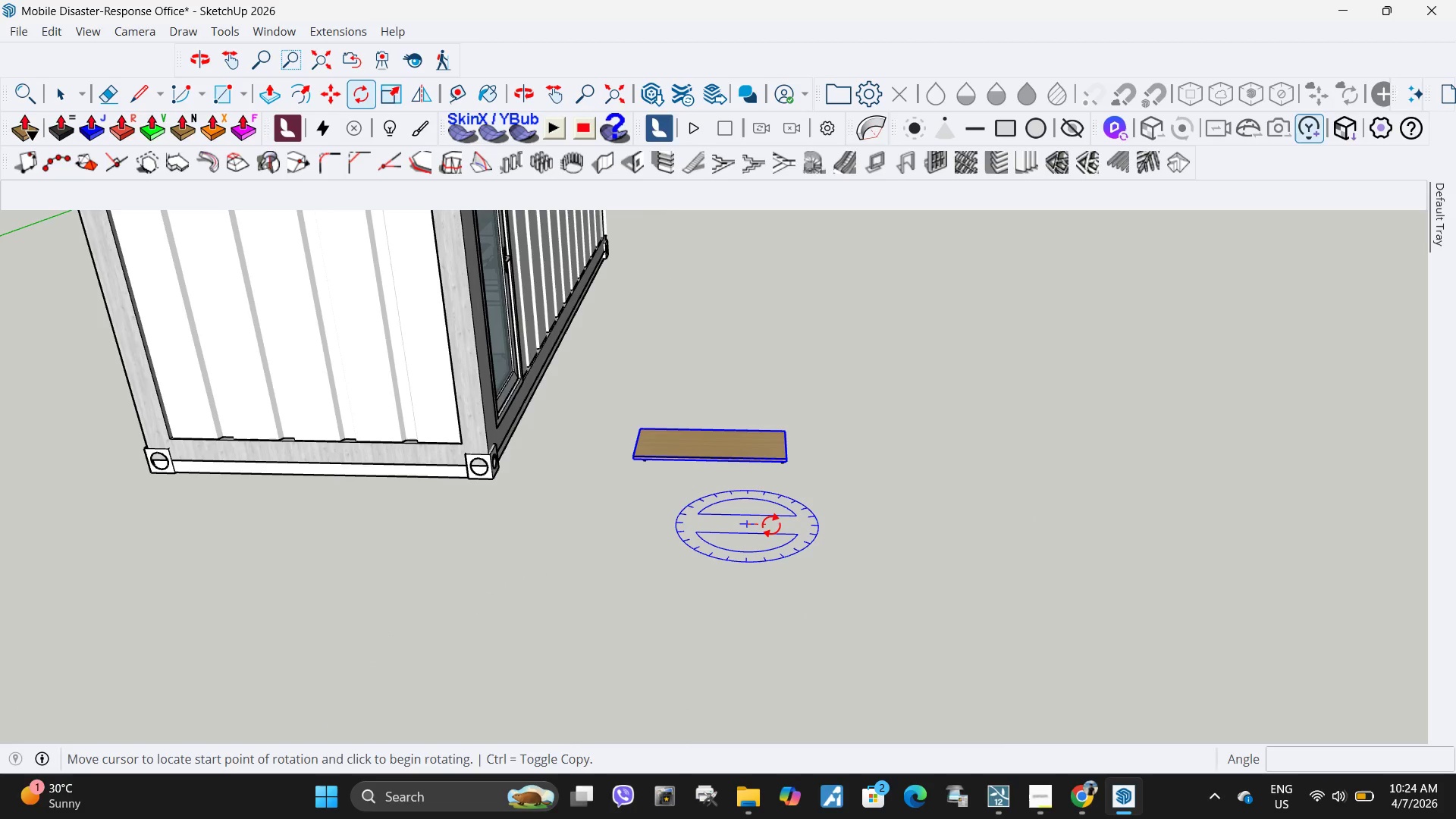 
left_click([772, 525])
 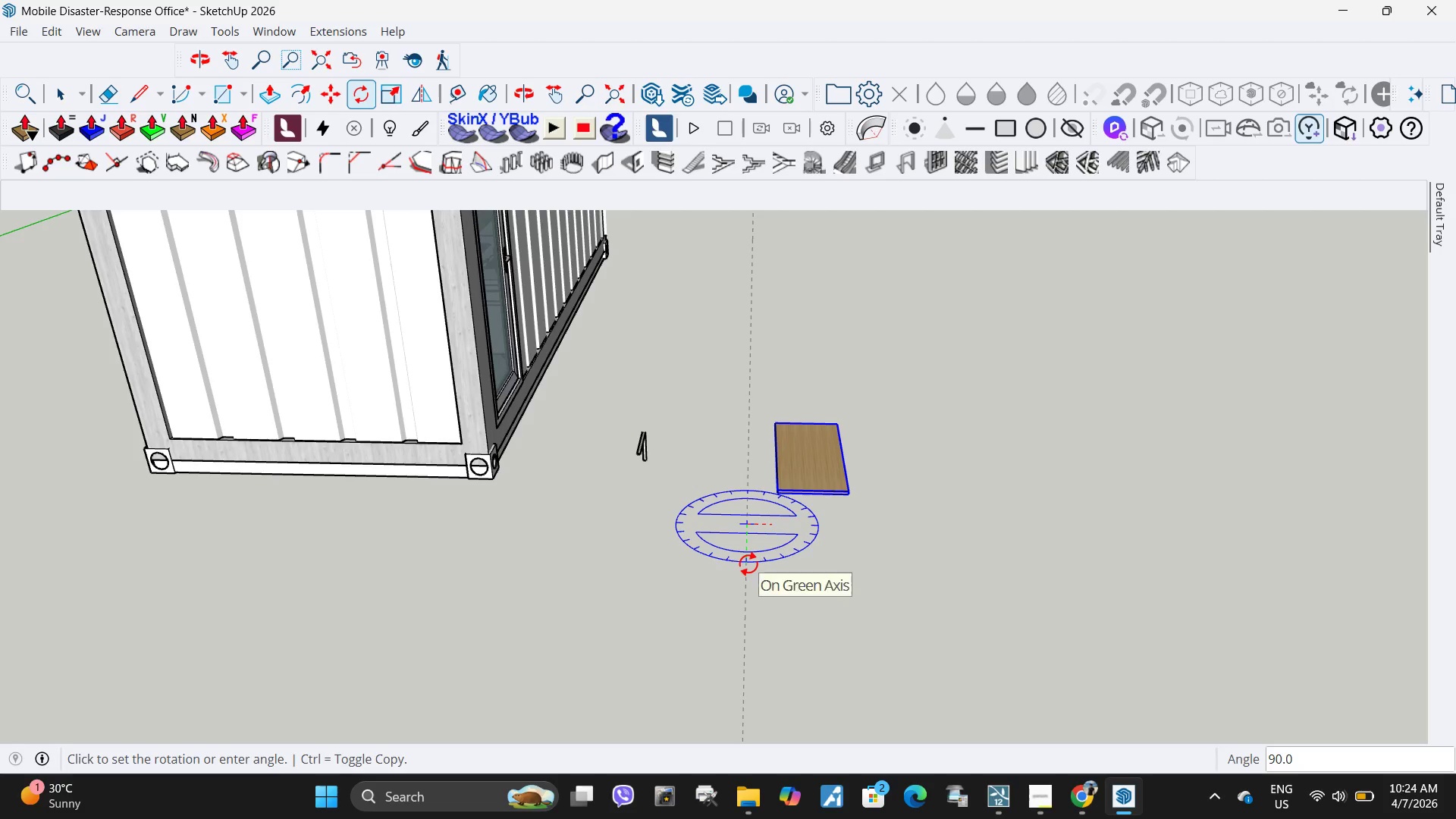 
key(Escape)
 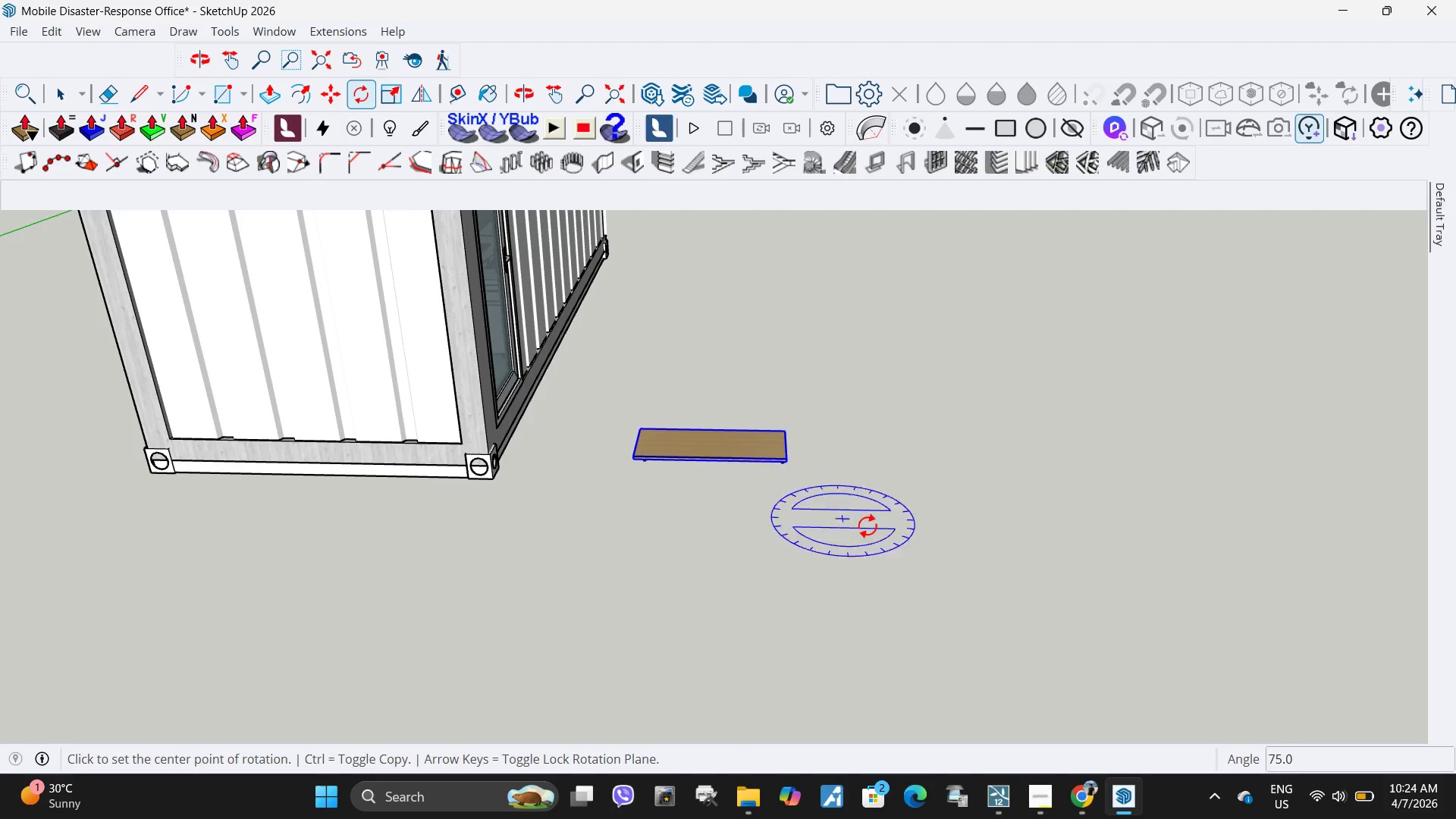 
key(Space)
 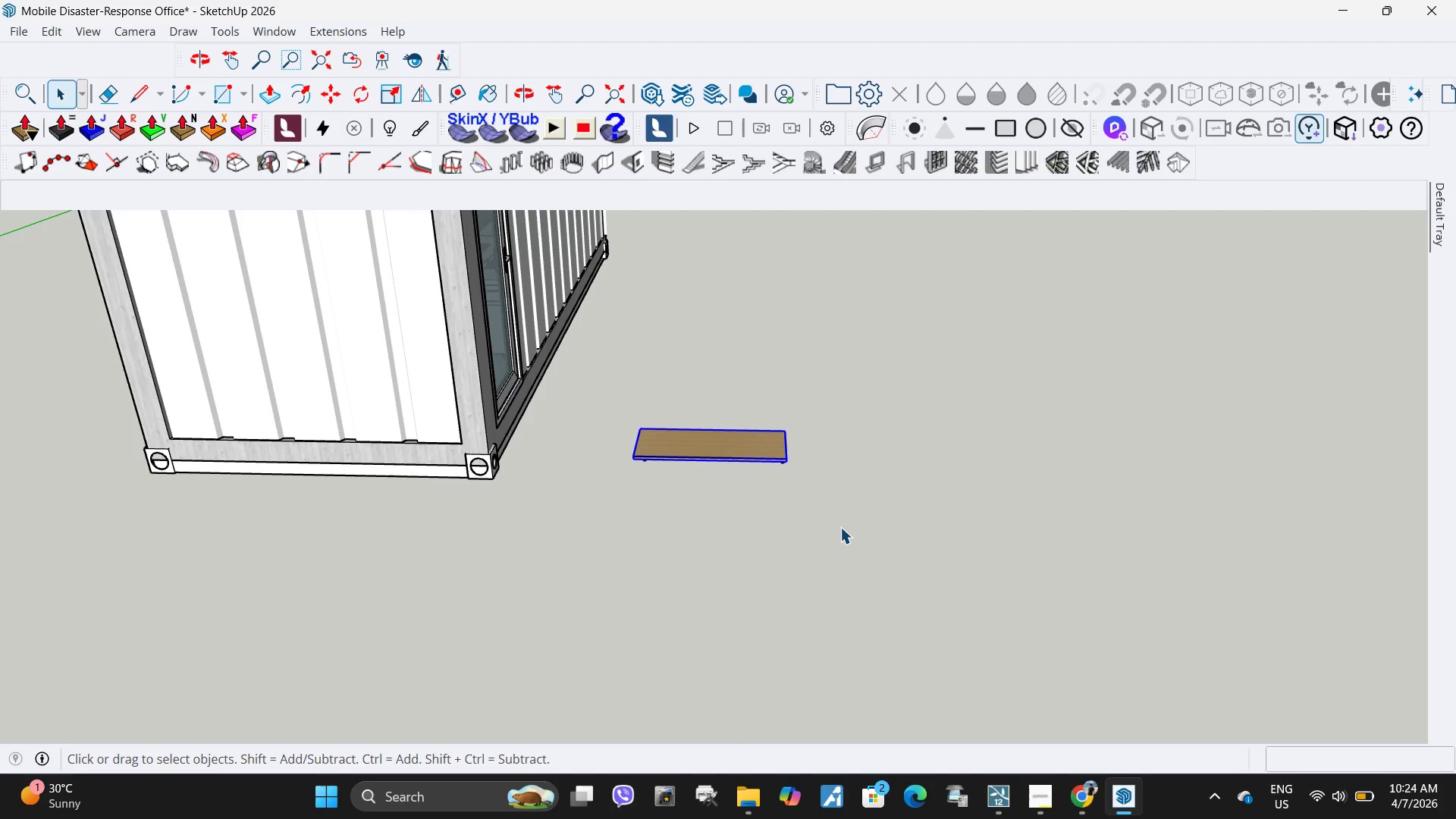 
left_click_drag(start_coordinate=[840, 527], to_coordinate=[626, 405])
 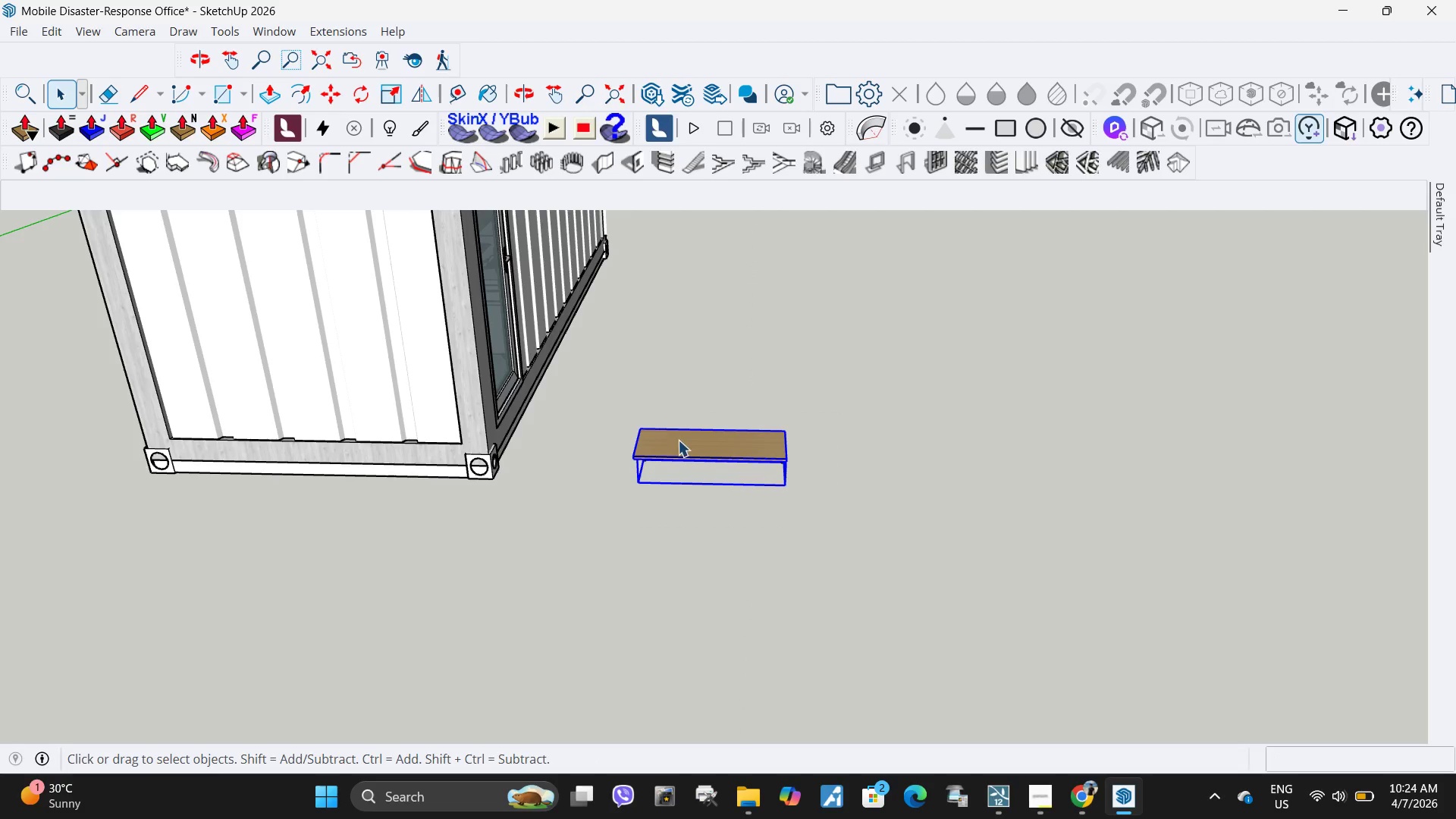 
right_click([679, 440])
 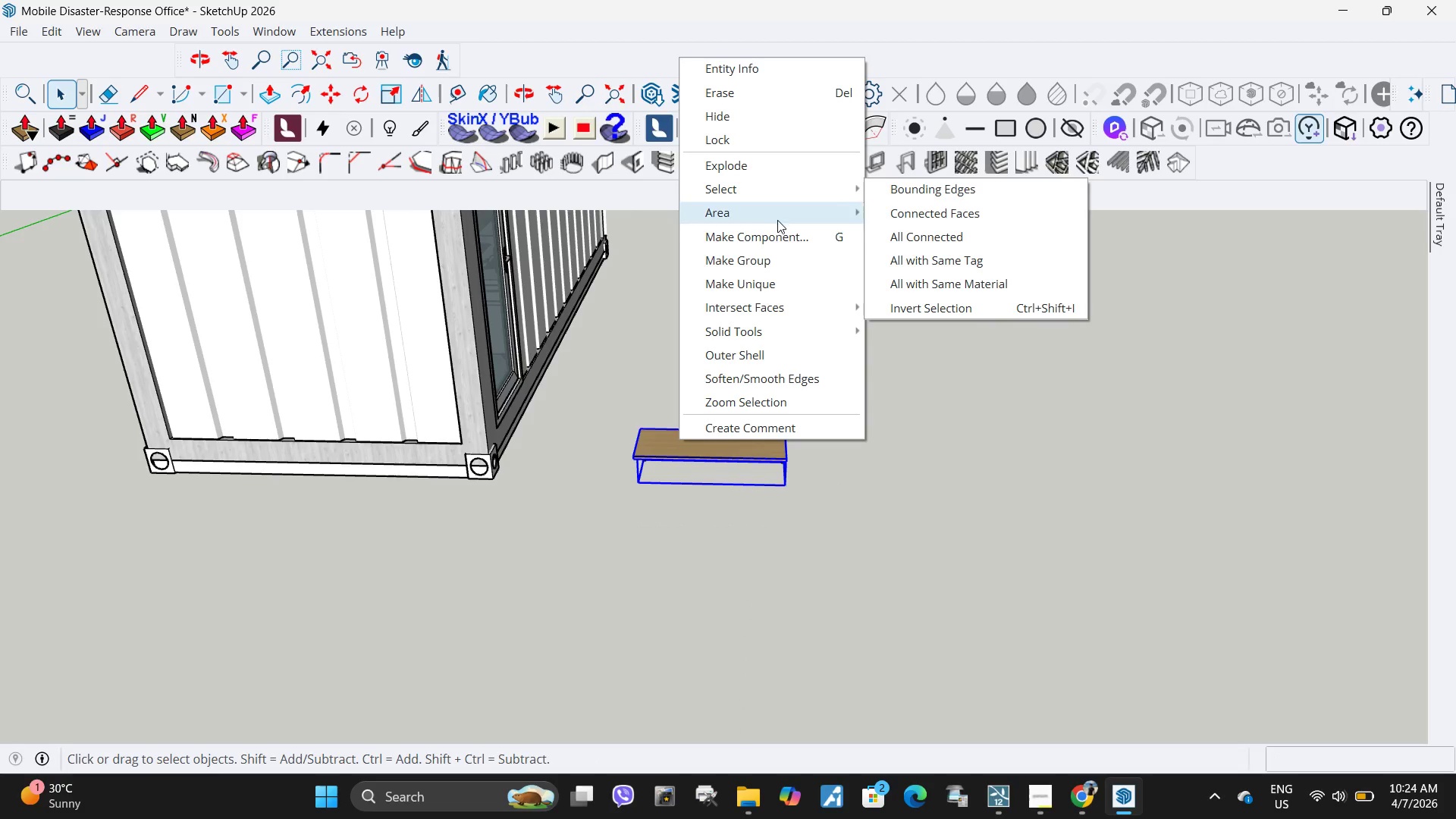 
left_click([763, 266])
 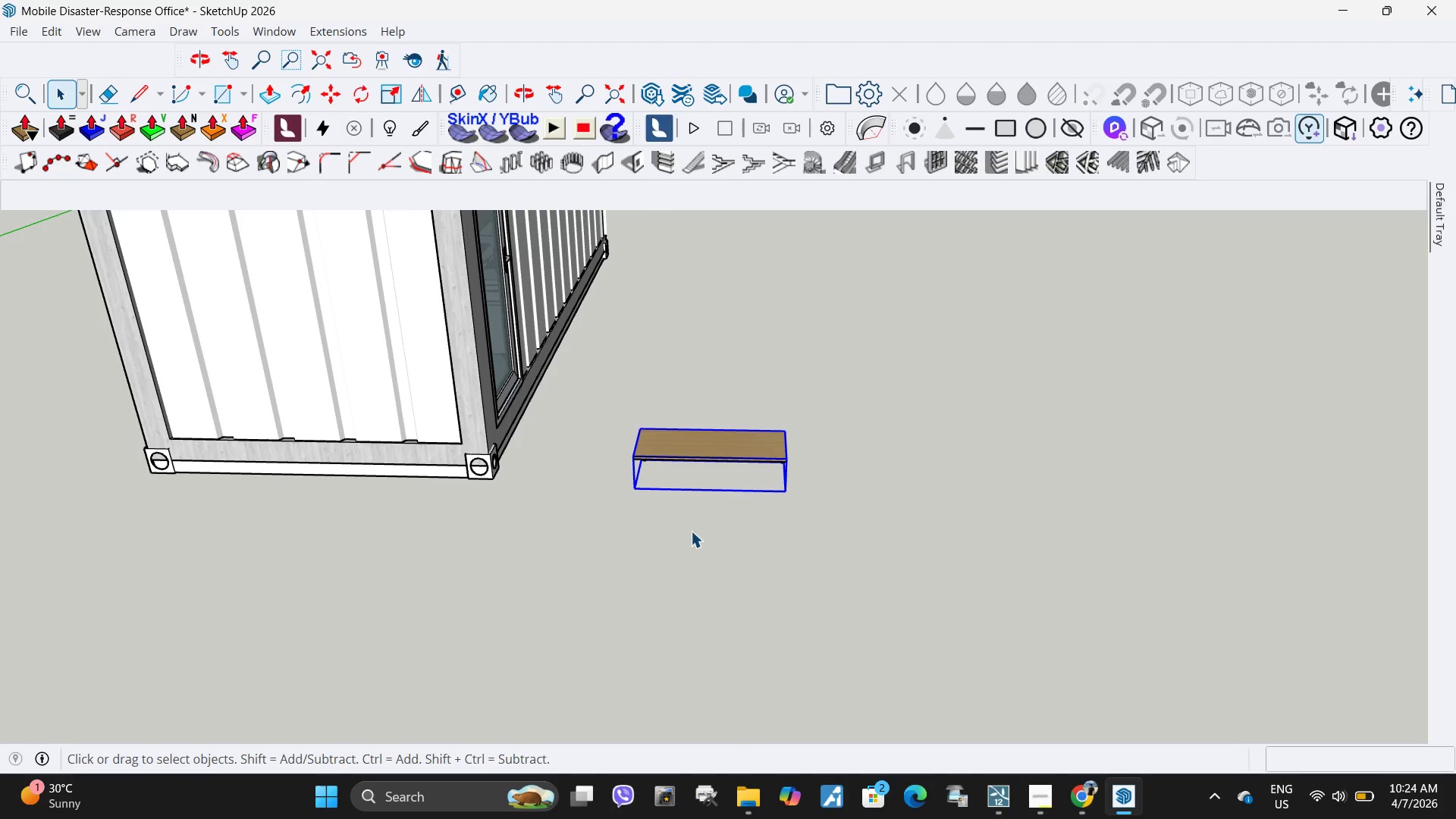 
key(Q)
 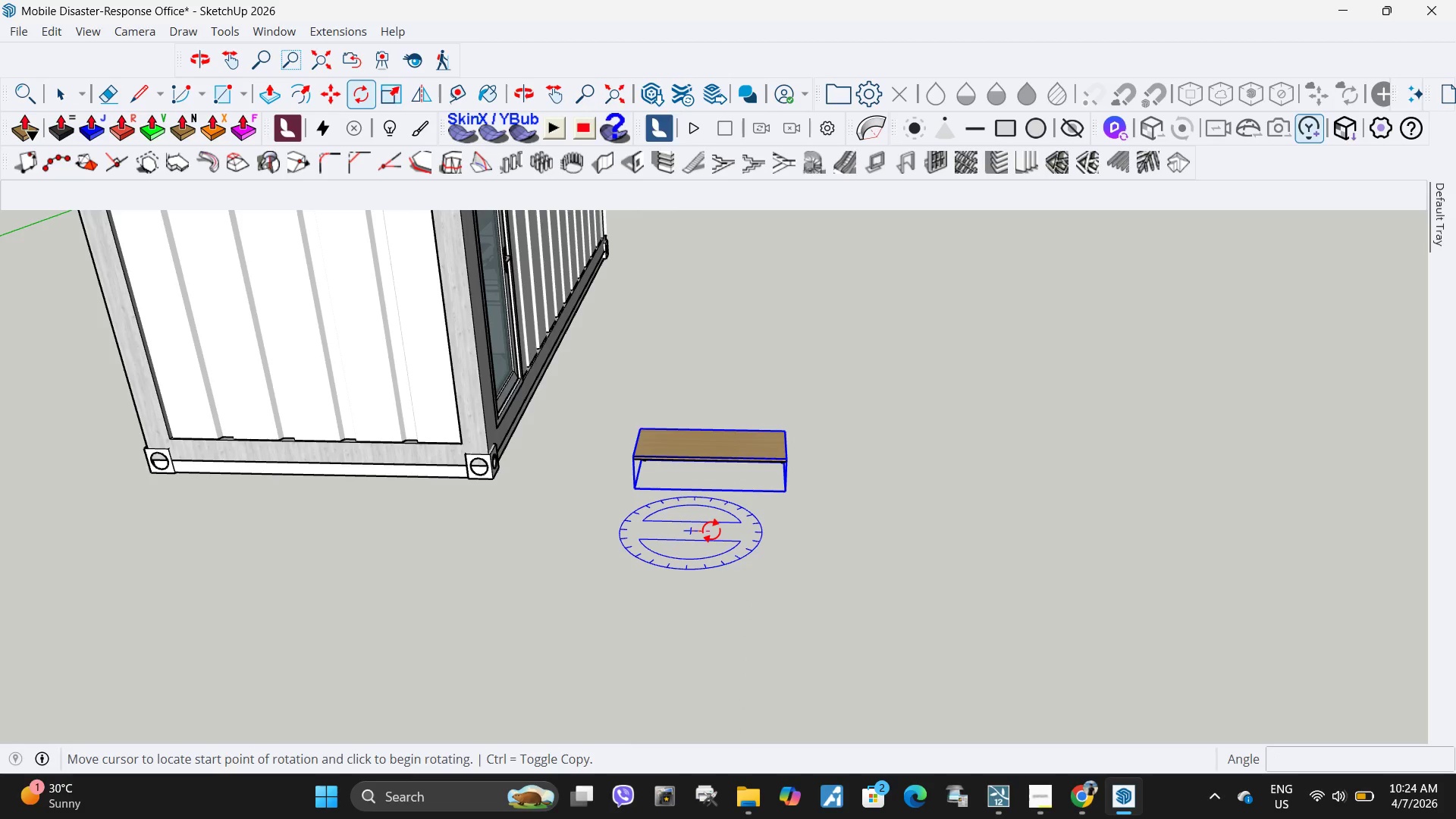 
double_click([711, 530])
 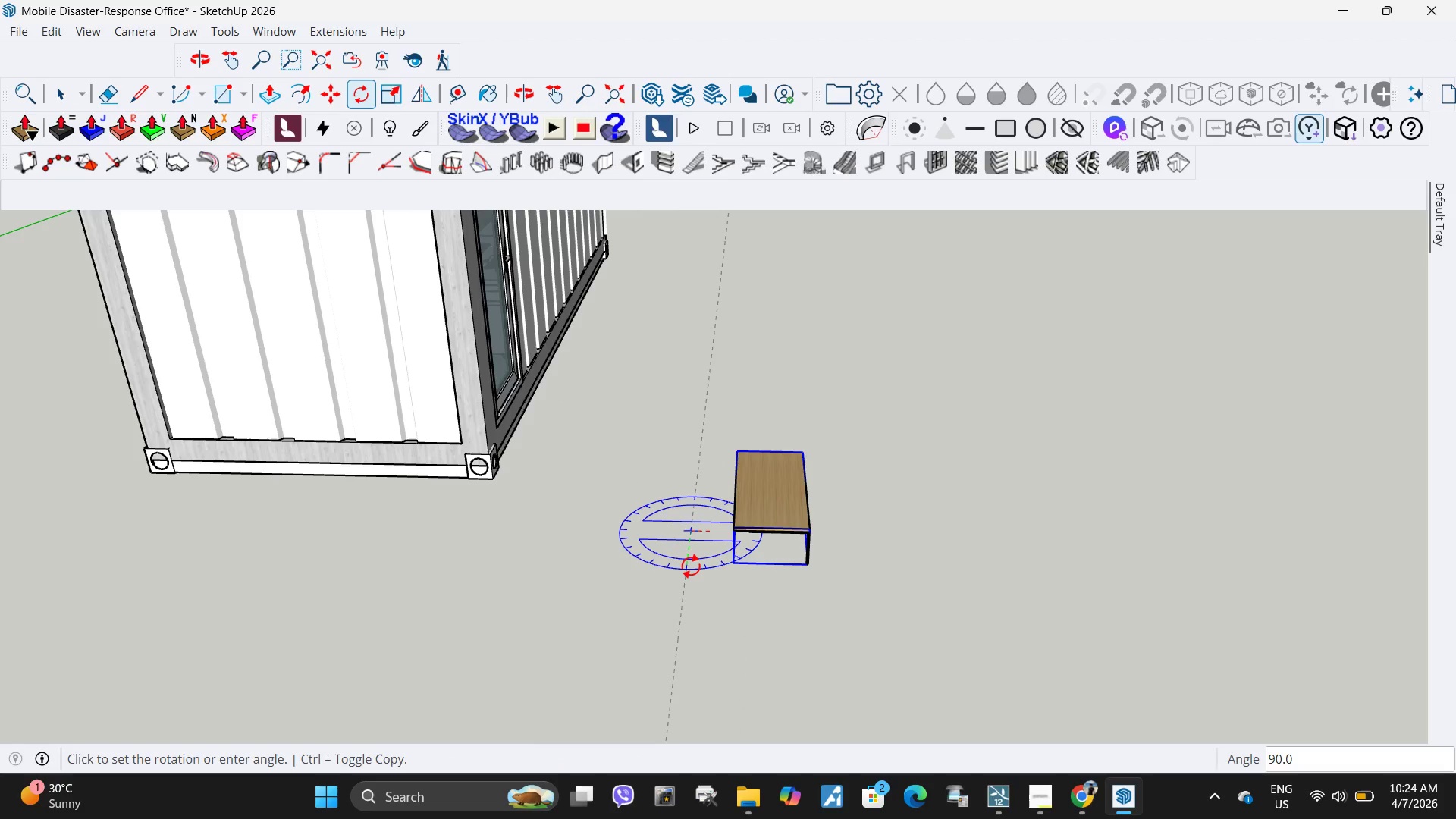 
left_click([691, 566])
 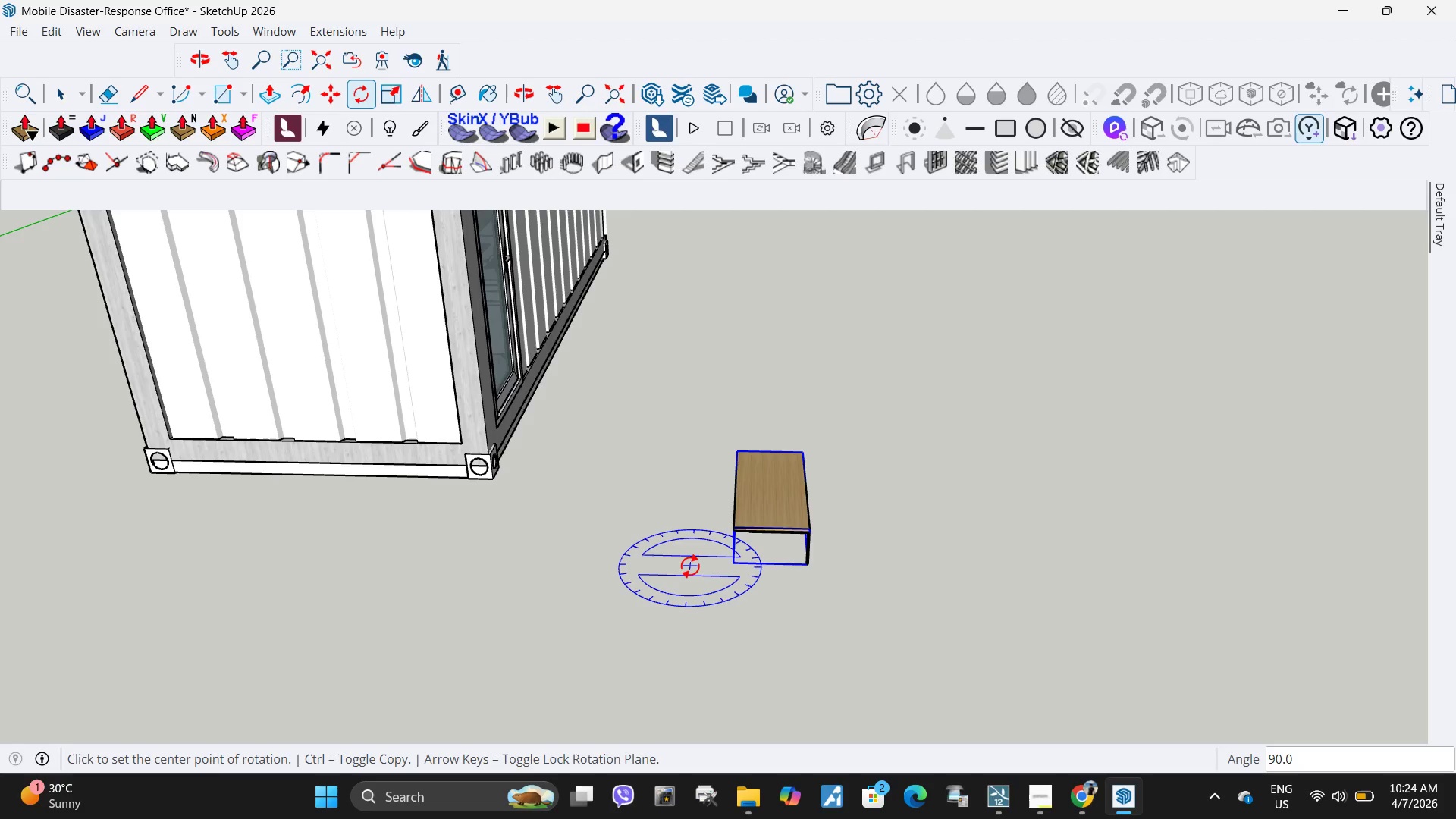 
wait(14.73)
 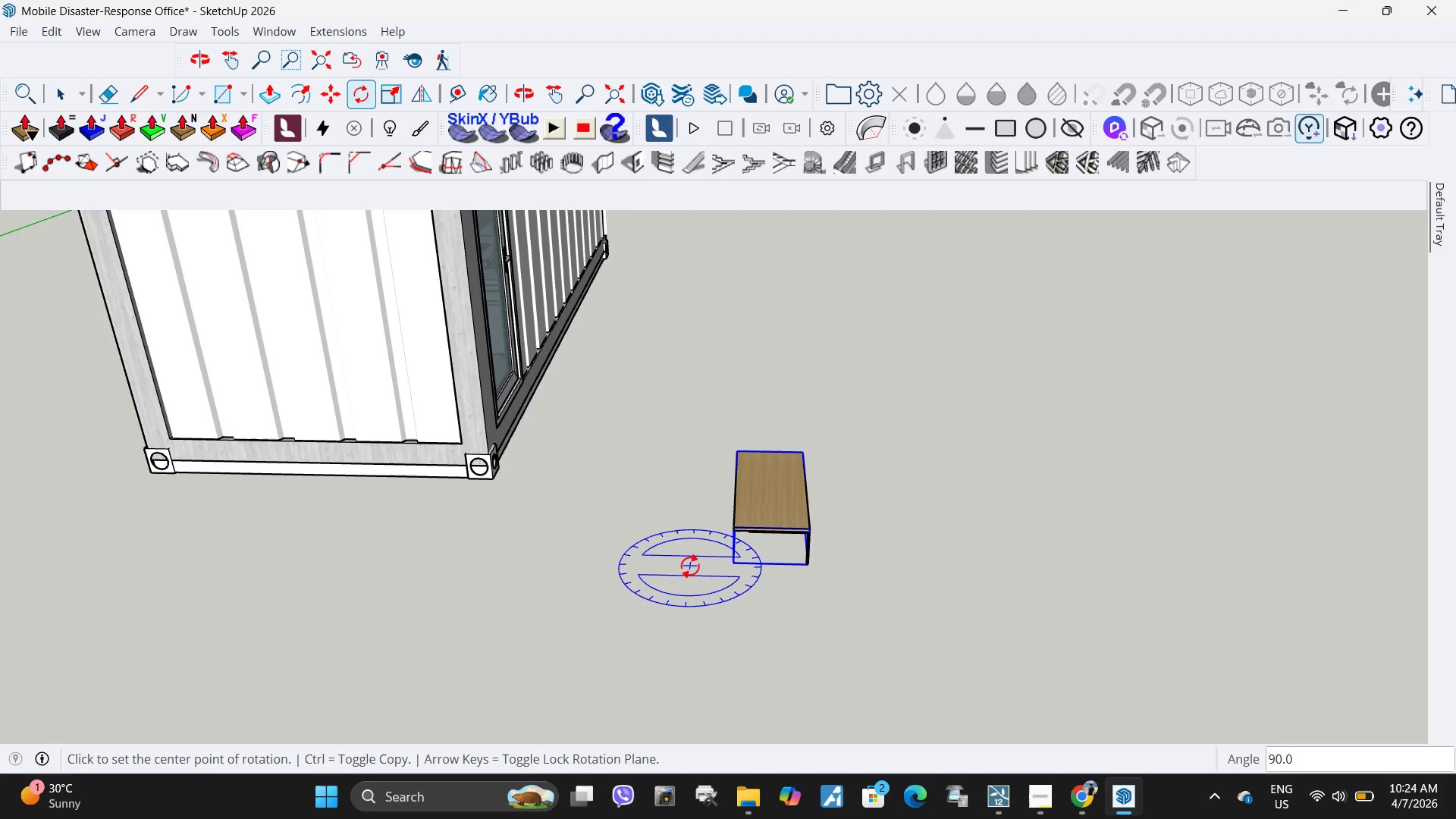 
scroll: coordinate [852, 575], scroll_direction: up, amount: 7.0
 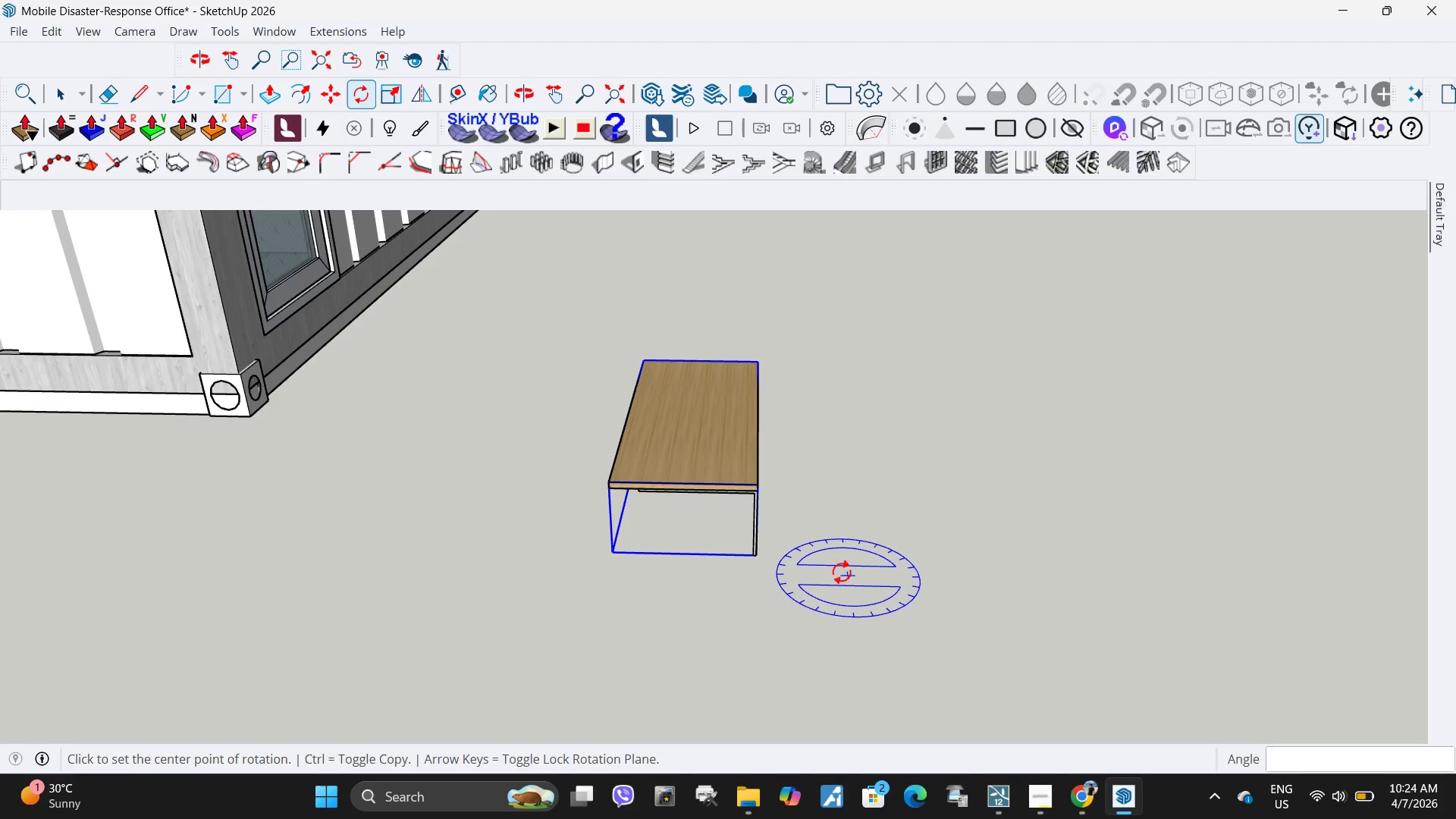 
key(Space)
 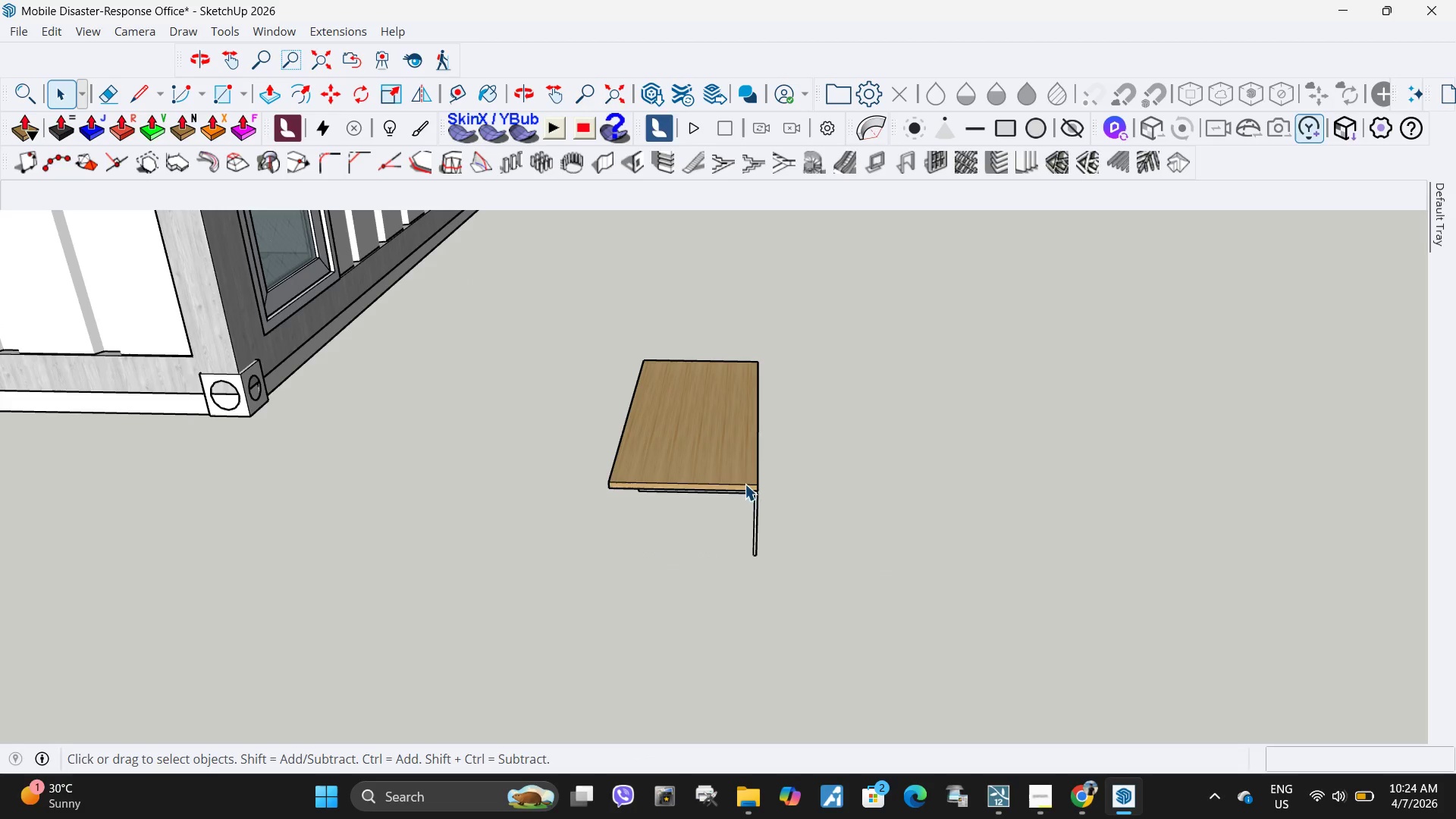 
double_click([726, 472])
 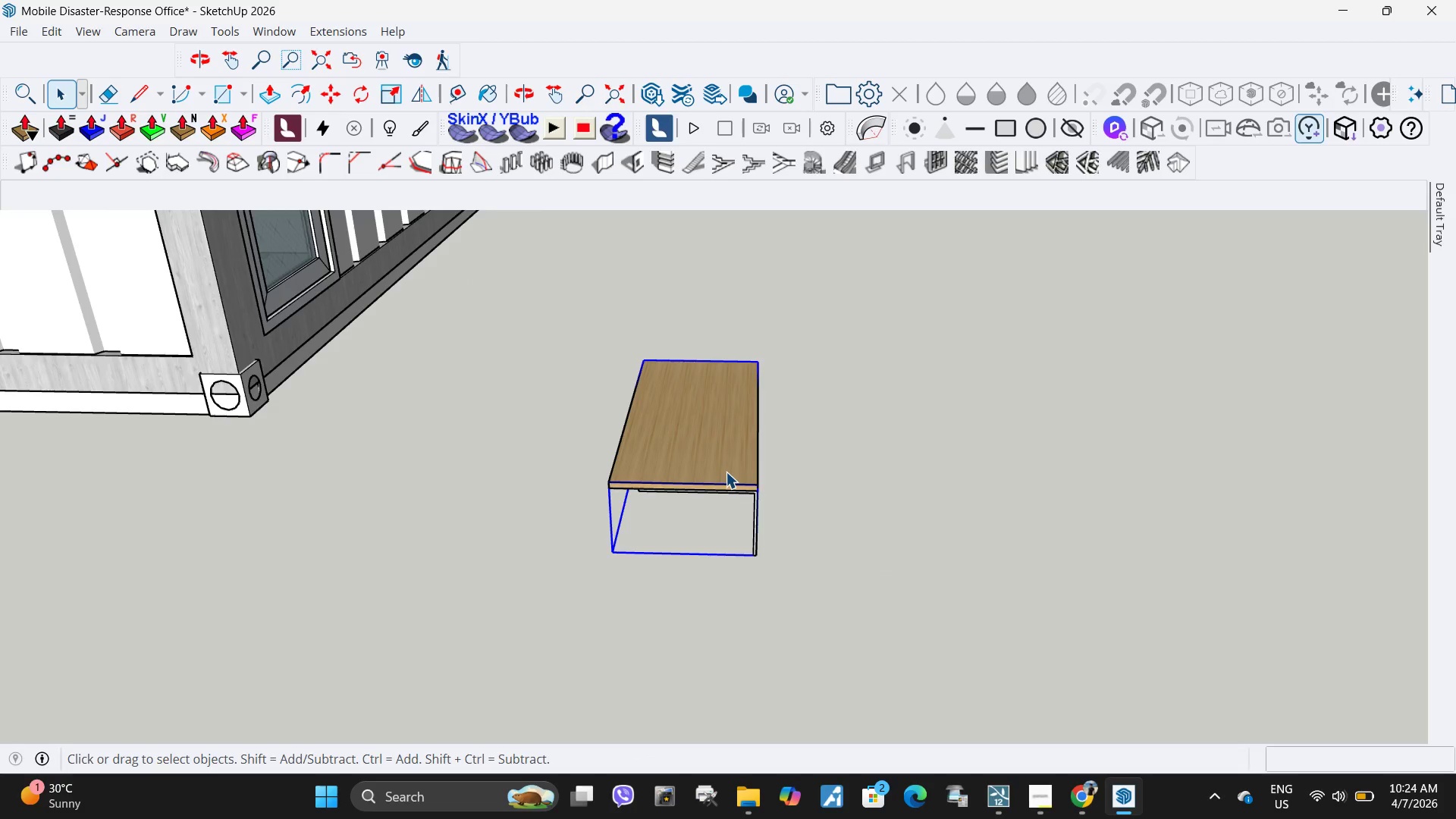 
scroll: coordinate [726, 472], scroll_direction: up, amount: 6.0
 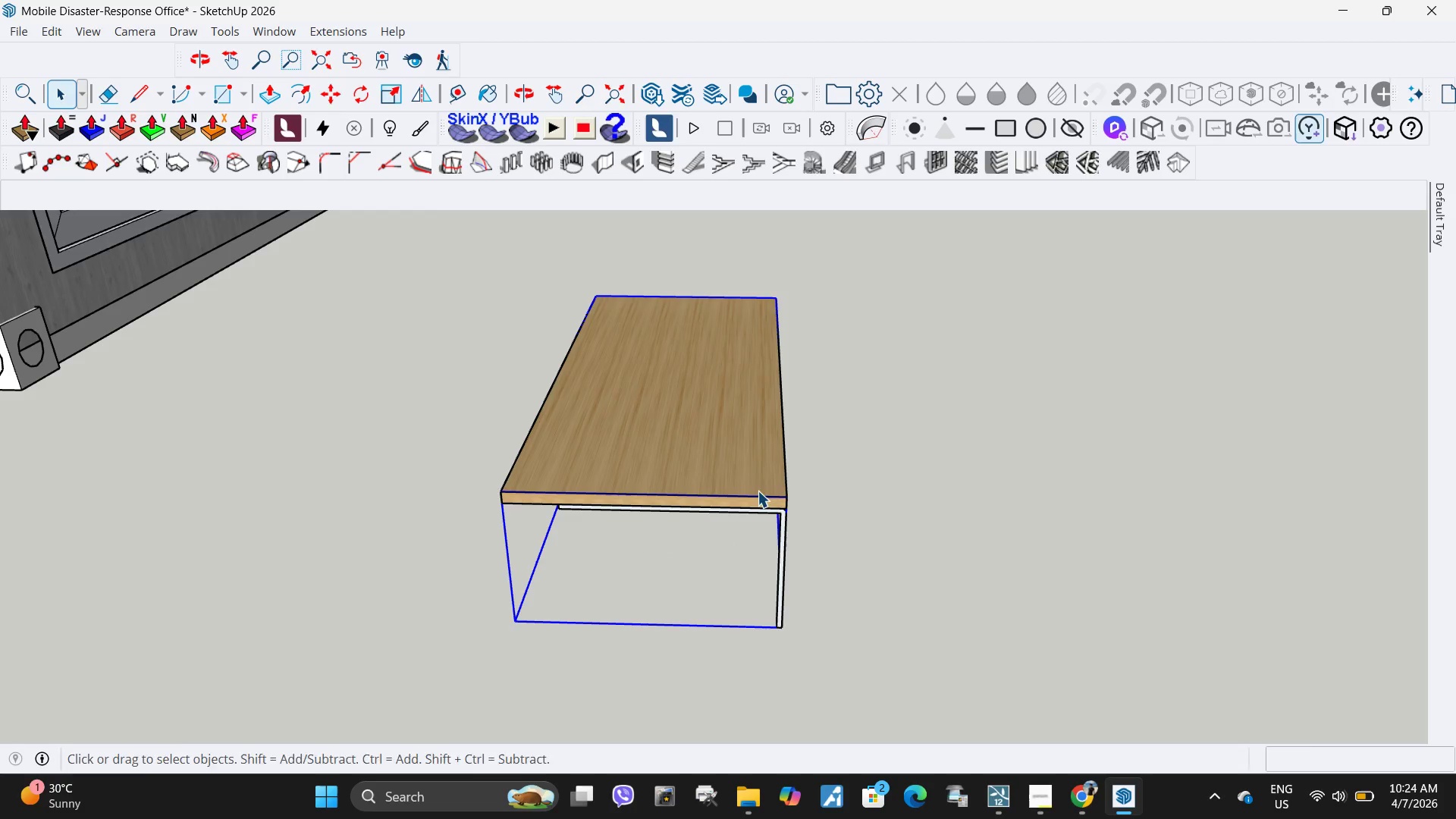 
key(M)
 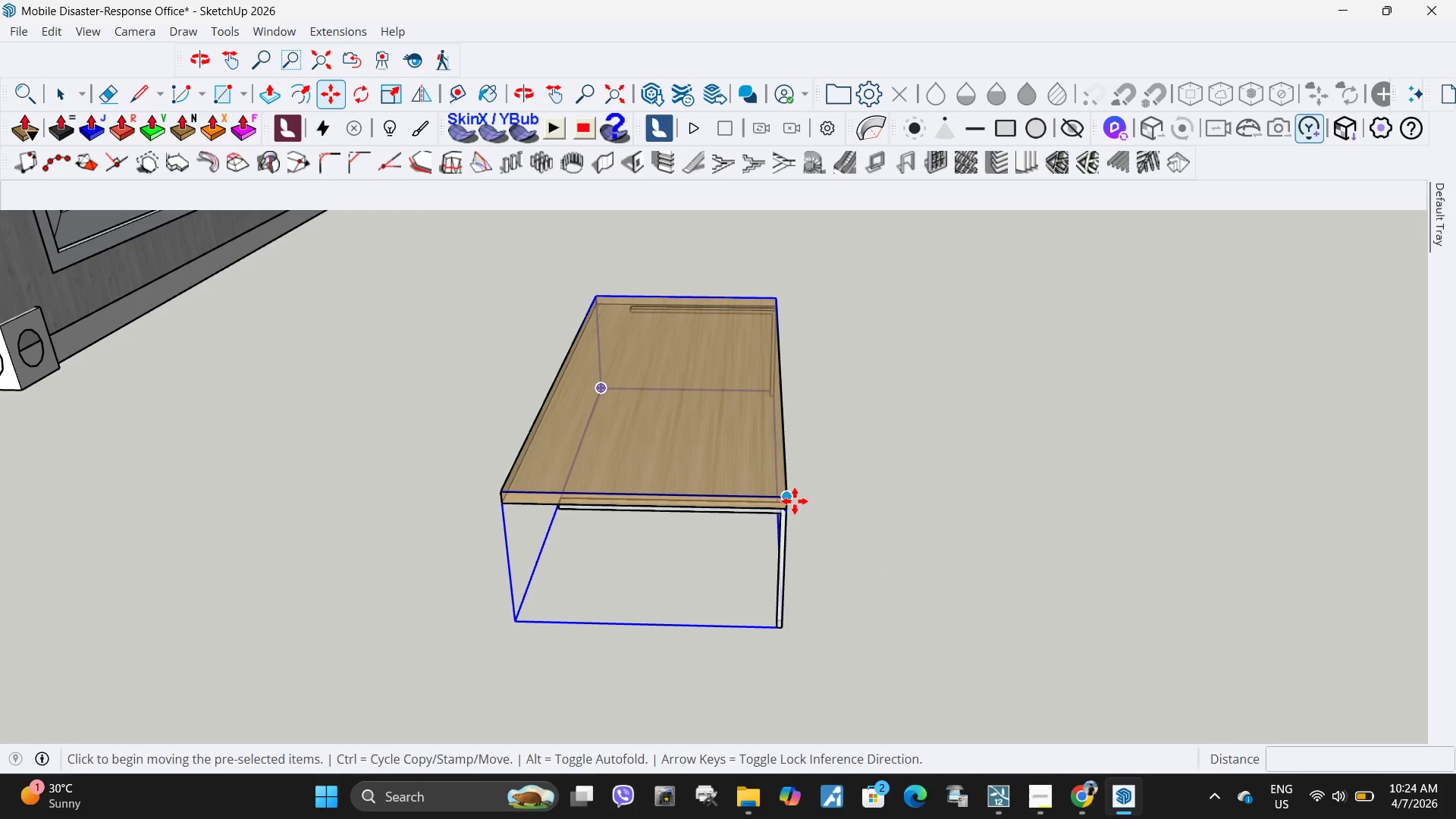 
left_click([792, 501])
 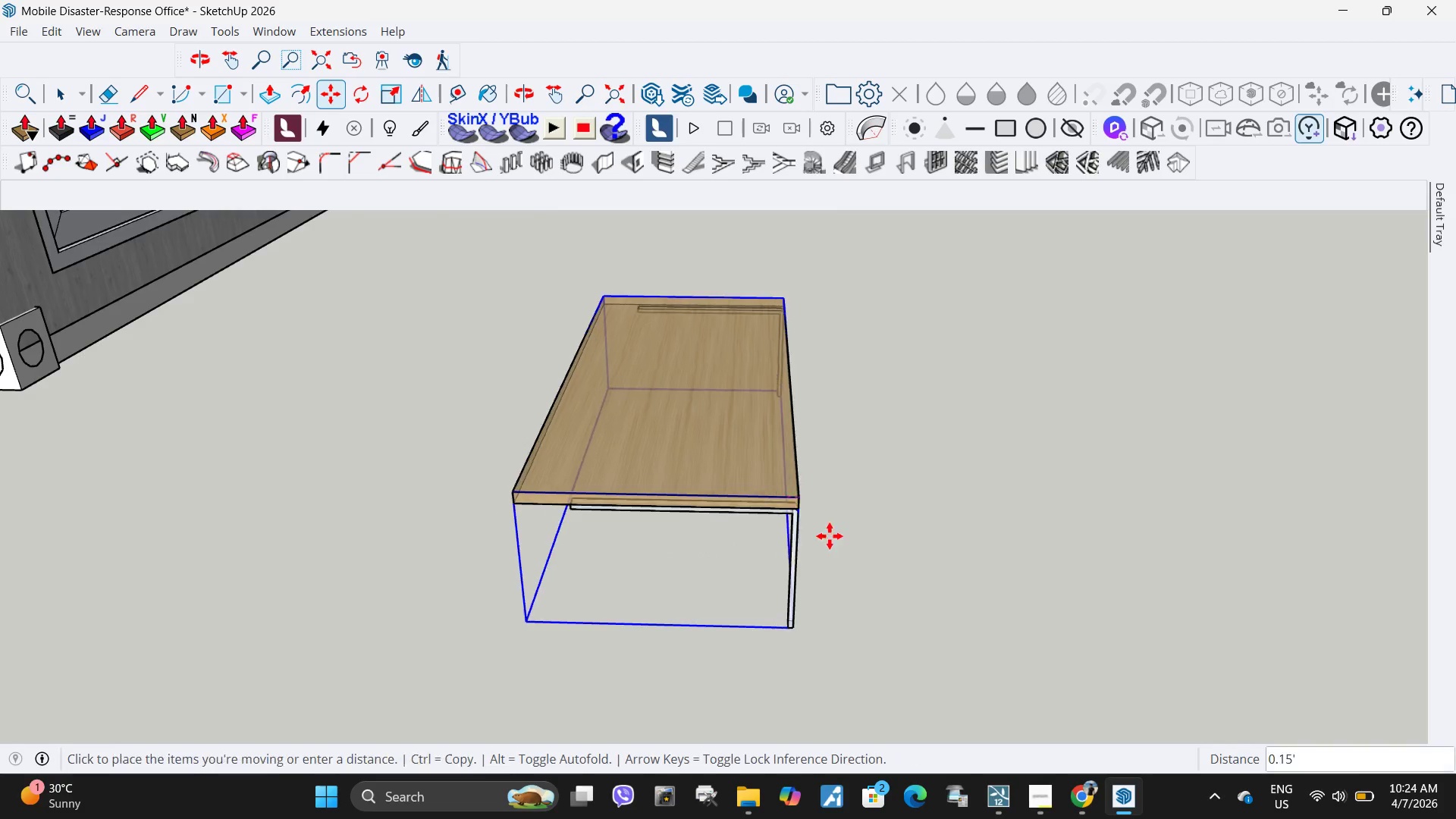 
scroll: coordinate [915, 602], scroll_direction: down, amount: 21.0
 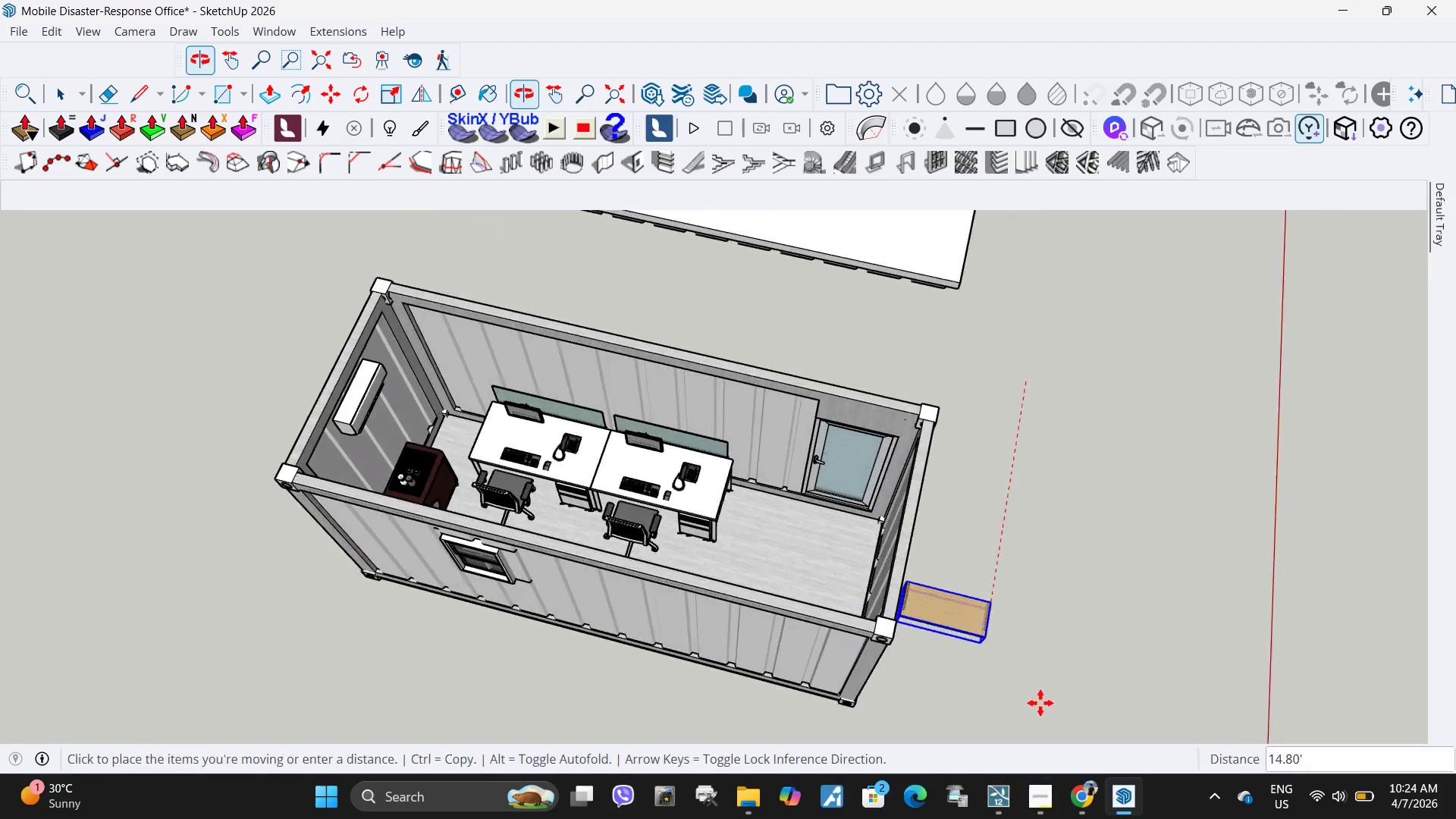 
scroll: coordinate [640, 356], scroll_direction: up, amount: 7.0
 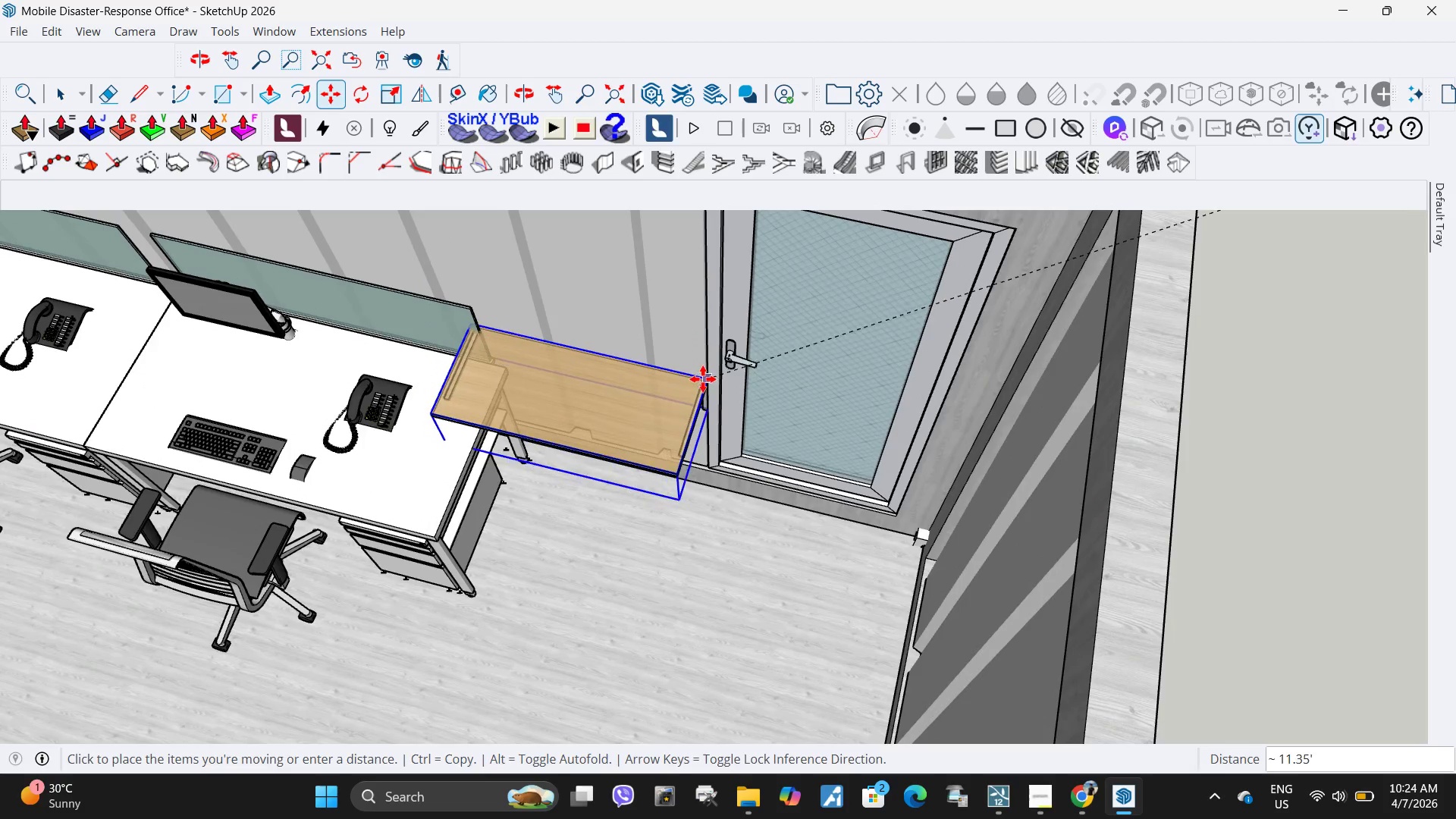 
left_click([703, 379])
 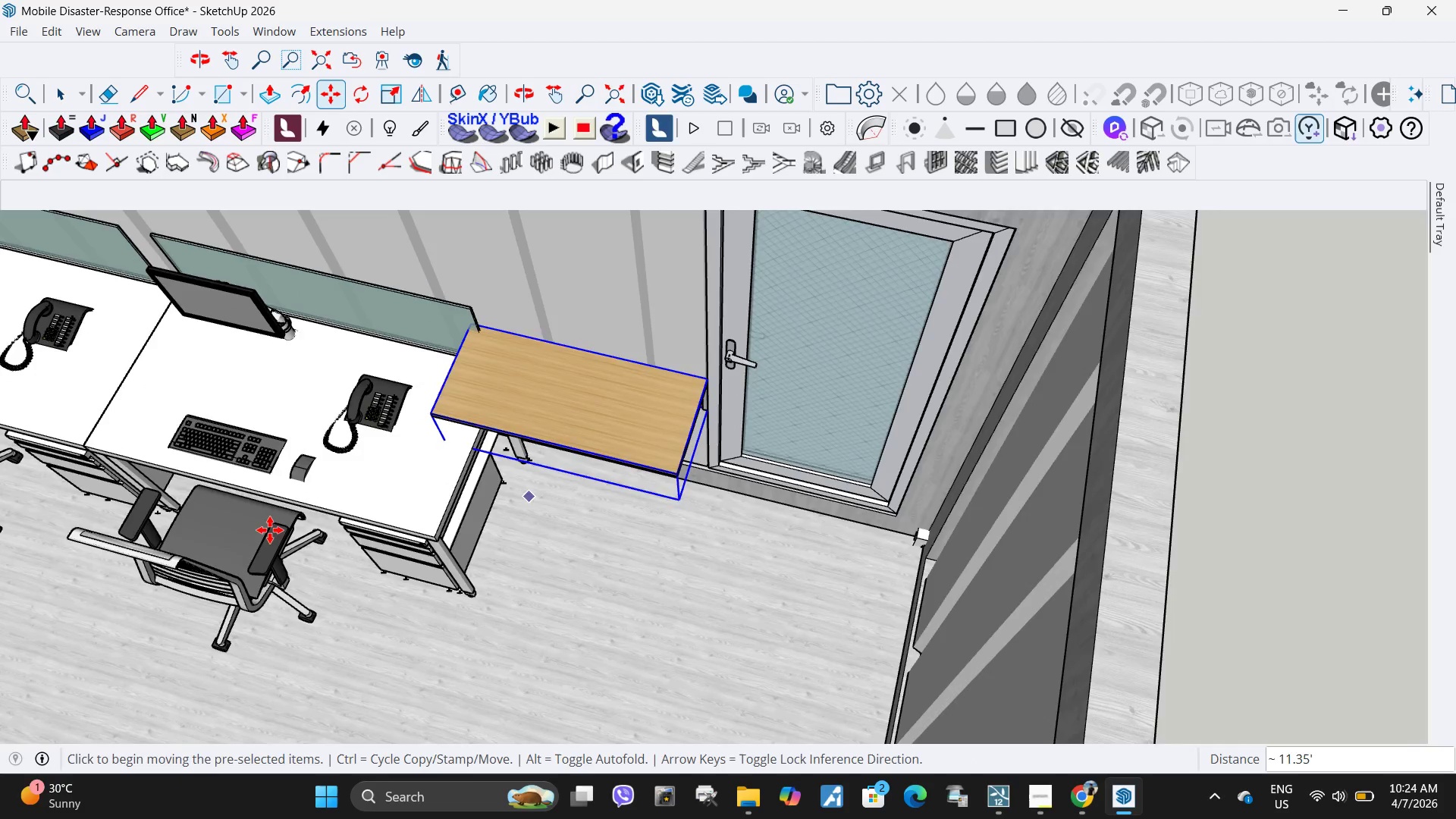 
scroll: coordinate [372, 526], scroll_direction: up, amount: 4.0
 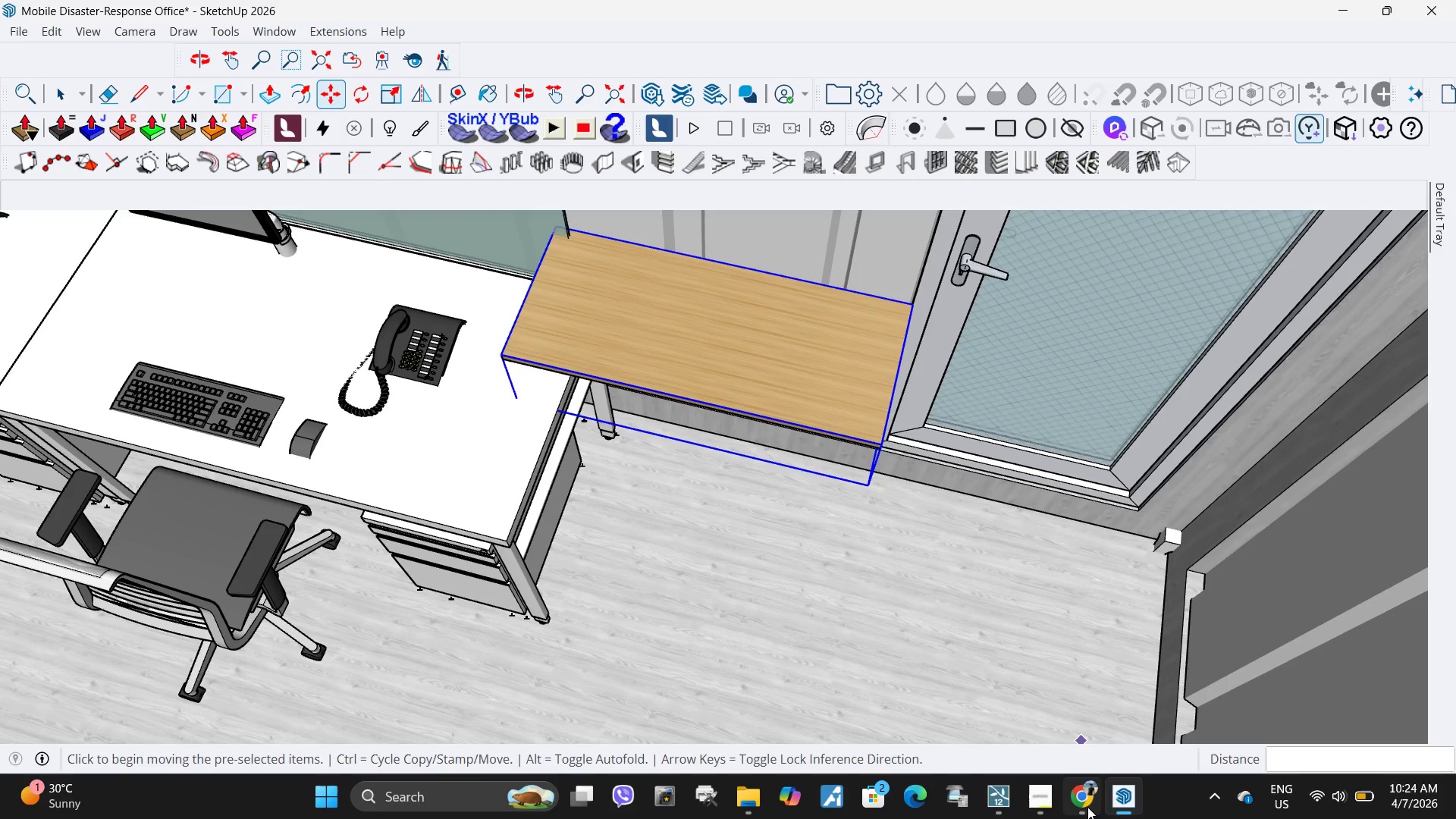 
left_click([1084, 807])
 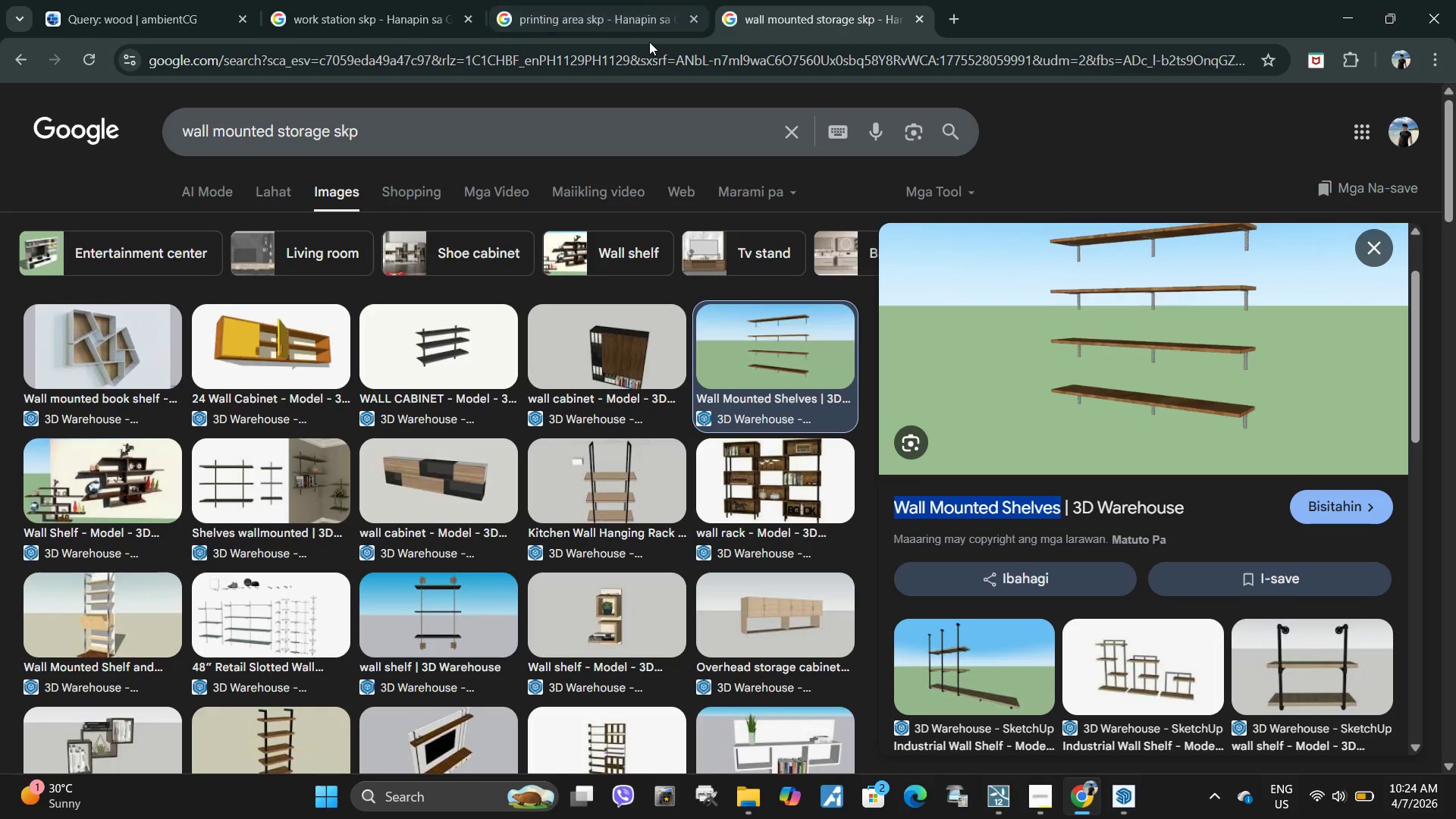 
left_click([652, 56])
 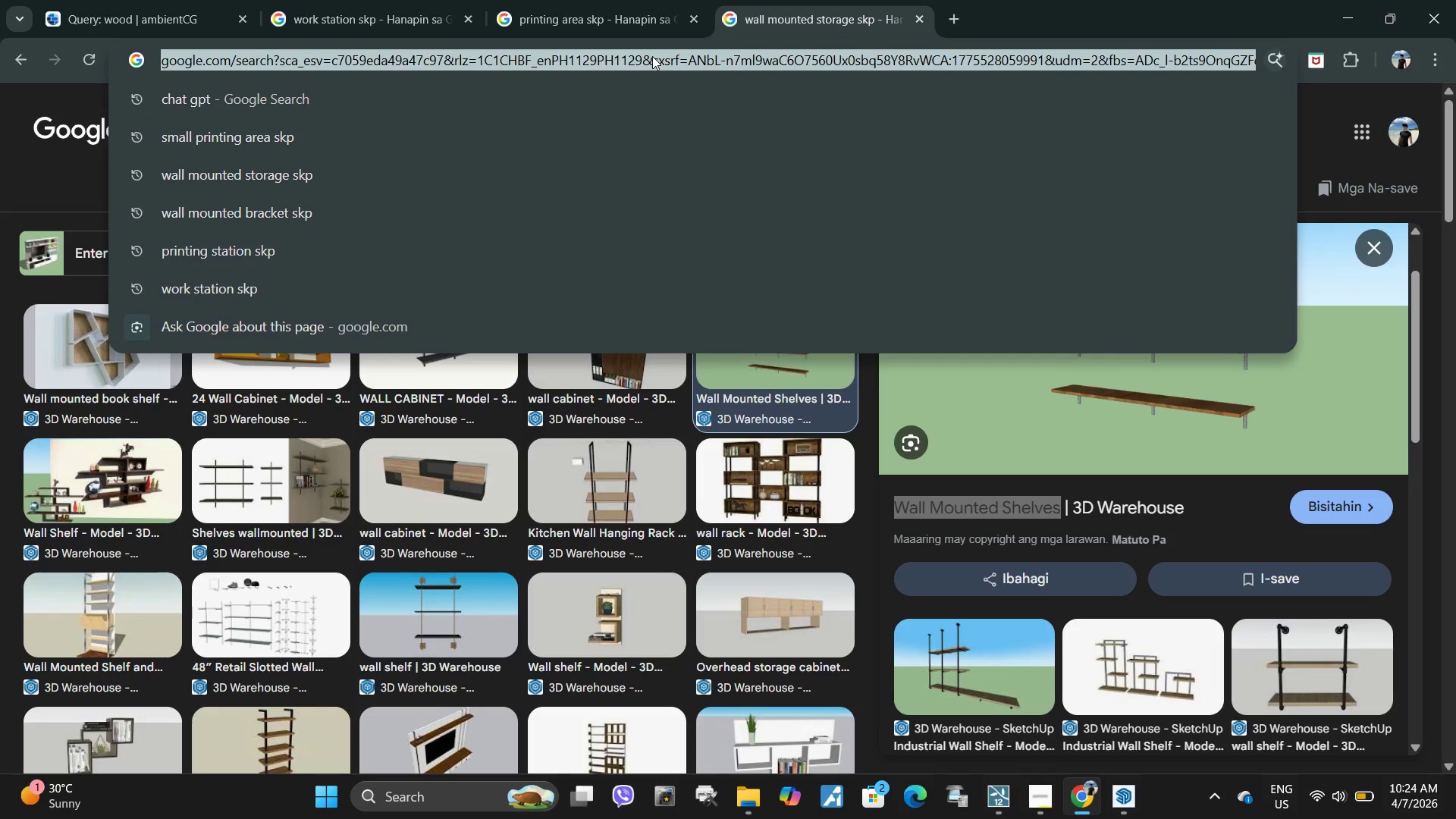 
type(29 inches to feet)
 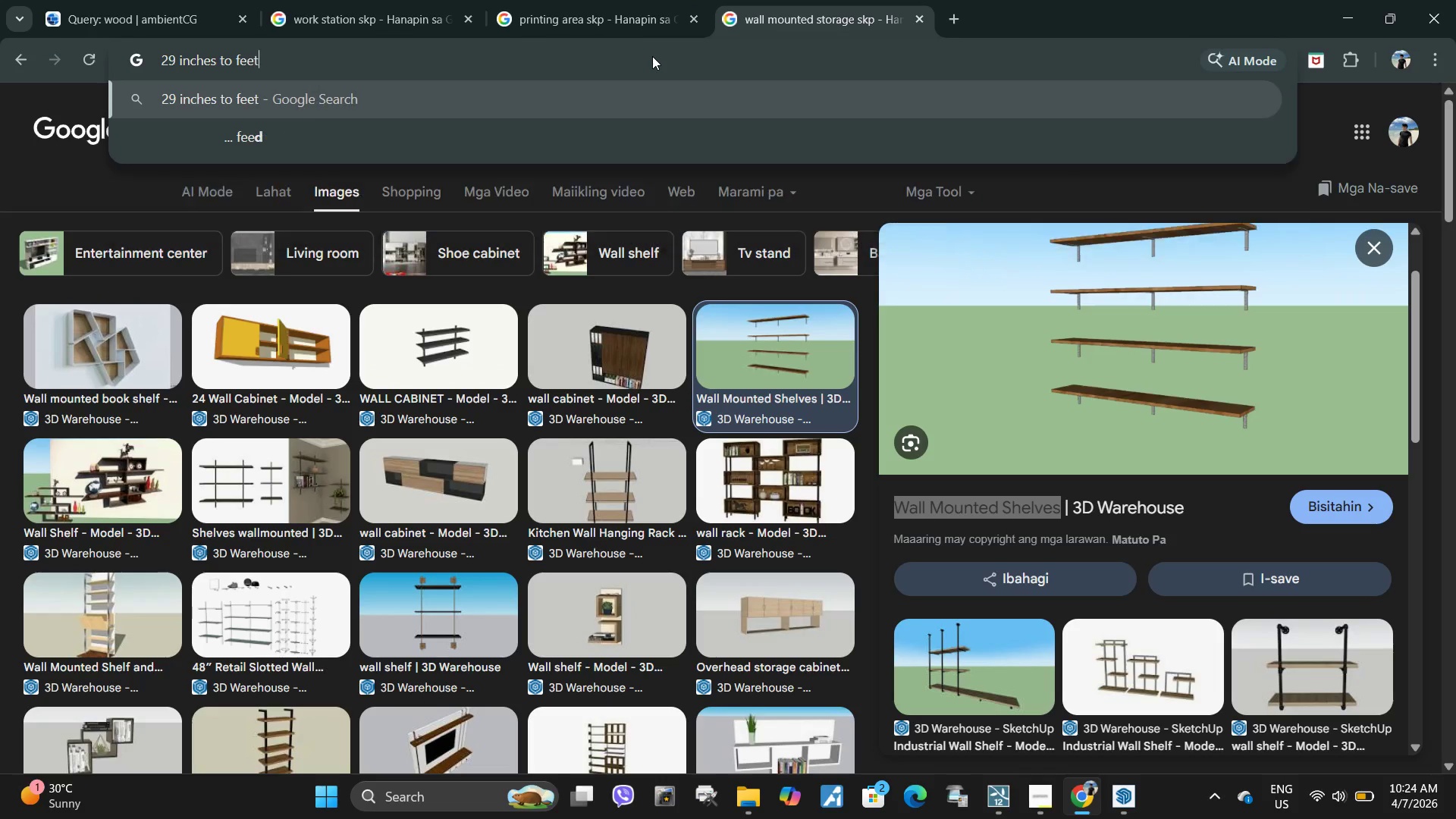 
key(Enter)
 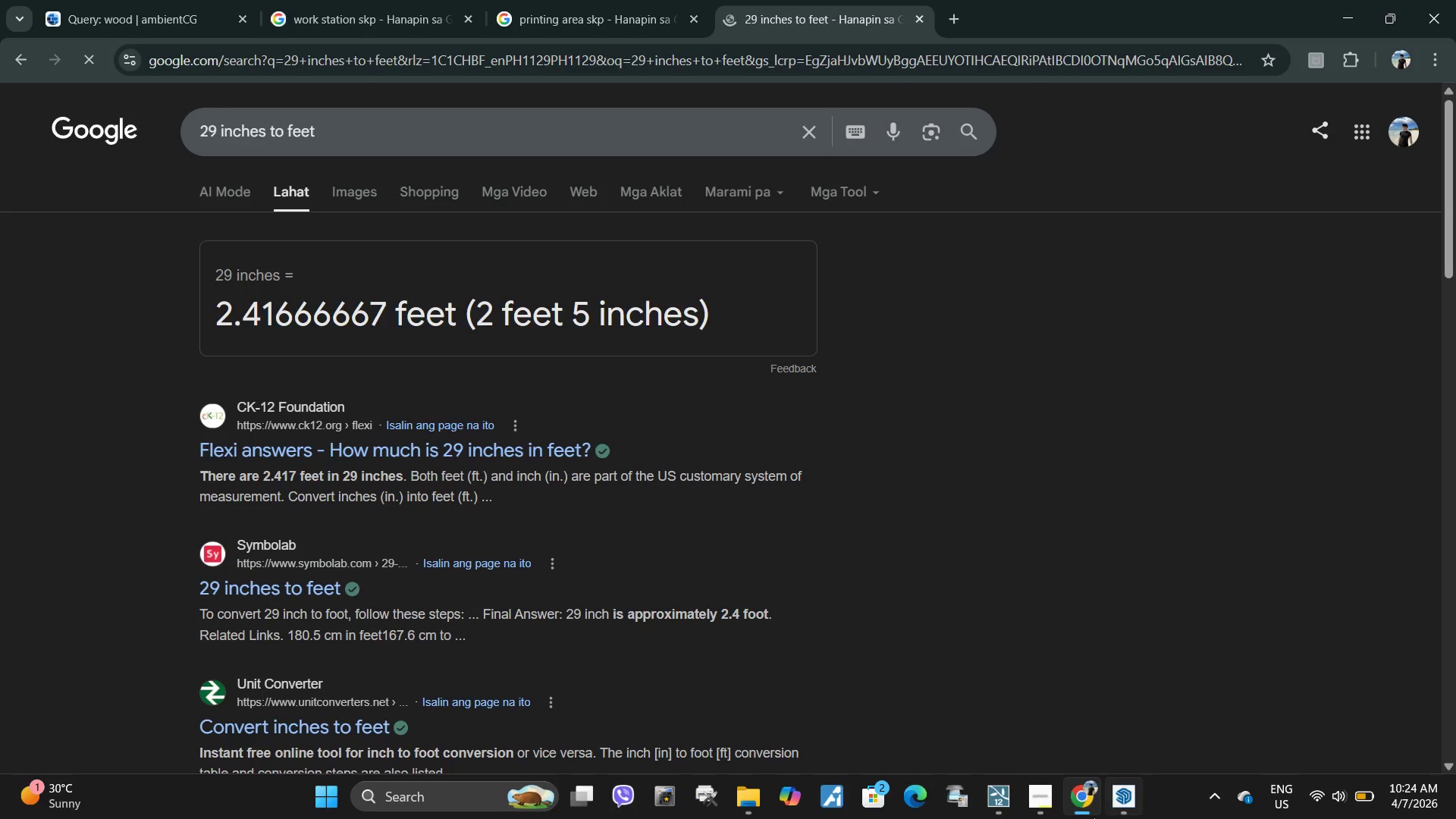 
left_click([1120, 802])
 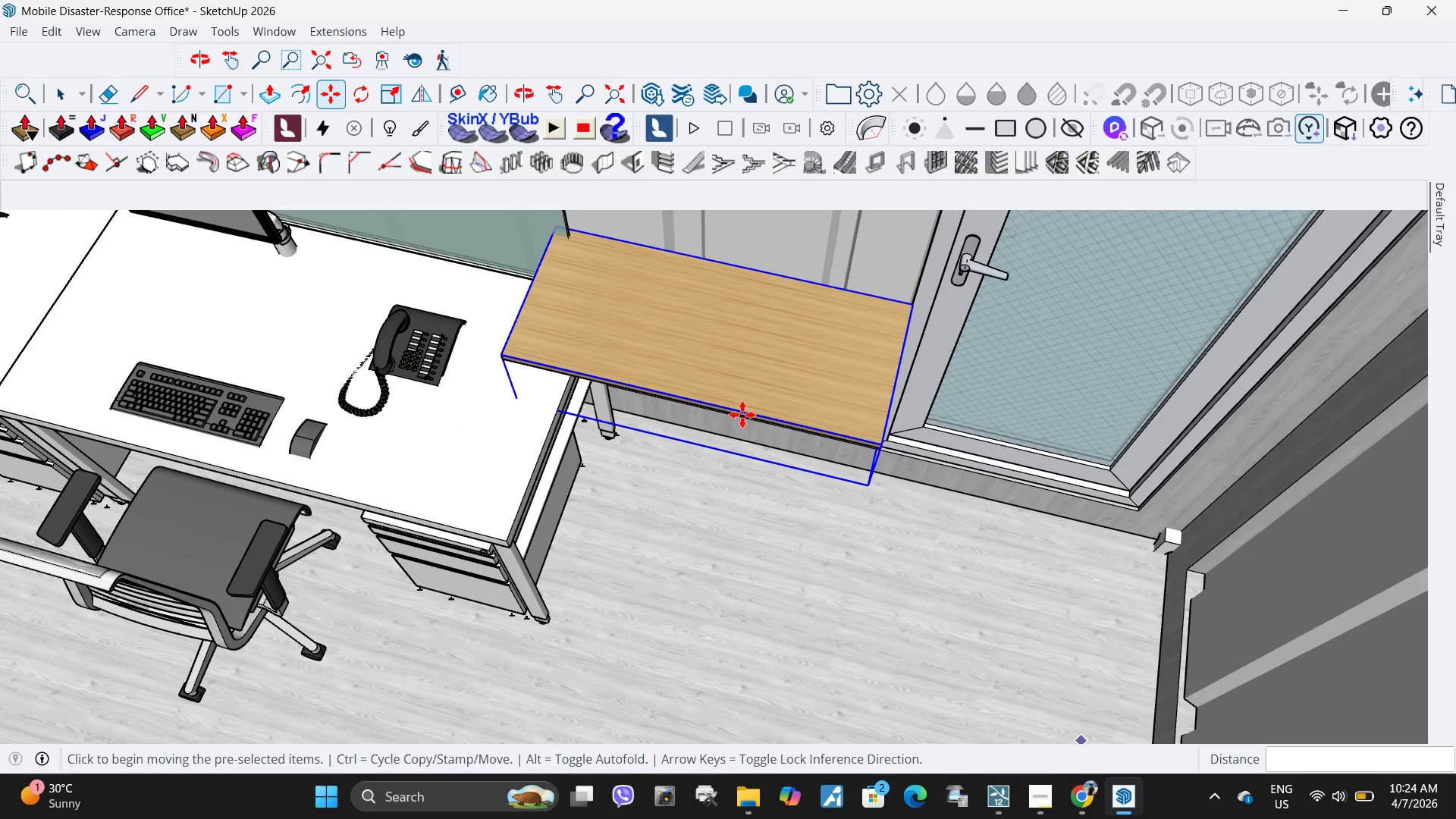 
scroll: coordinate [512, 541], scroll_direction: up, amount: 8.0
 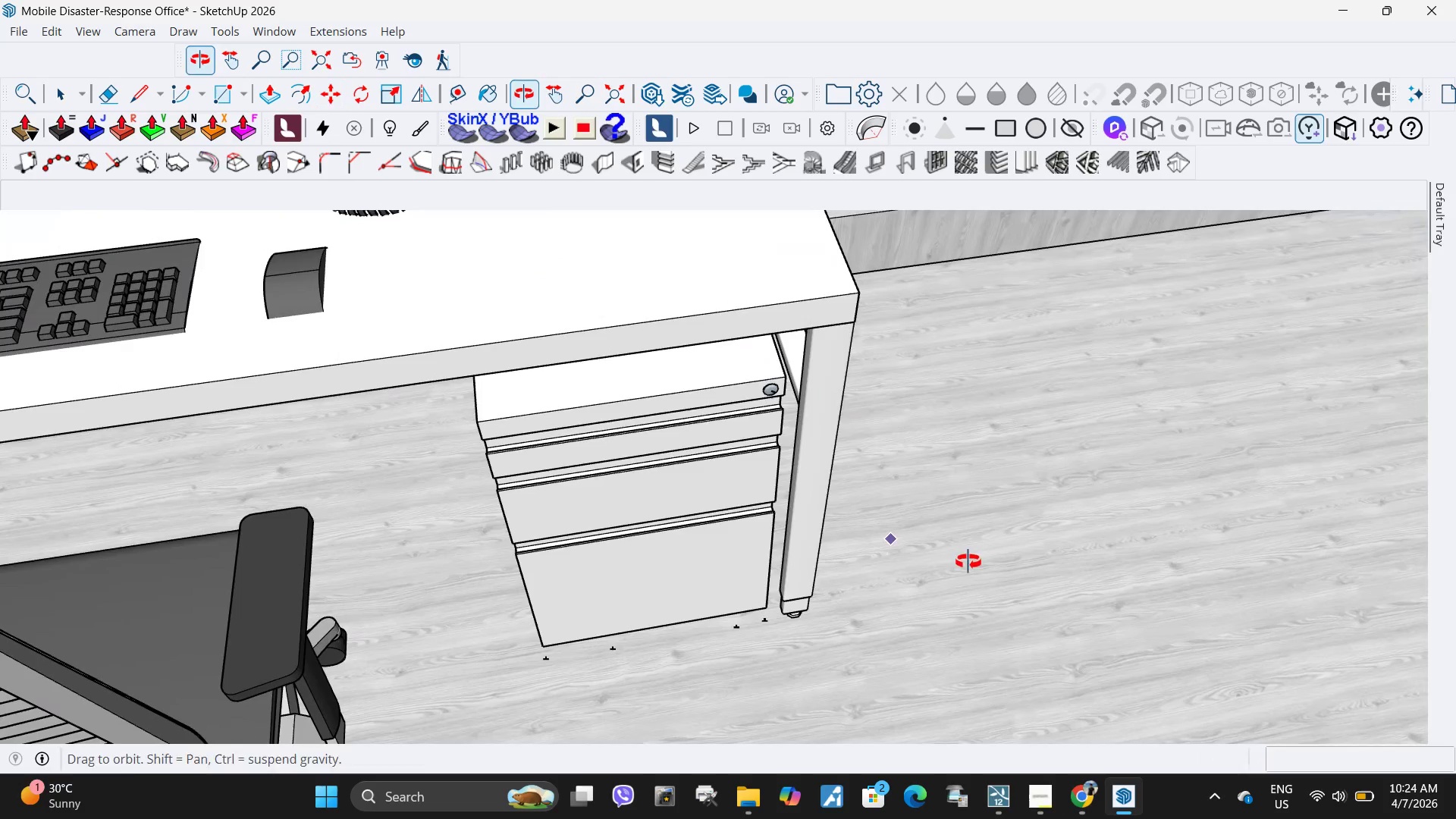 
key(Space)
 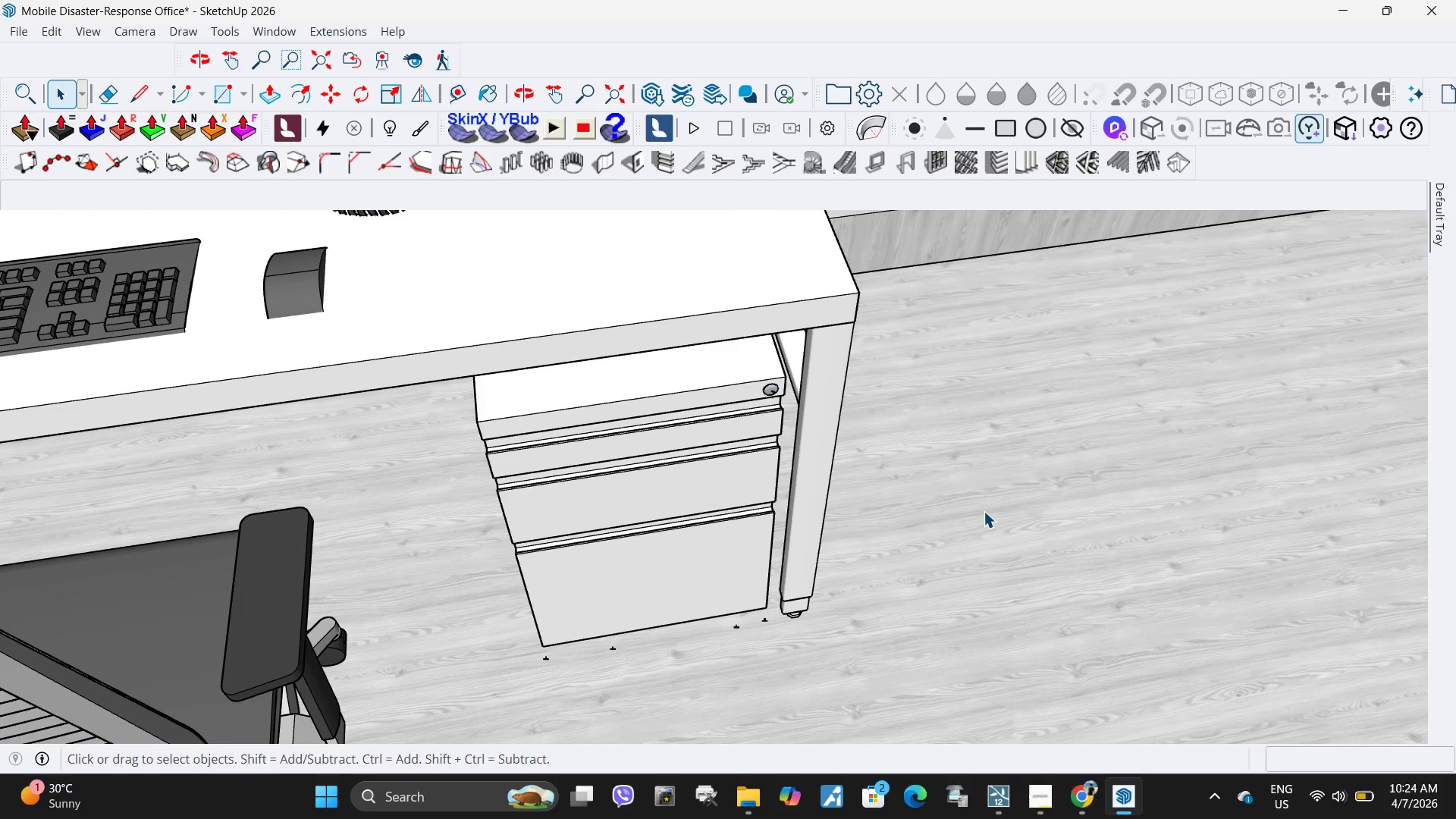 
key(L)
 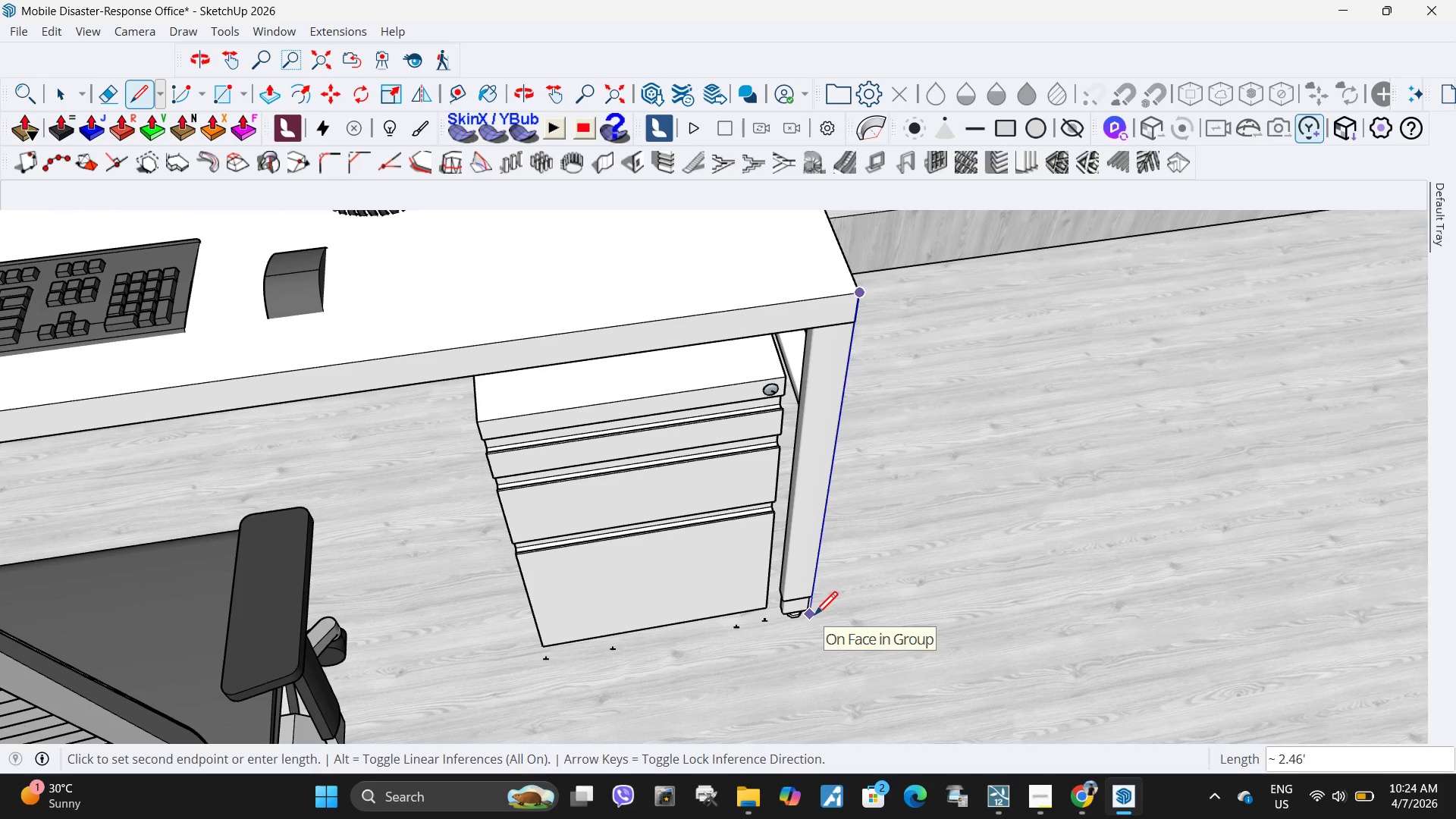 
wait(6.06)
 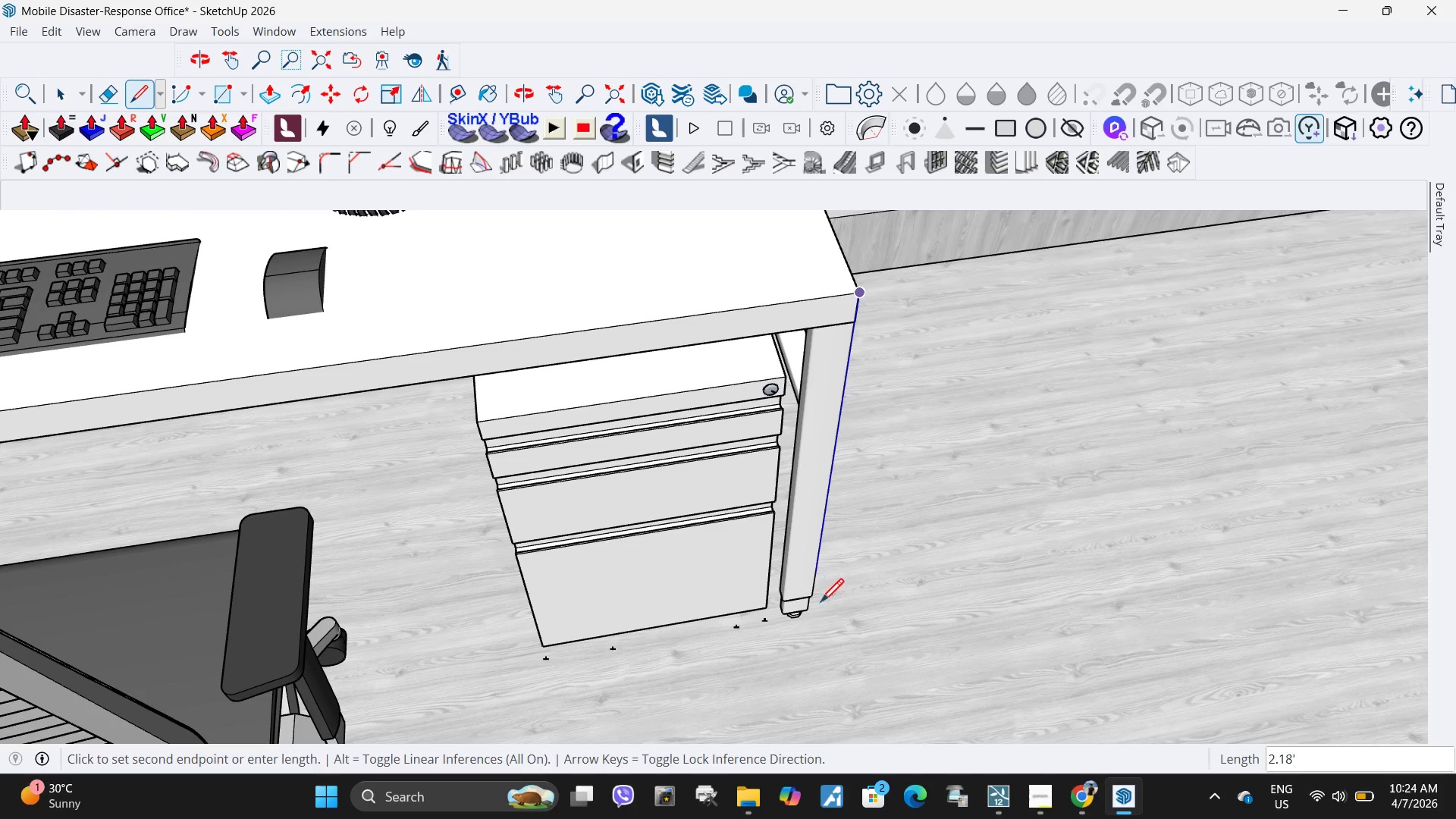 
scroll: coordinate [814, 617], scroll_direction: down, amount: 19.0
 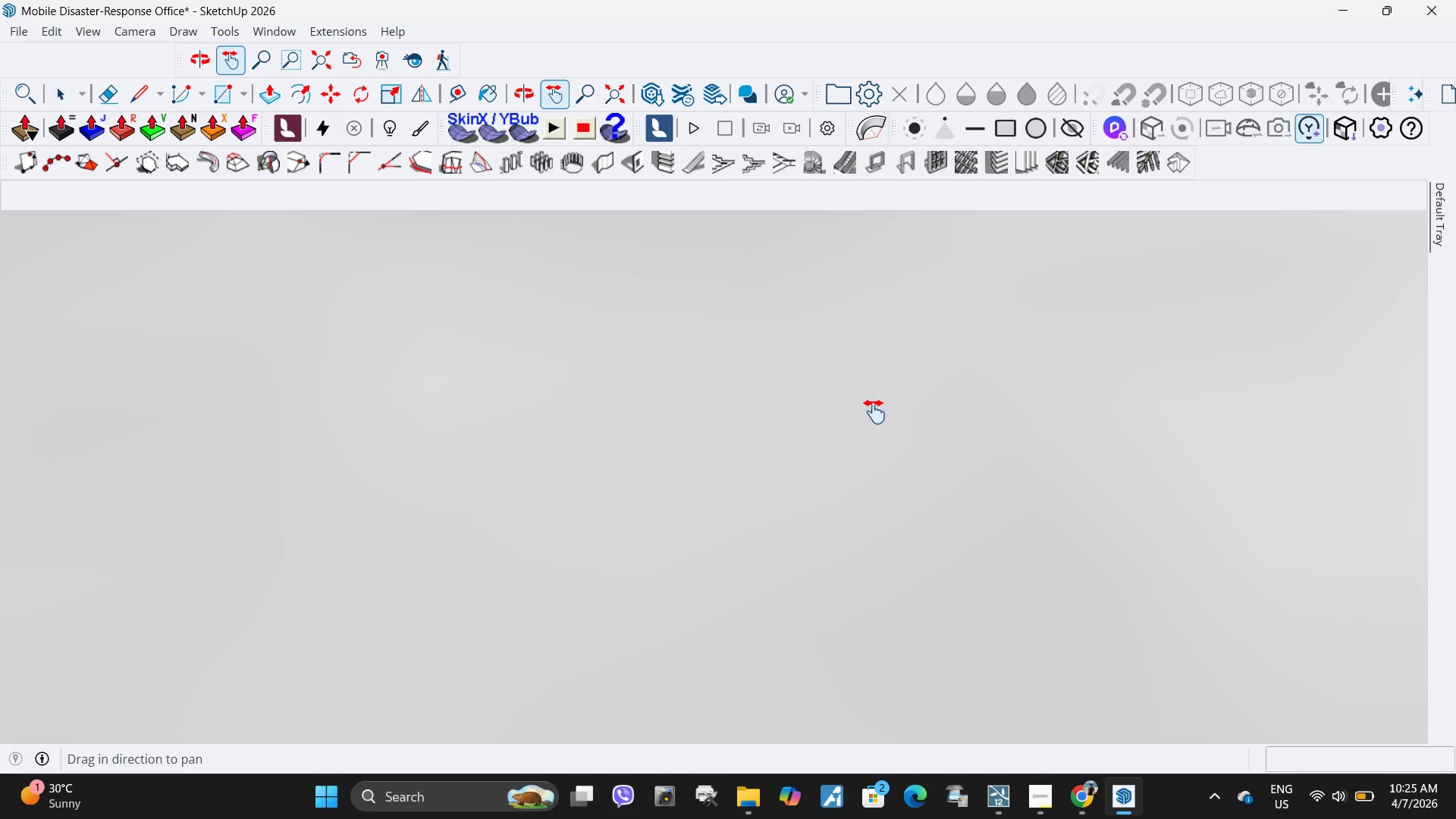 
key(Space)
 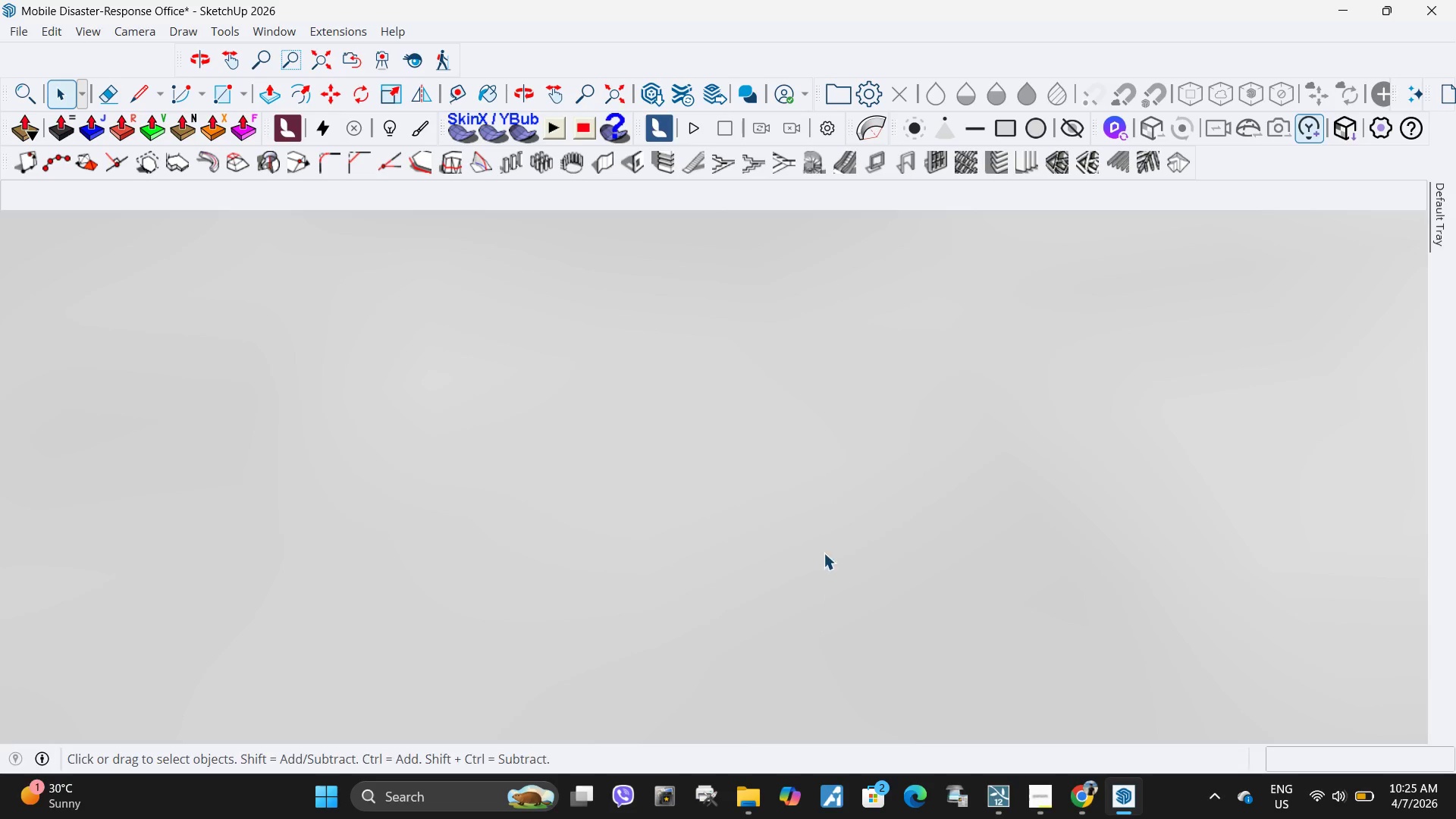 
key(H)
 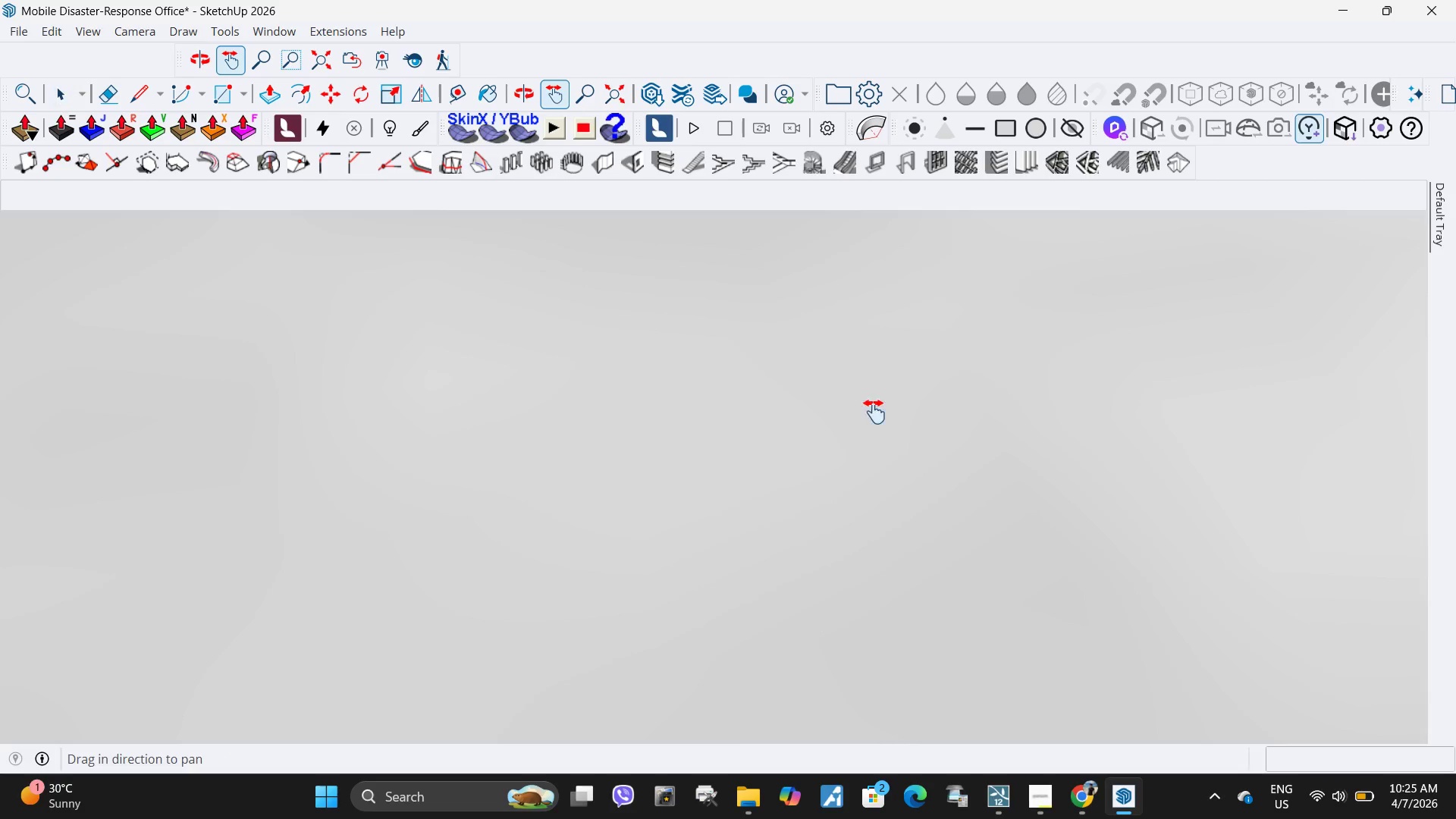 
left_click_drag(start_coordinate=[894, 400], to_coordinate=[230, 777])
 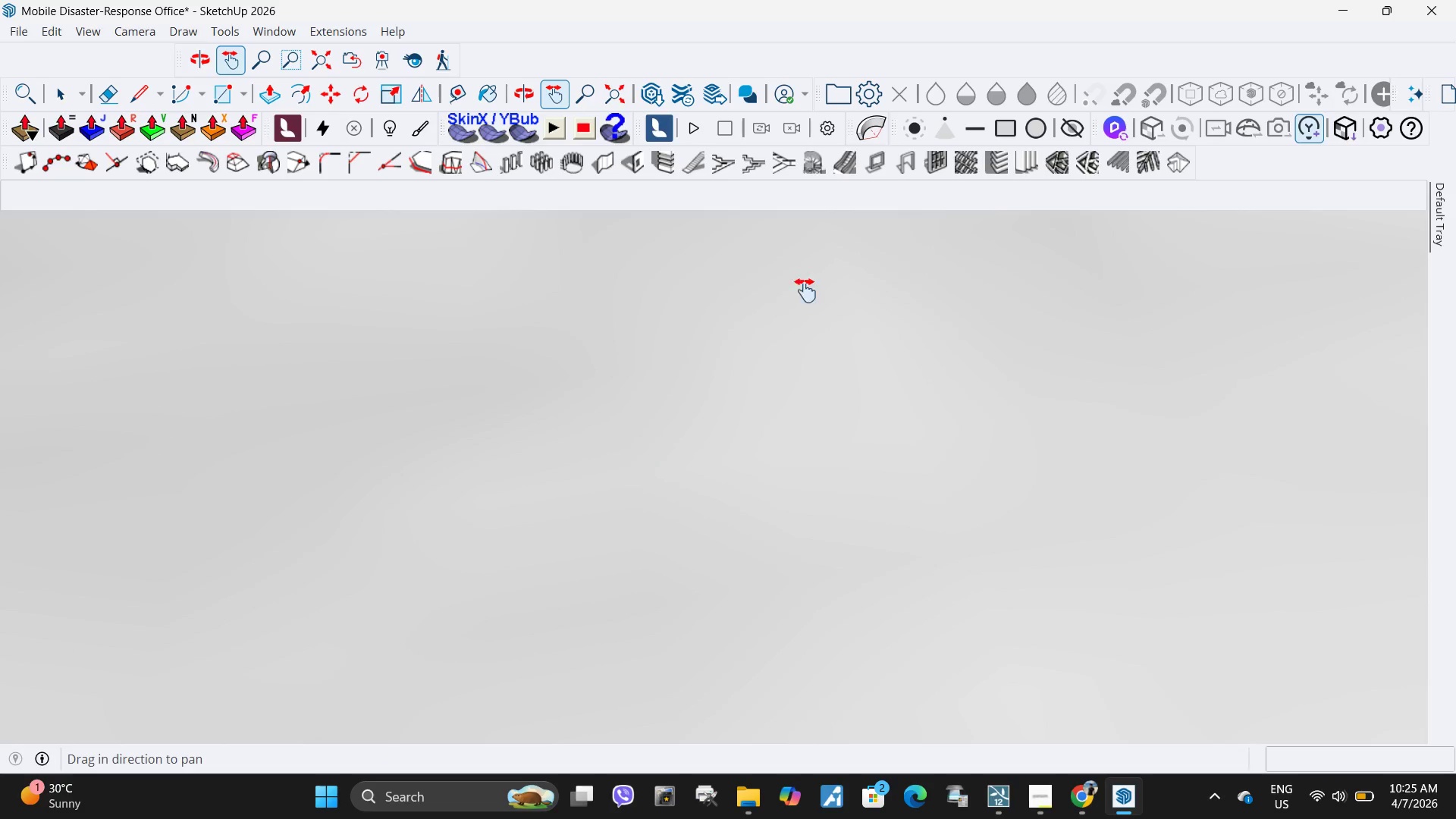 
scroll: coordinate [980, 524], scroll_direction: down, amount: 78.0
 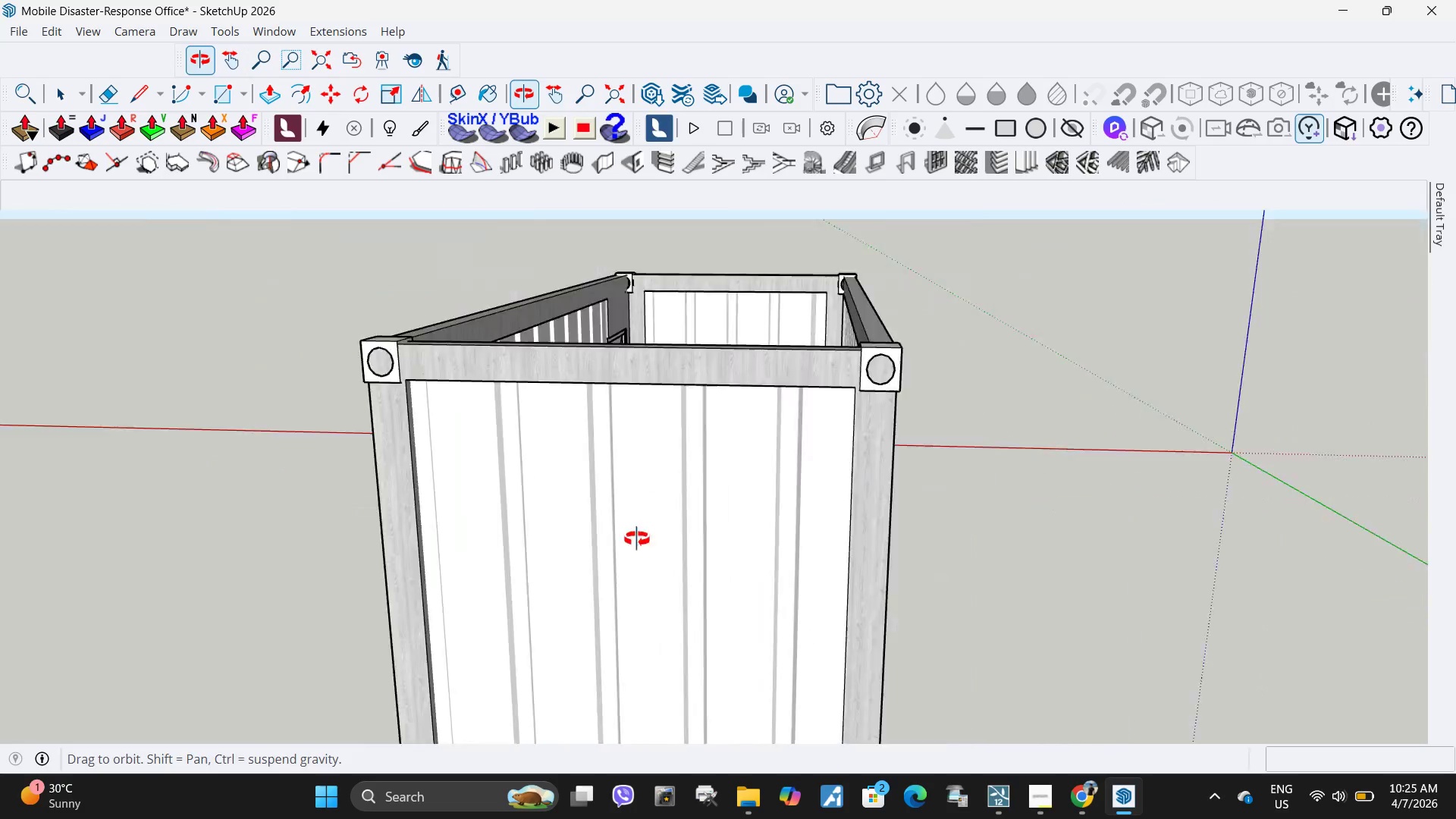 
scroll: coordinate [585, 541], scroll_direction: up, amount: 1.0
 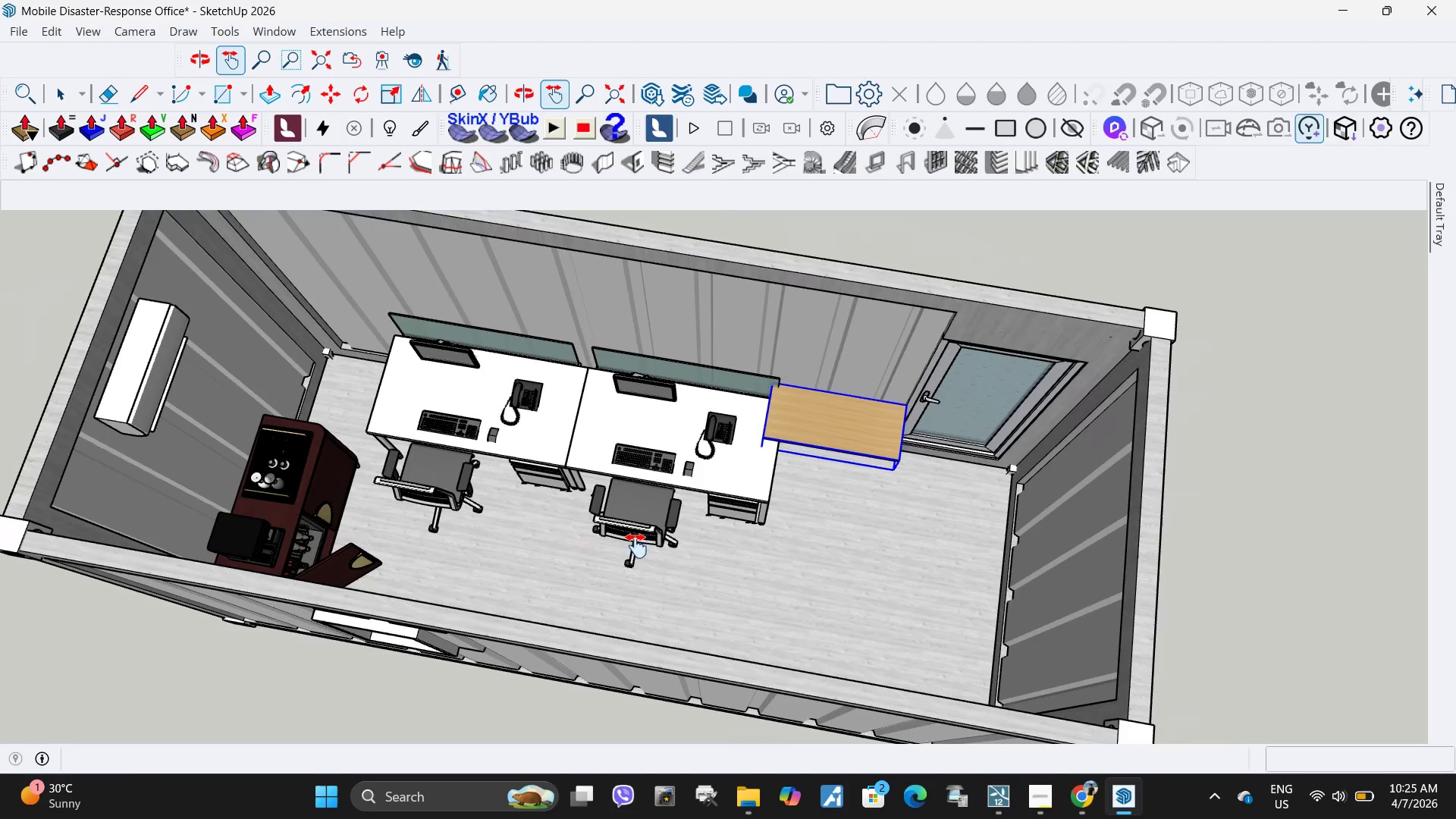 
key(Space)
 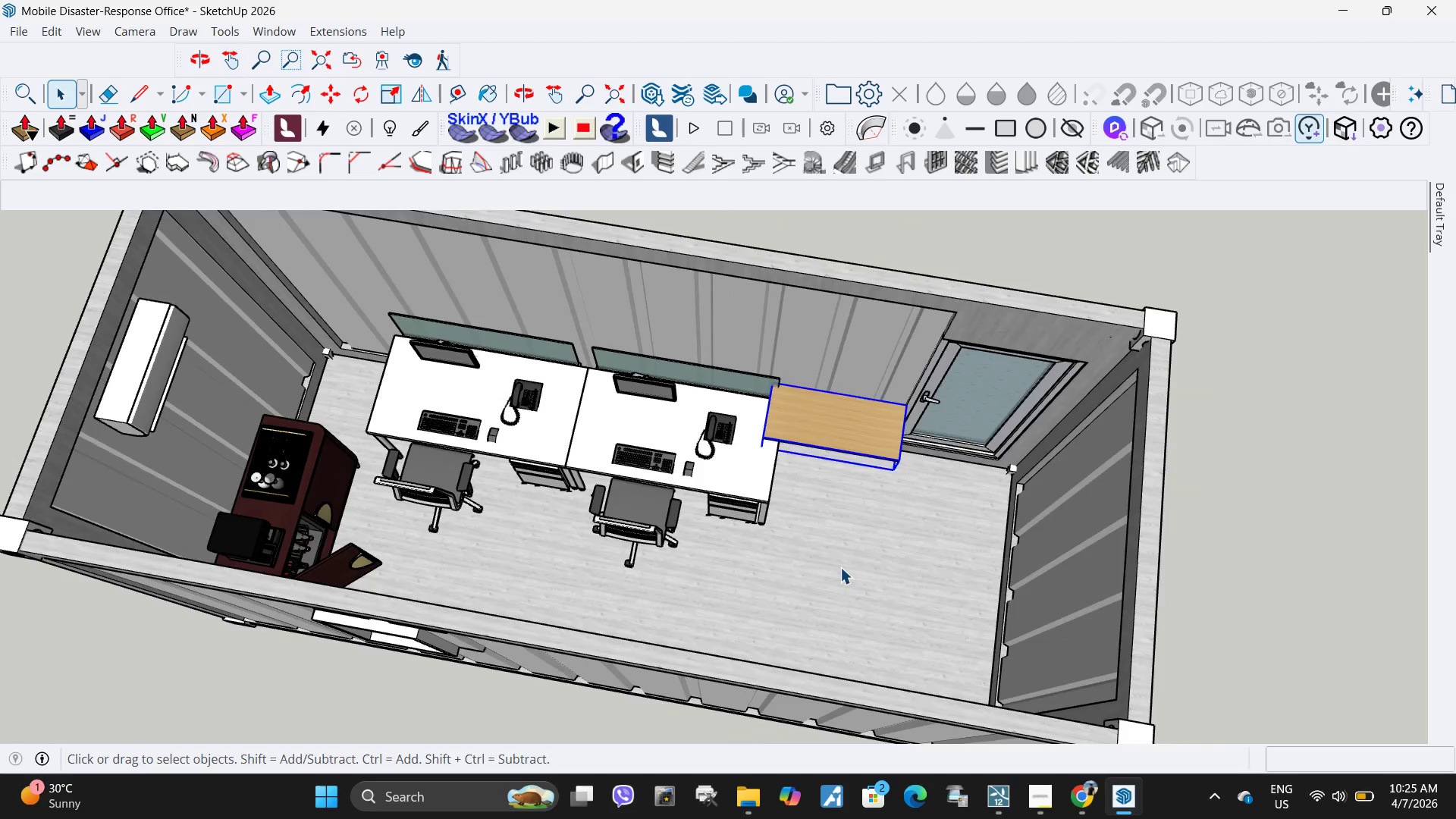 
double_click([840, 567])
 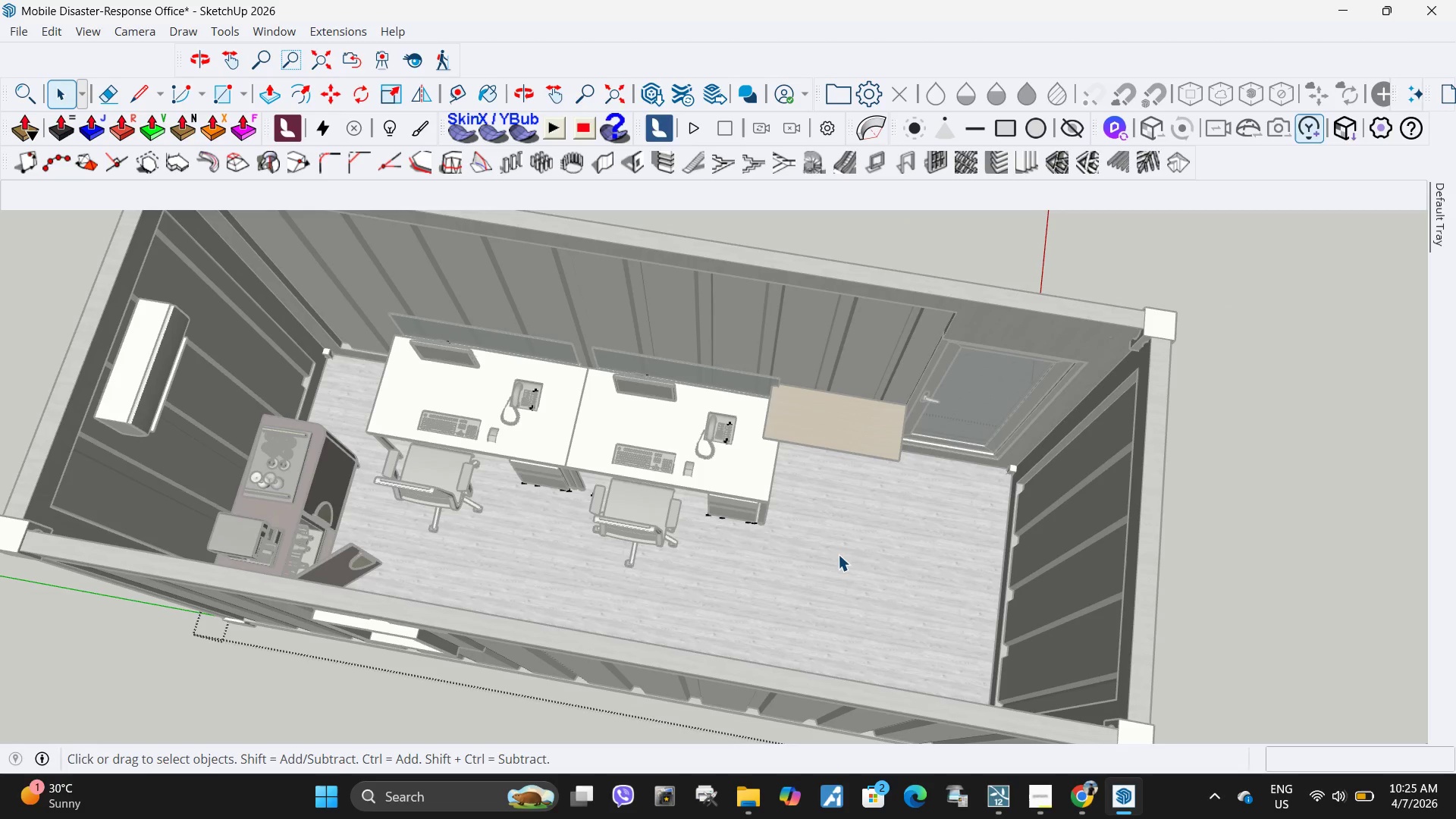 
triple_click([838, 554])
 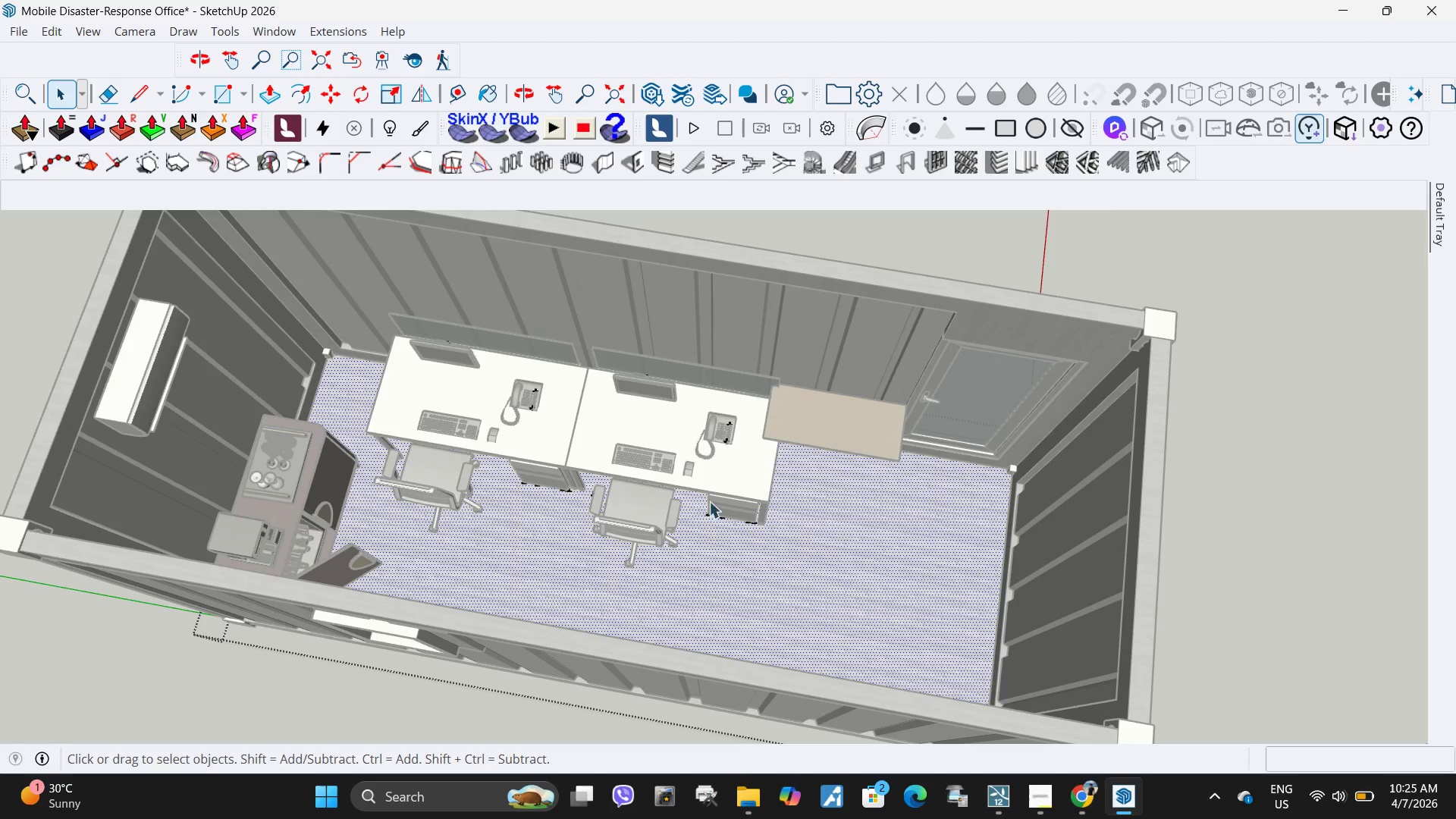 
scroll: coordinate [679, 500], scroll_direction: down, amount: 3.0
 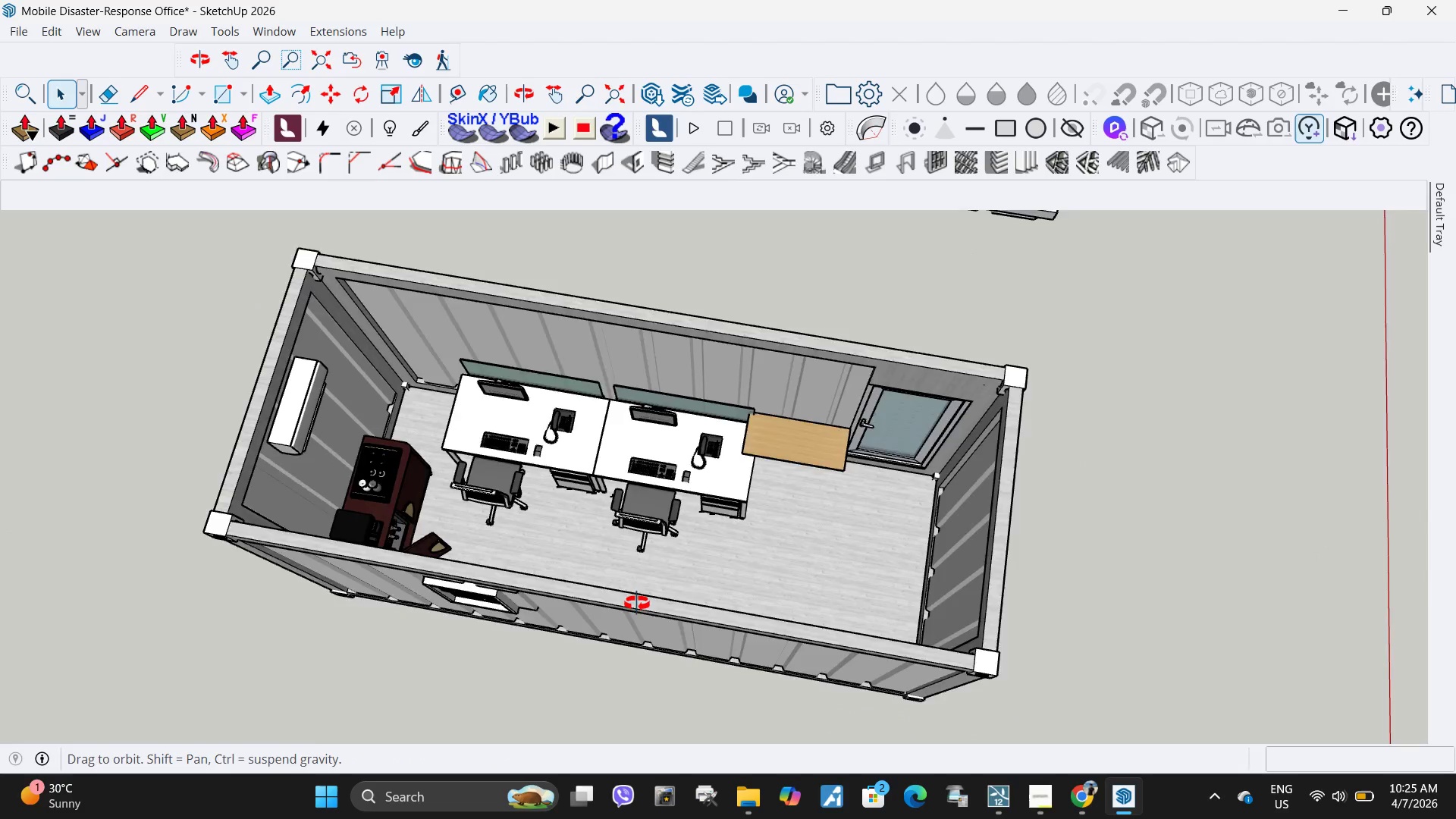 
key(Escape)
 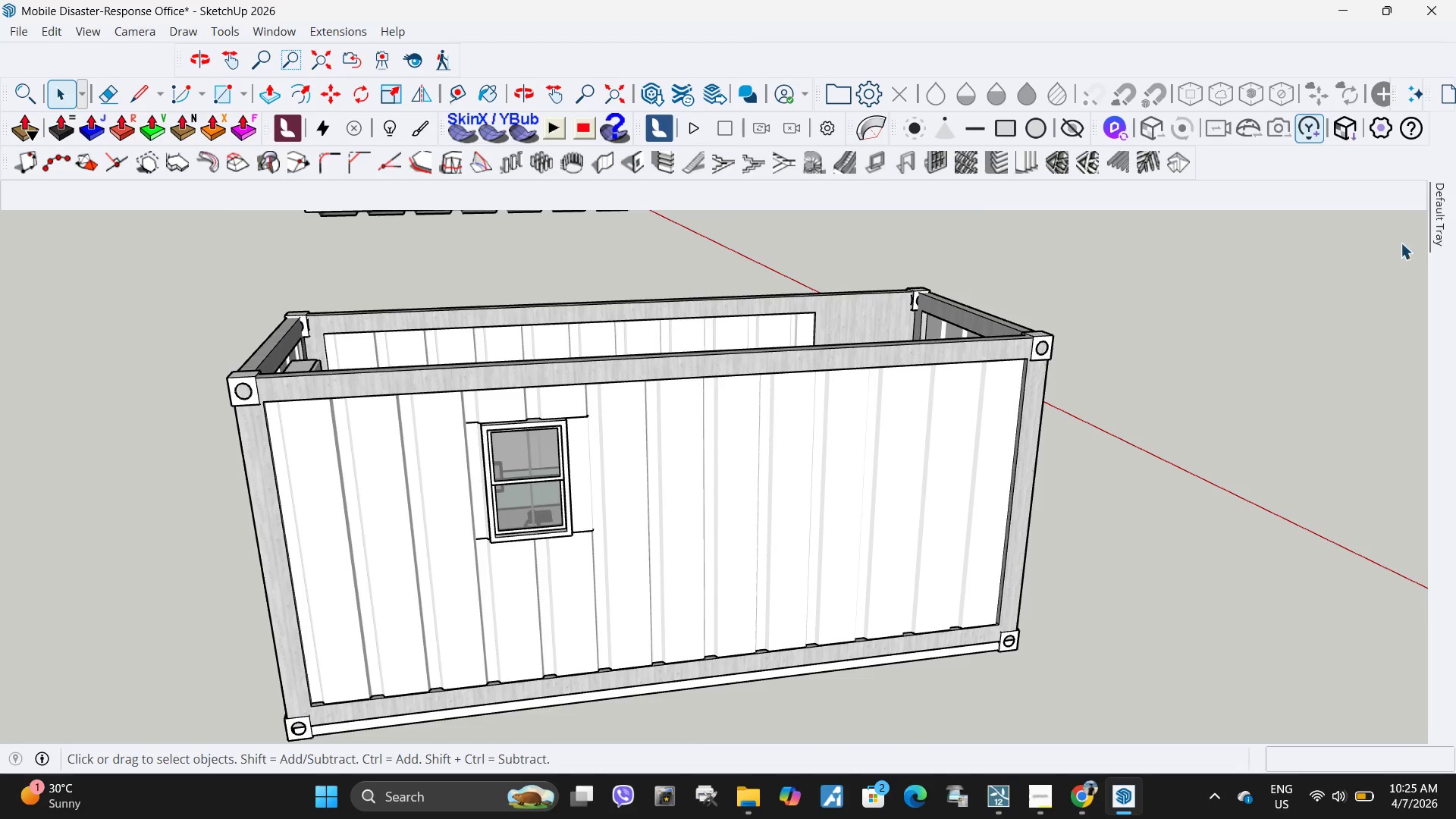 
double_click([977, 360])
 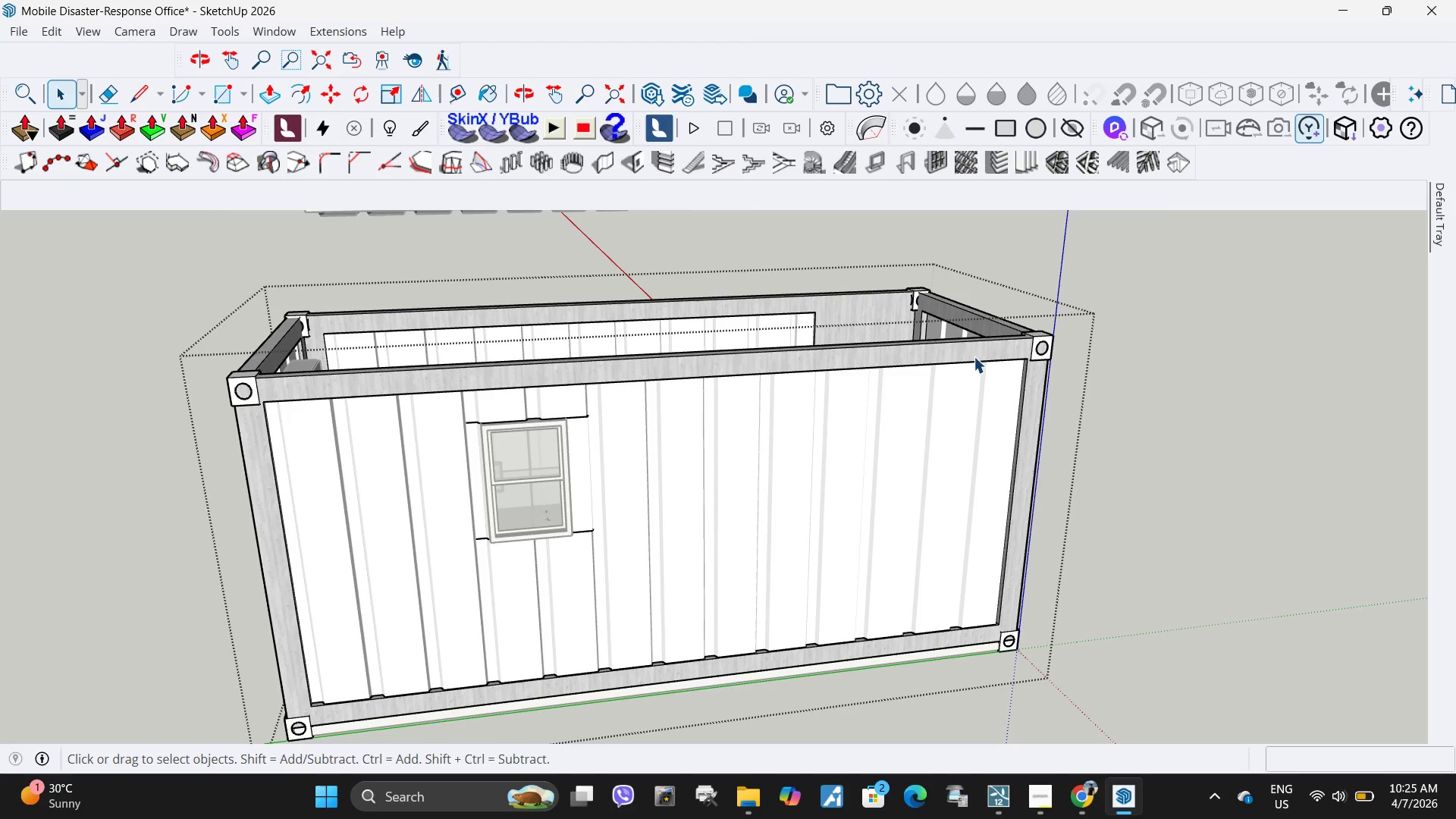 
triple_click([970, 350])
 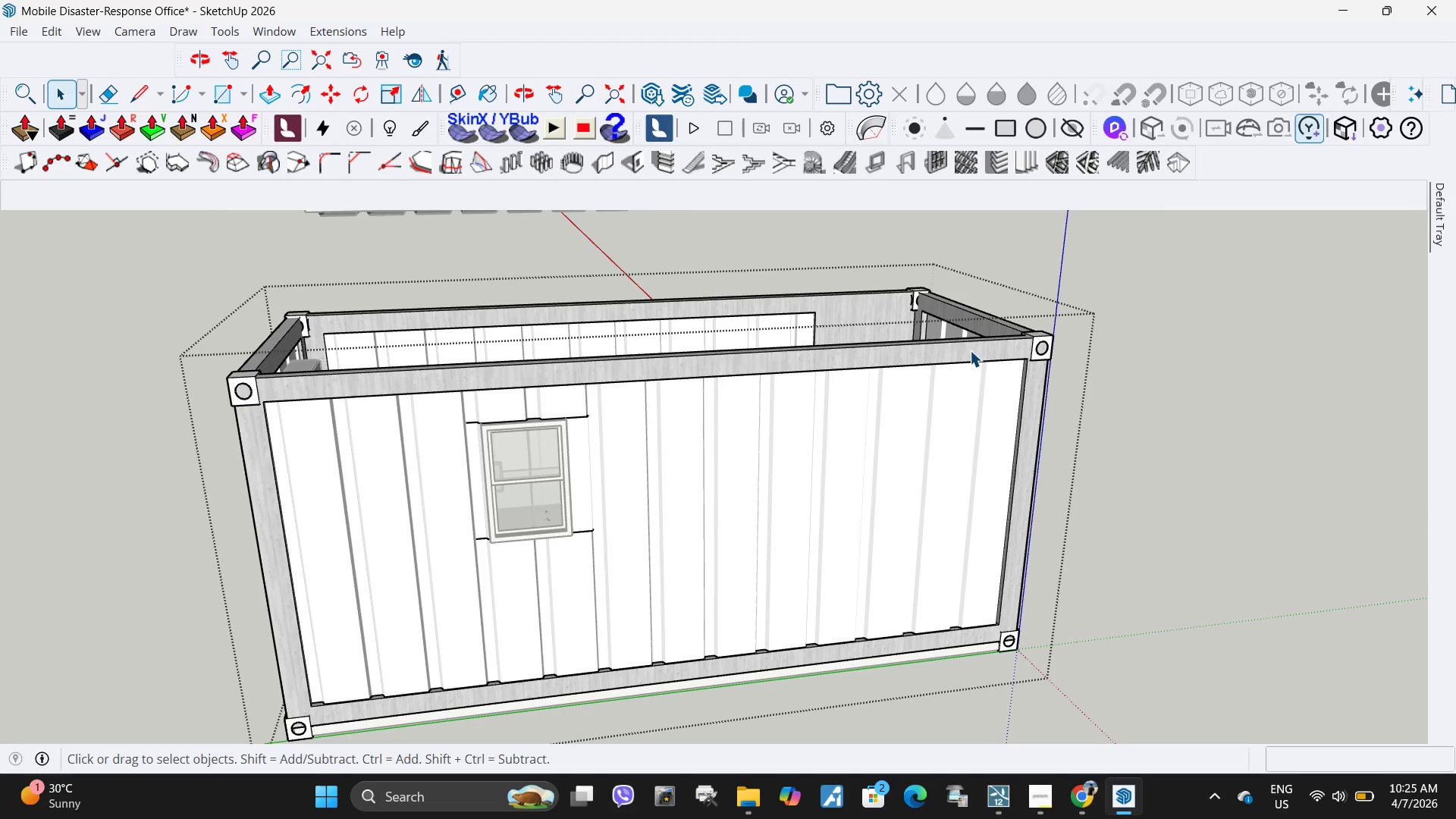 
triple_click([970, 350])
 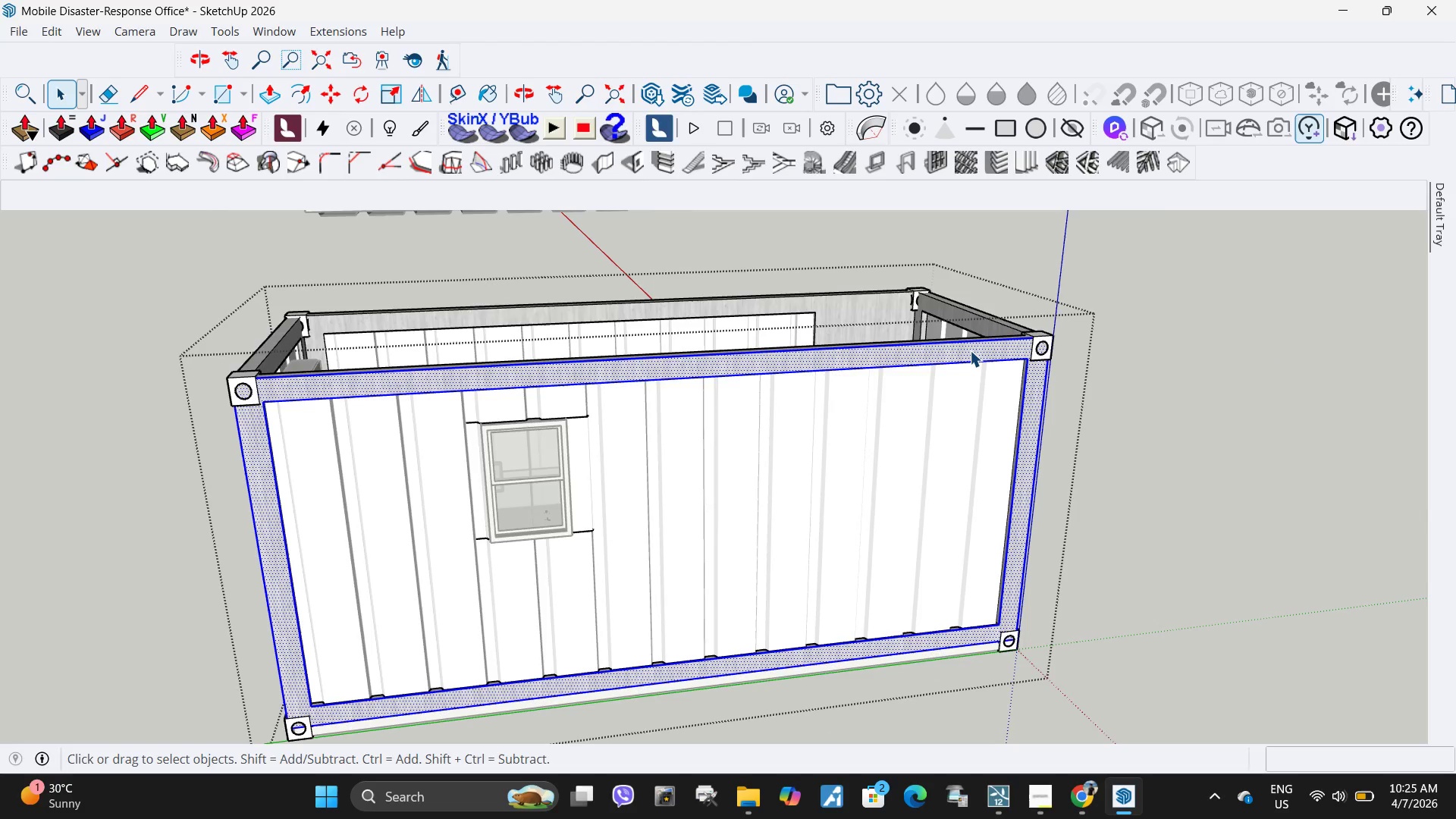 
triple_click([970, 350])
 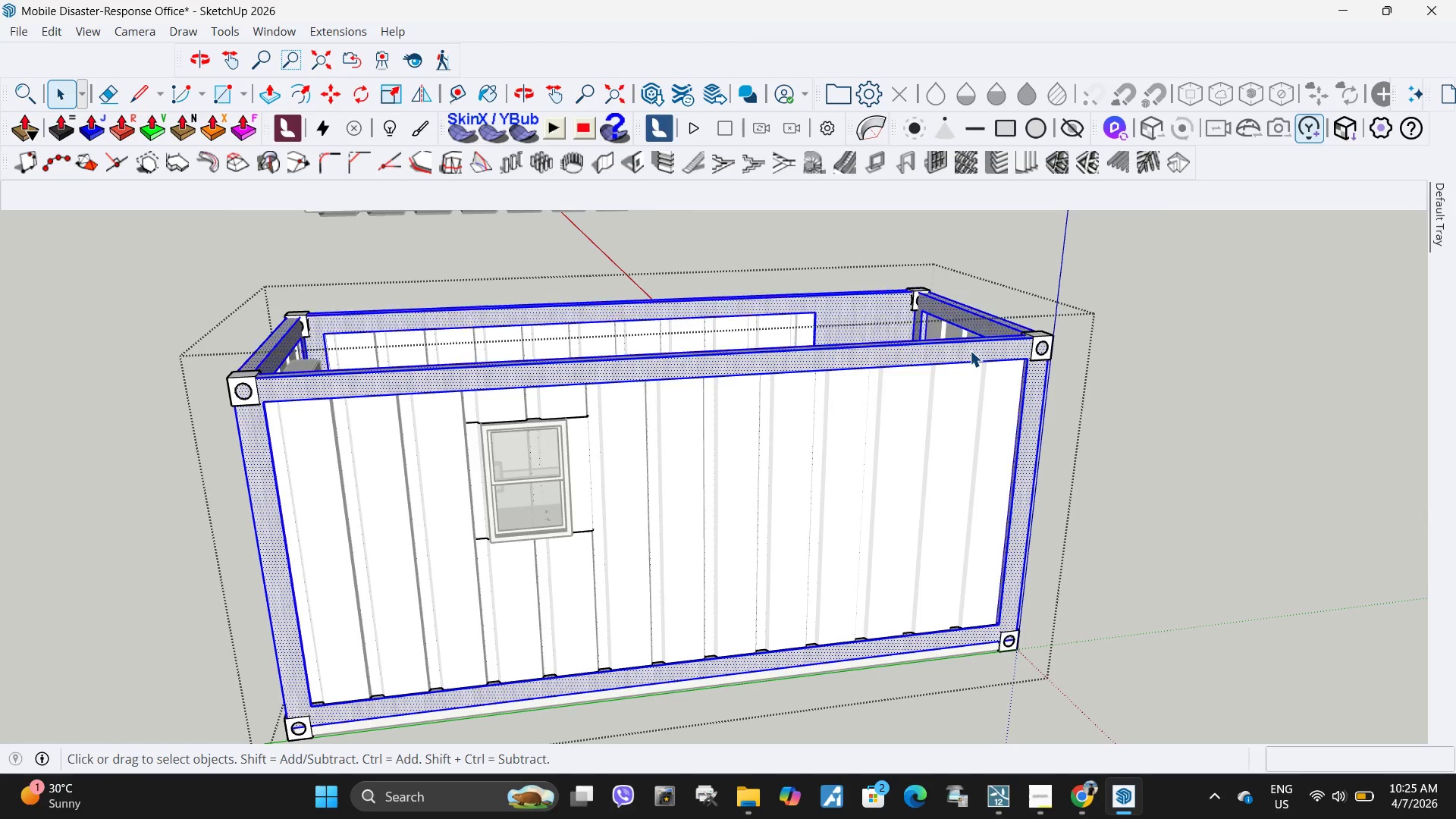 
triple_click([970, 350])
 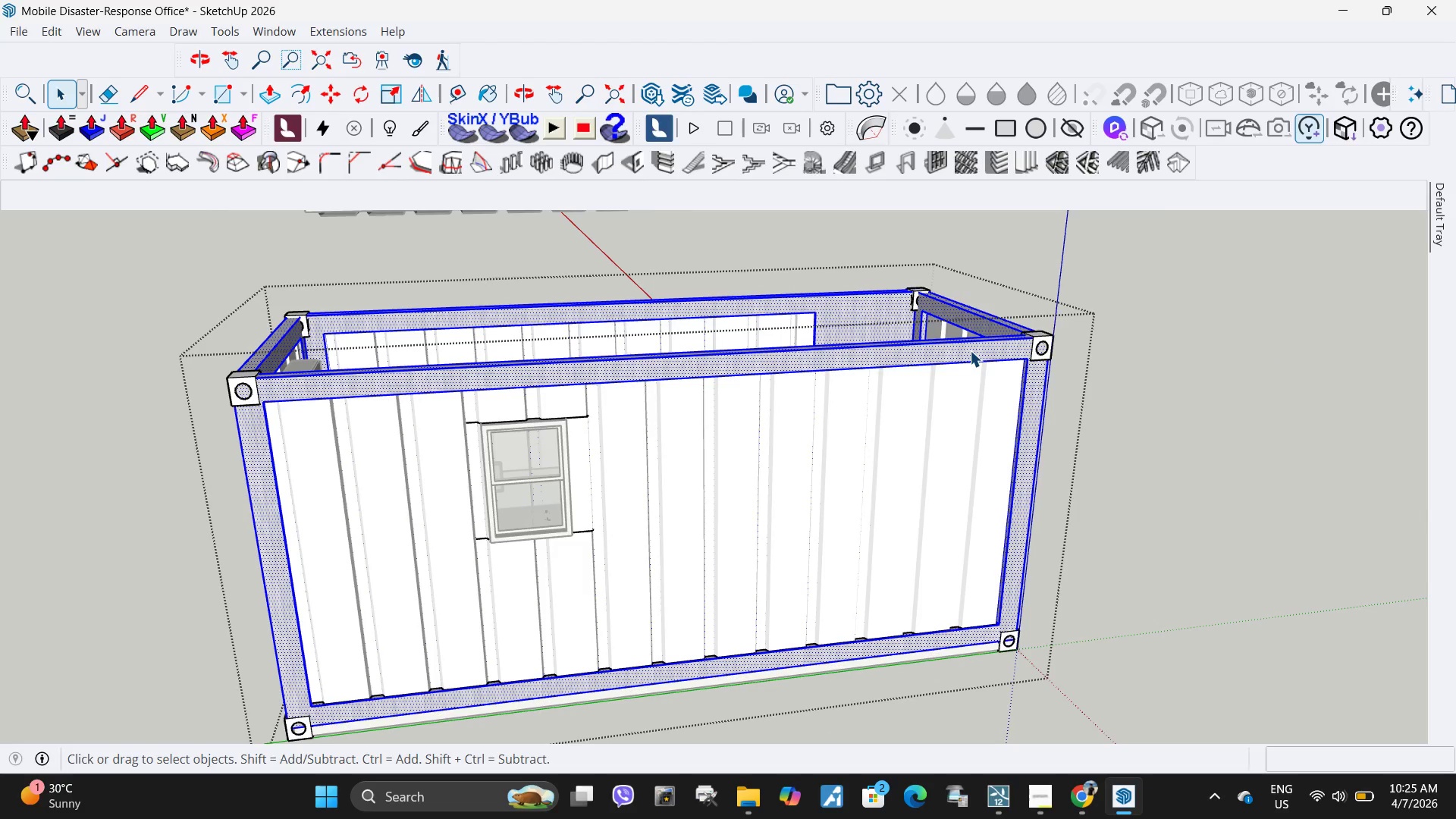 
triple_click([970, 350])
 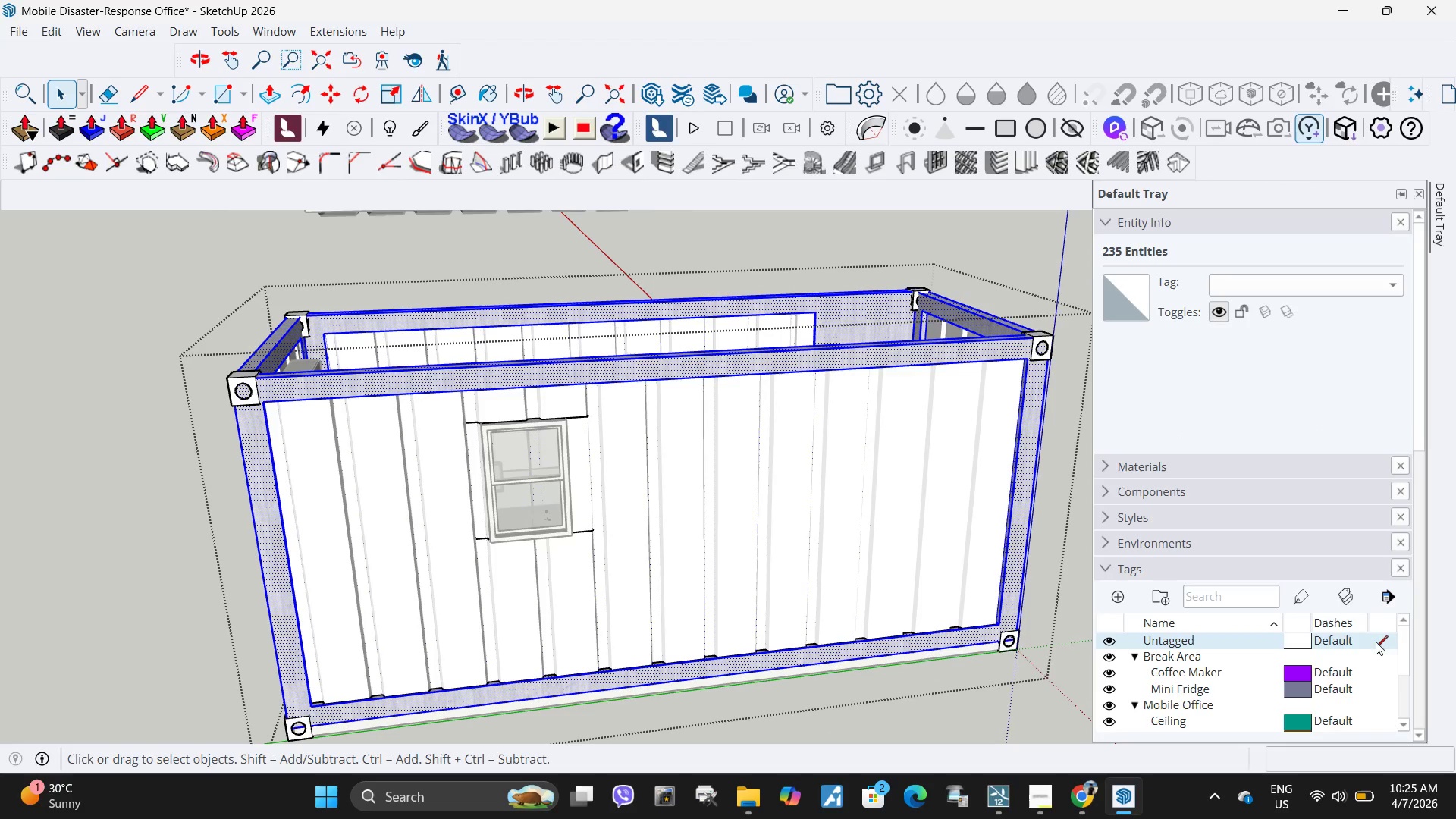 
left_click([1383, 645])
 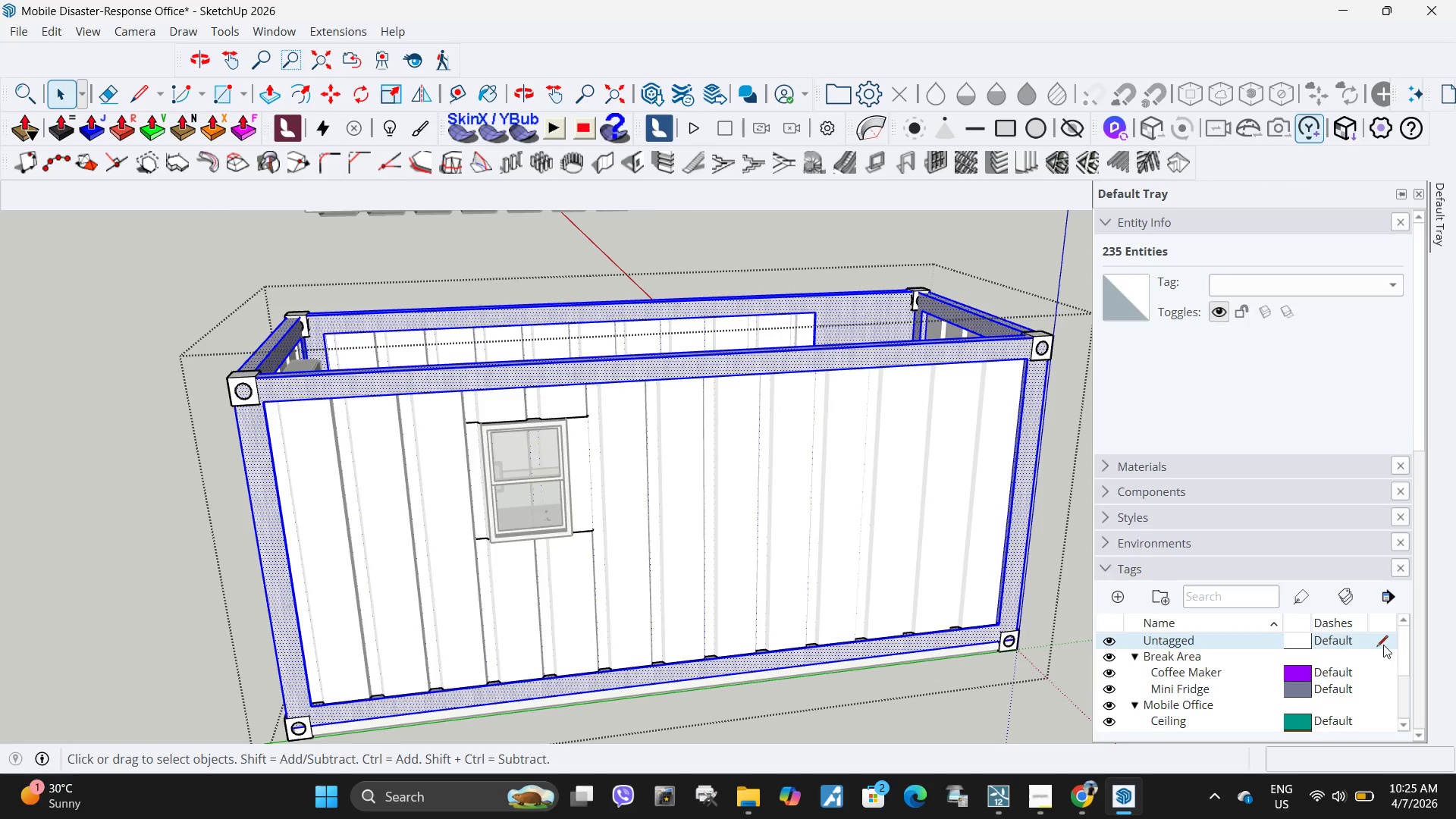 
left_click_drag(start_coordinate=[1383, 645], to_coordinate=[1279, 351])
 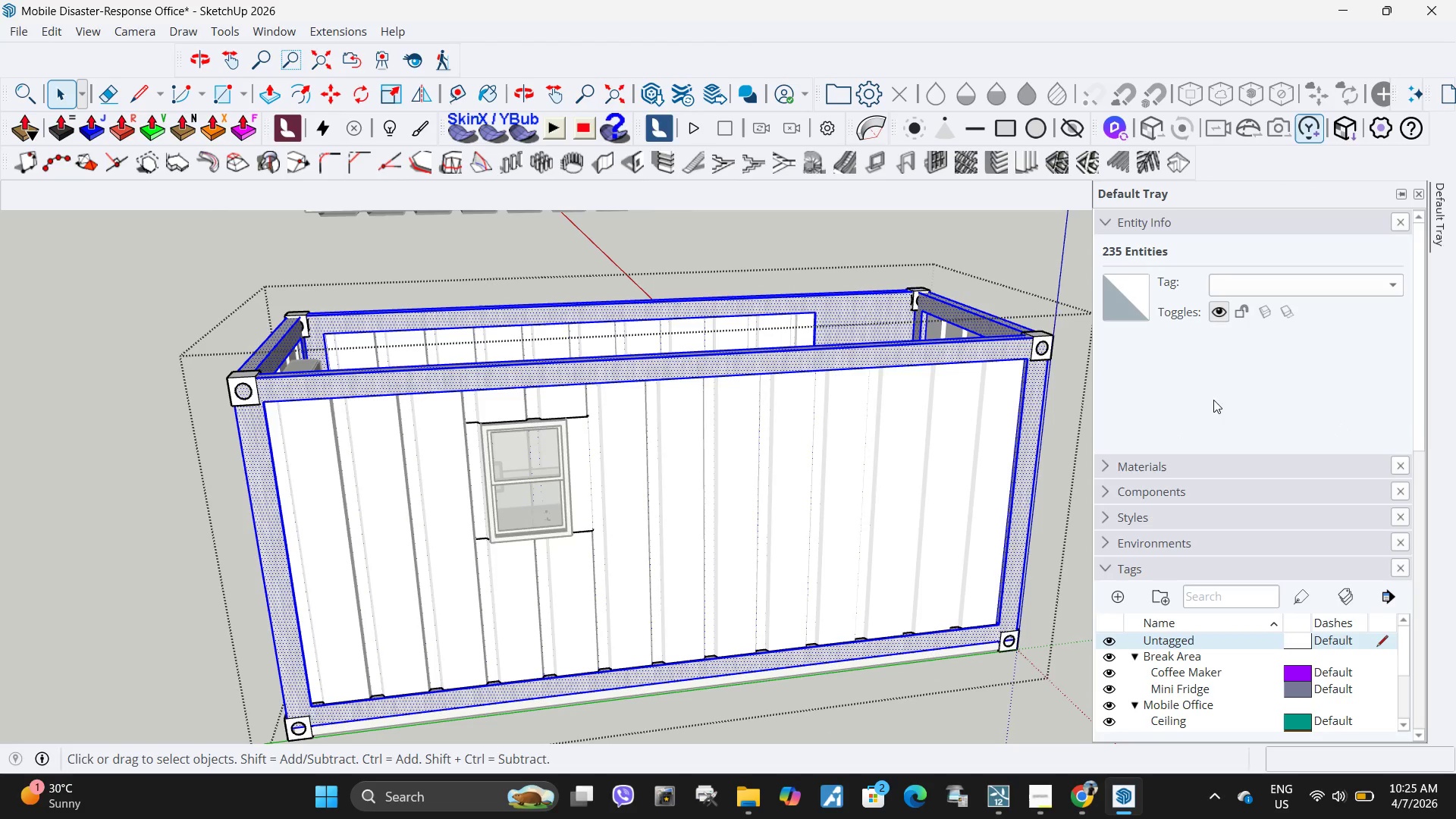 
left_click_drag(start_coordinate=[1272, 353], to_coordinate=[1262, 361])
 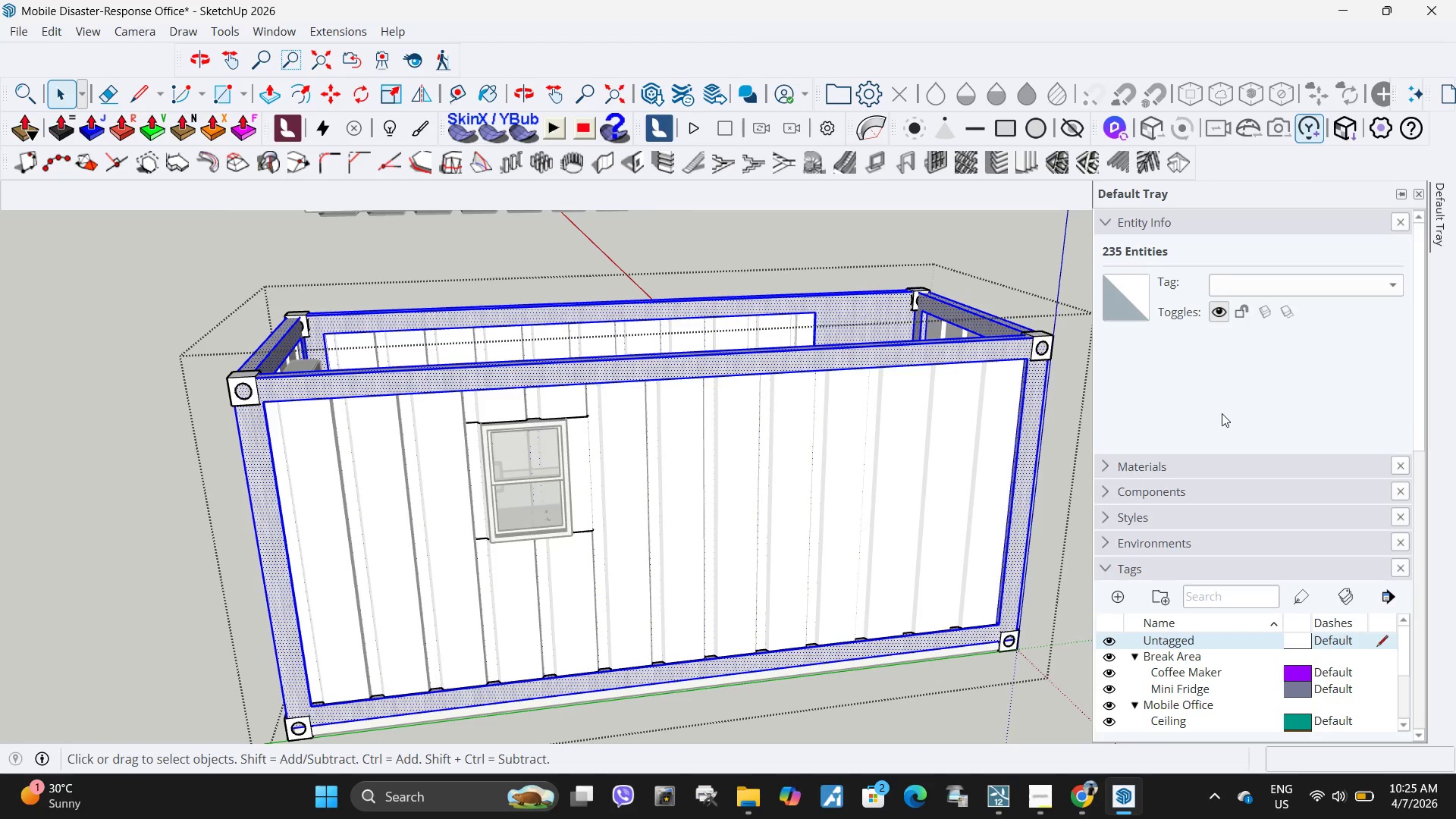 
scroll: coordinate [1169, 347], scroll_direction: up, amount: 12.0
 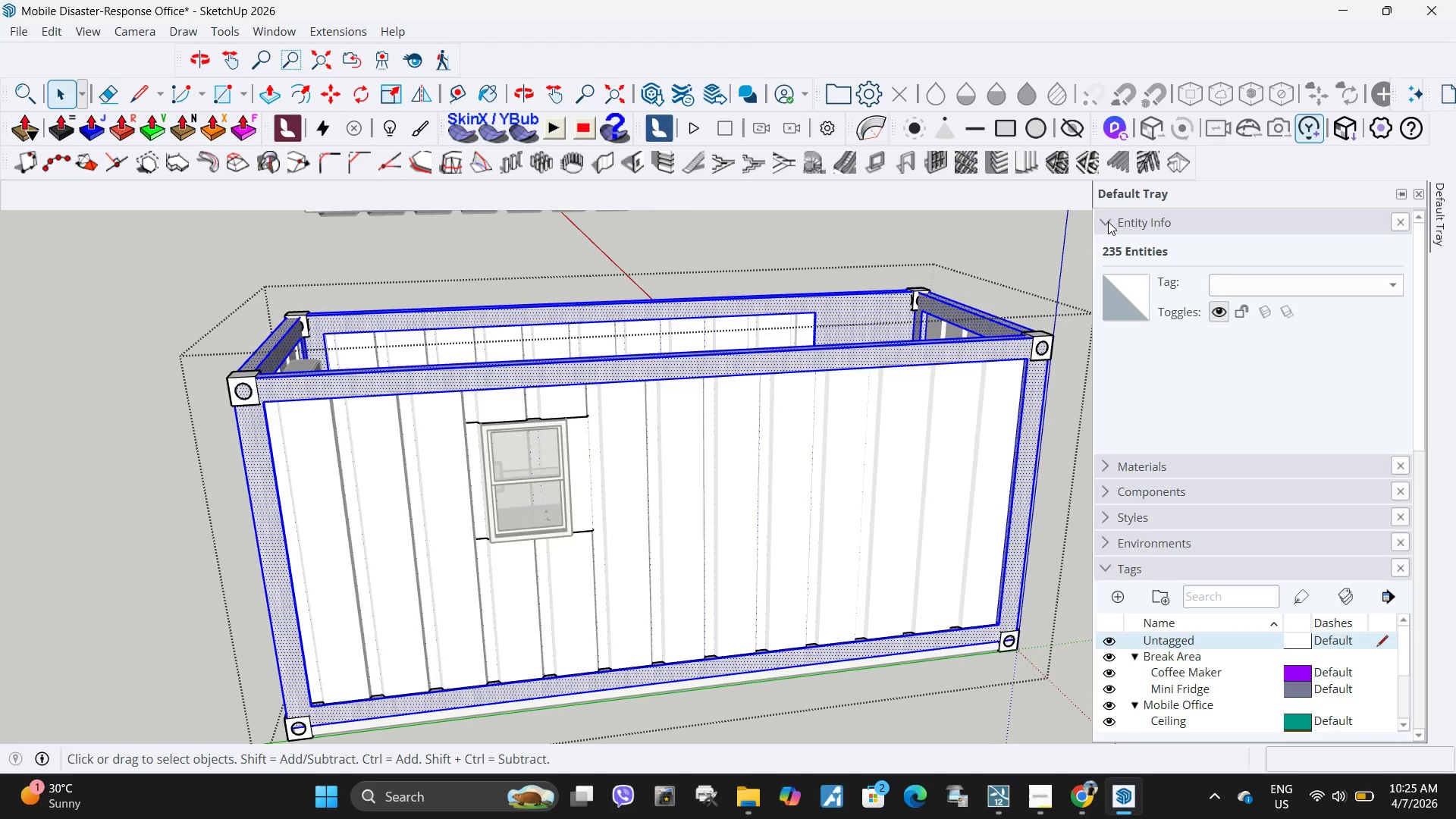 
left_click([1108, 221])
 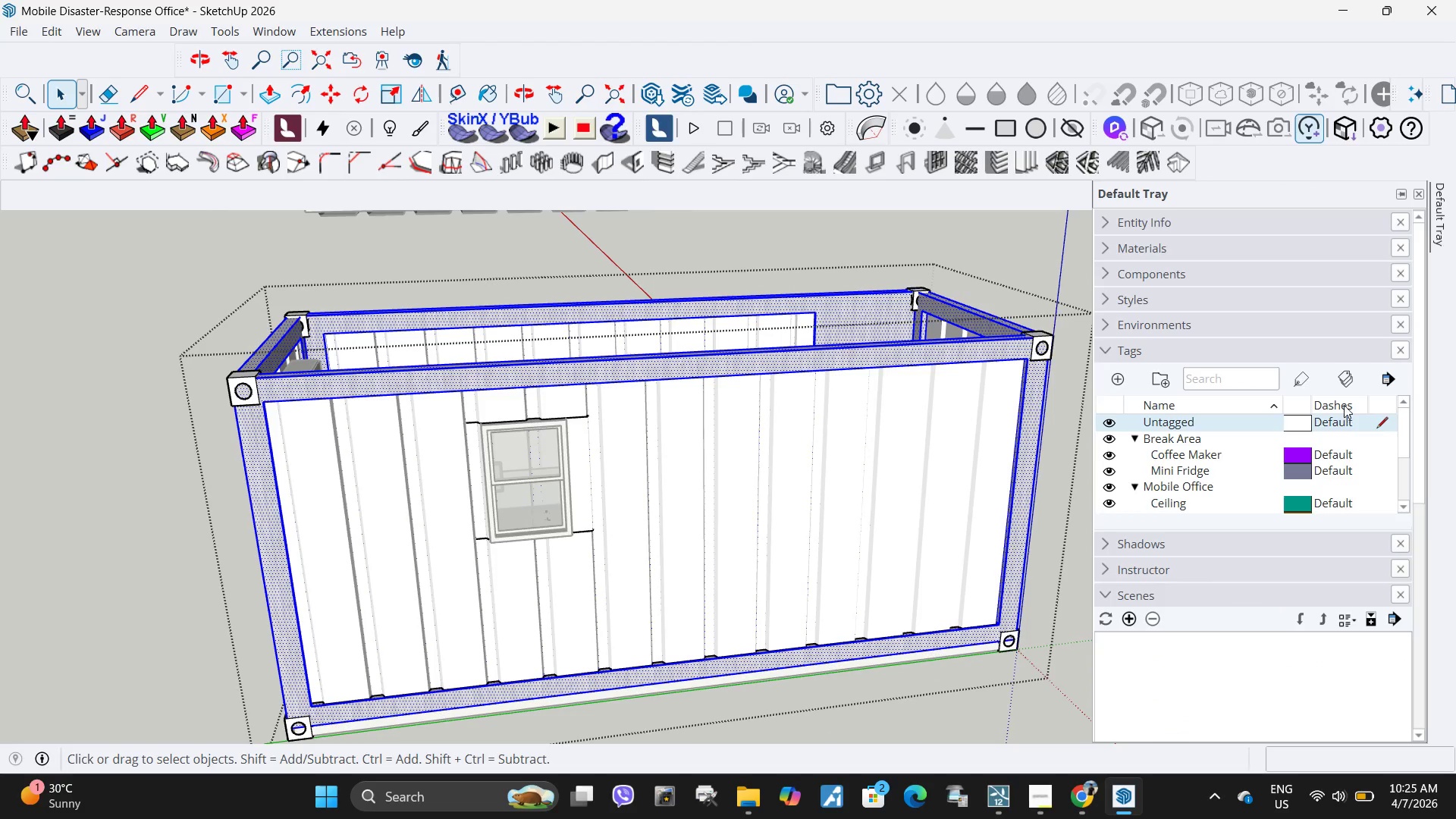 
scroll: coordinate [1241, 365], scroll_direction: up, amount: 3.0
 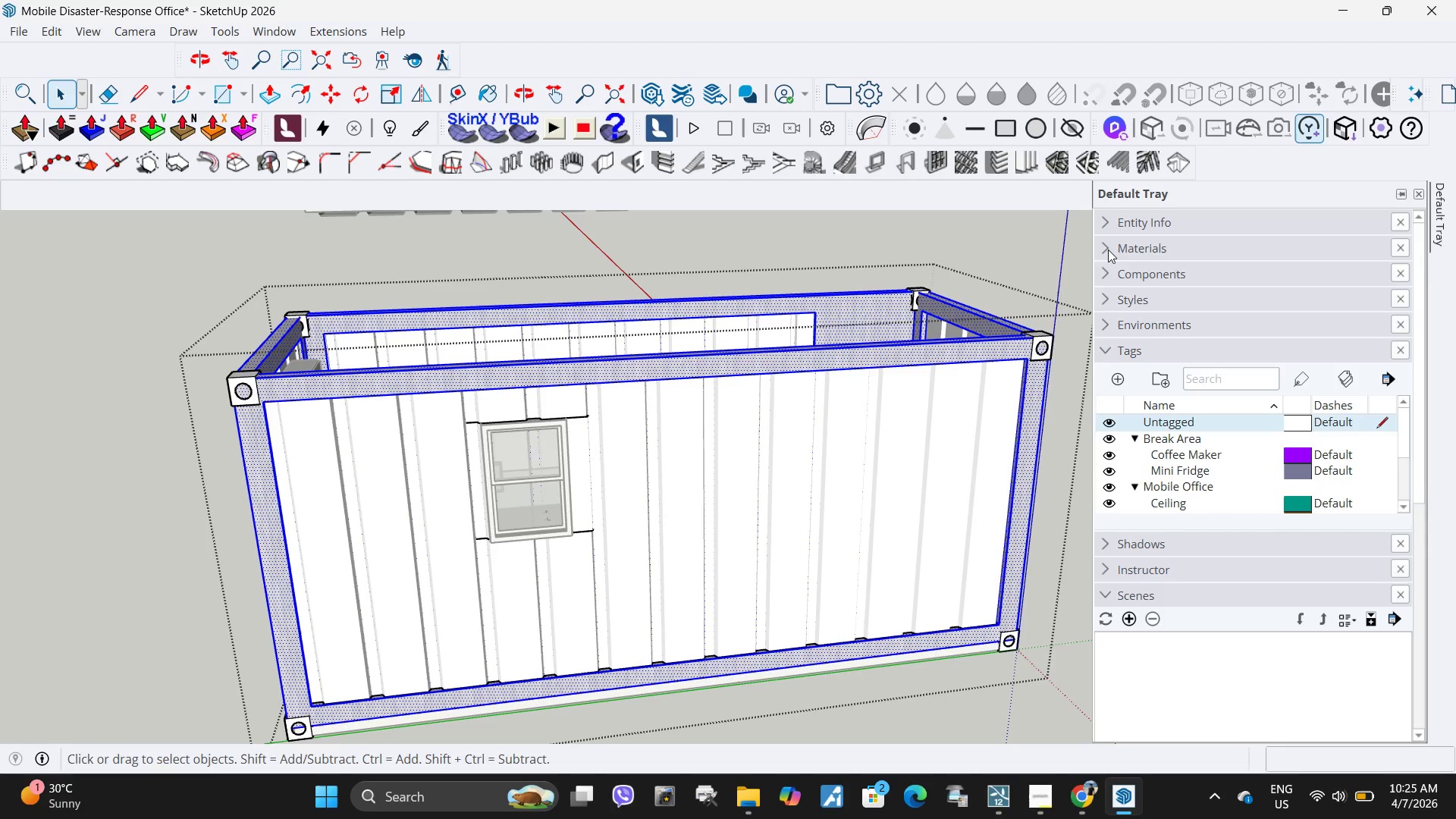 
left_click([1108, 248])
 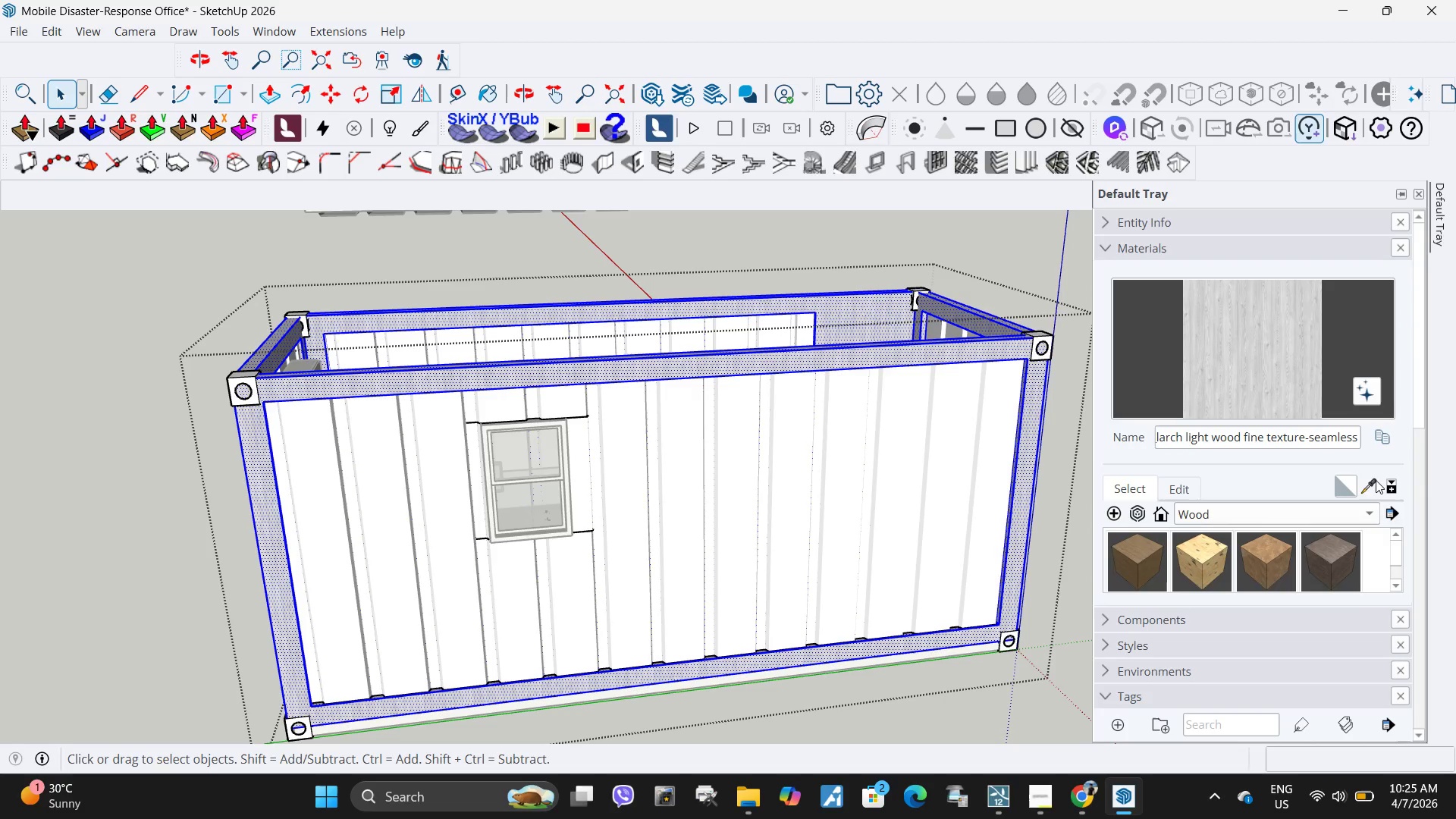 
left_click([1368, 488])
 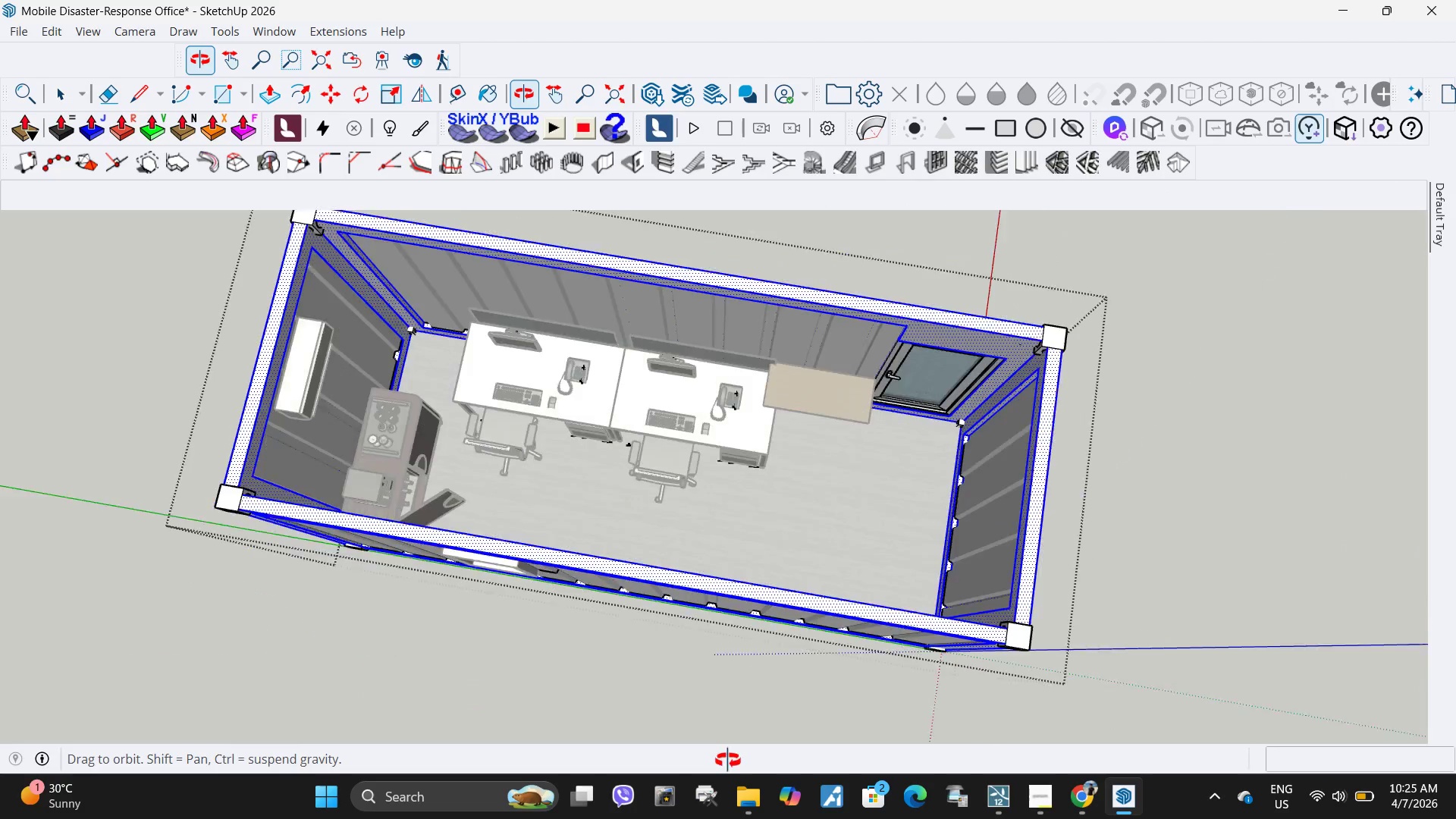 
key(Space)
 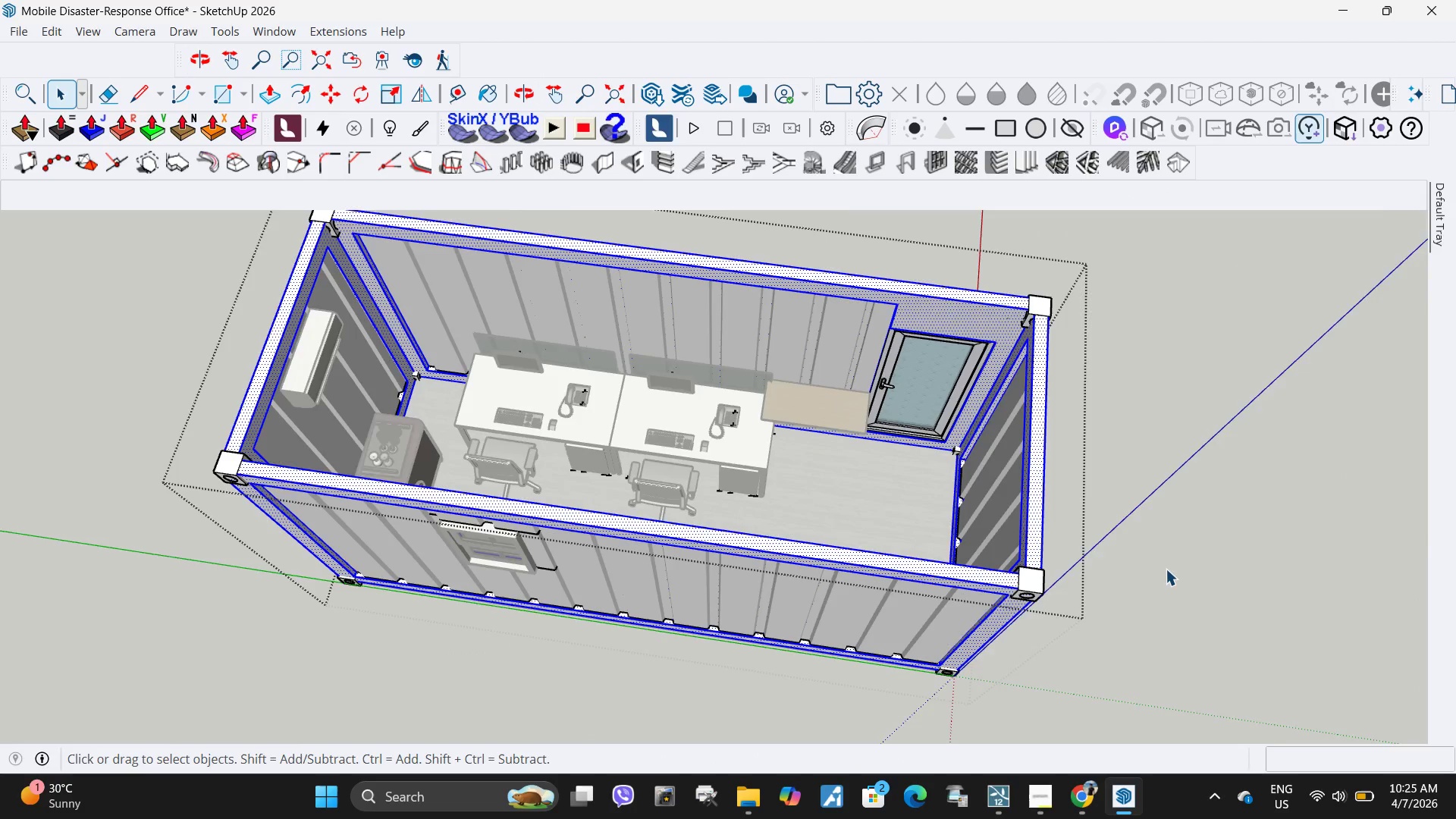 
left_click([1166, 569])
 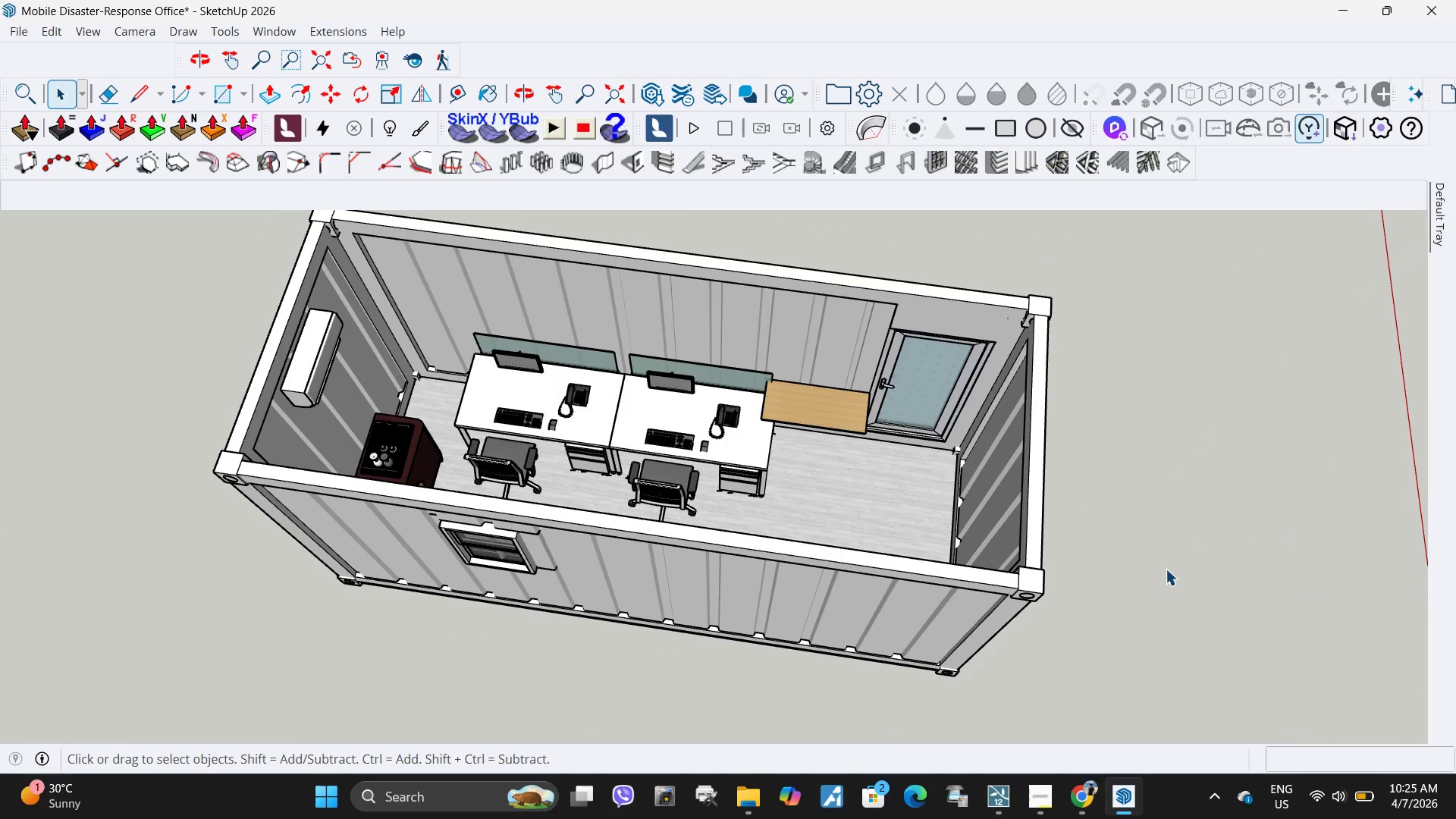 
key(Escape)
 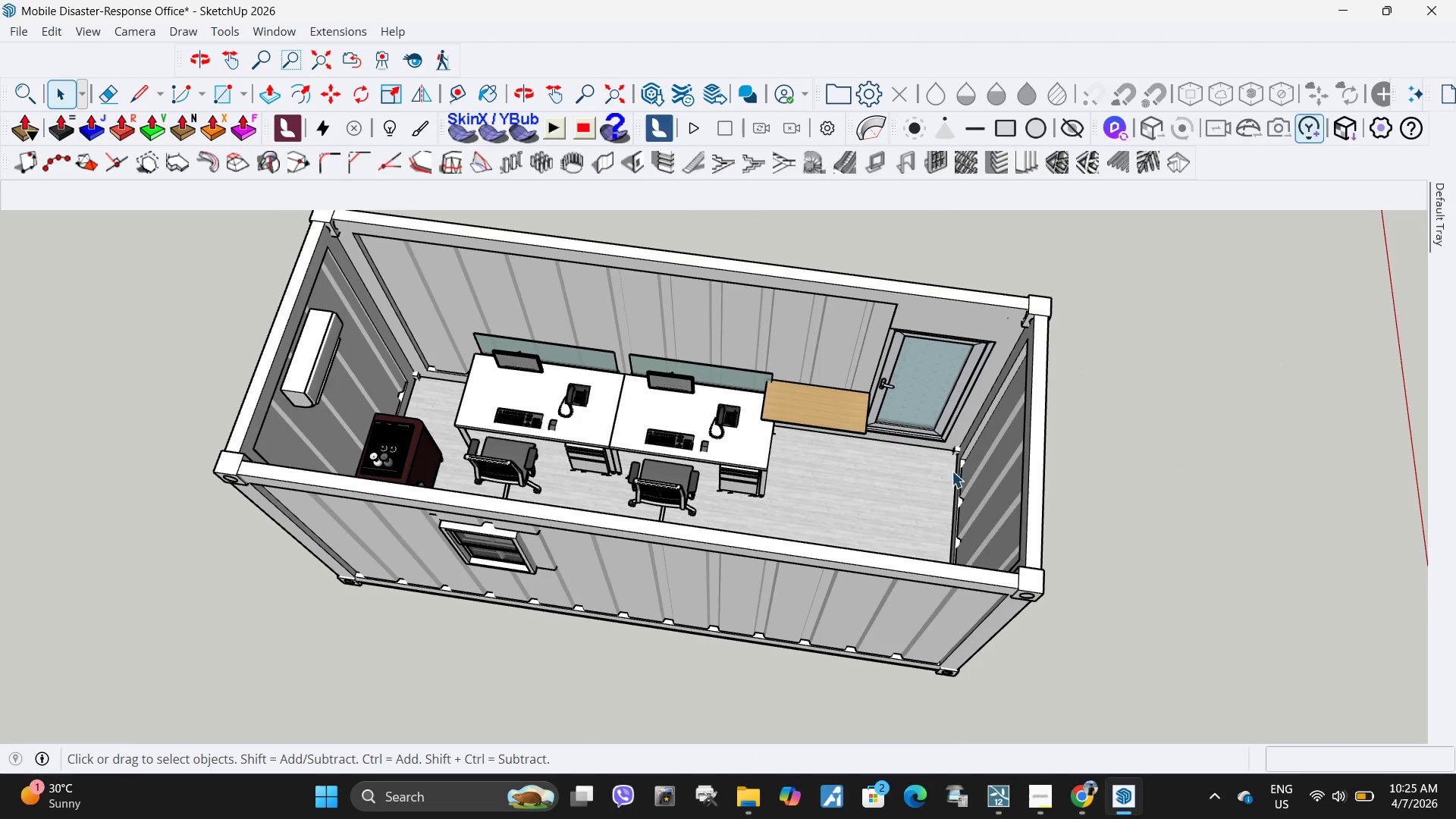 
key(Escape)
 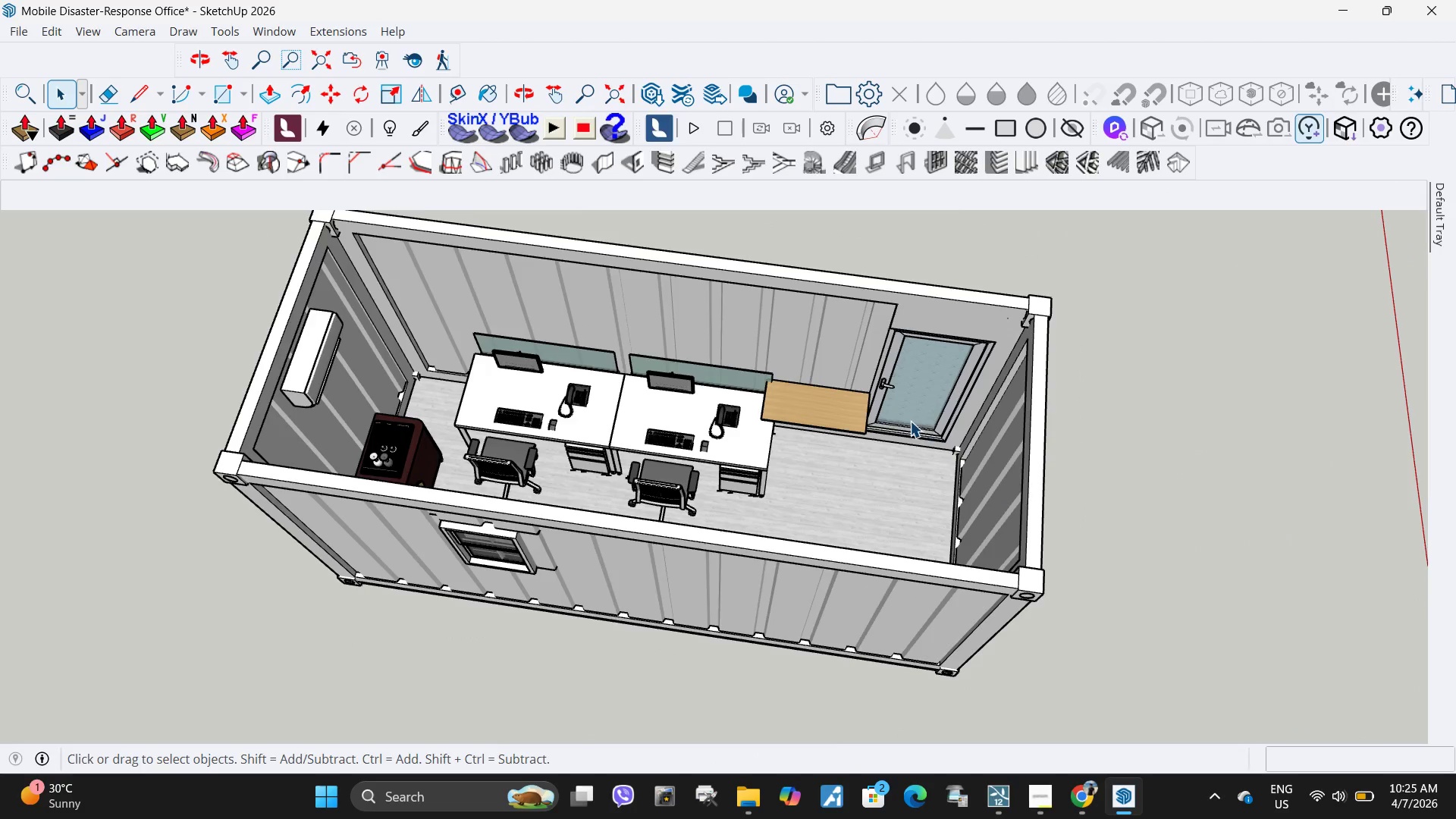 
key(Escape)
 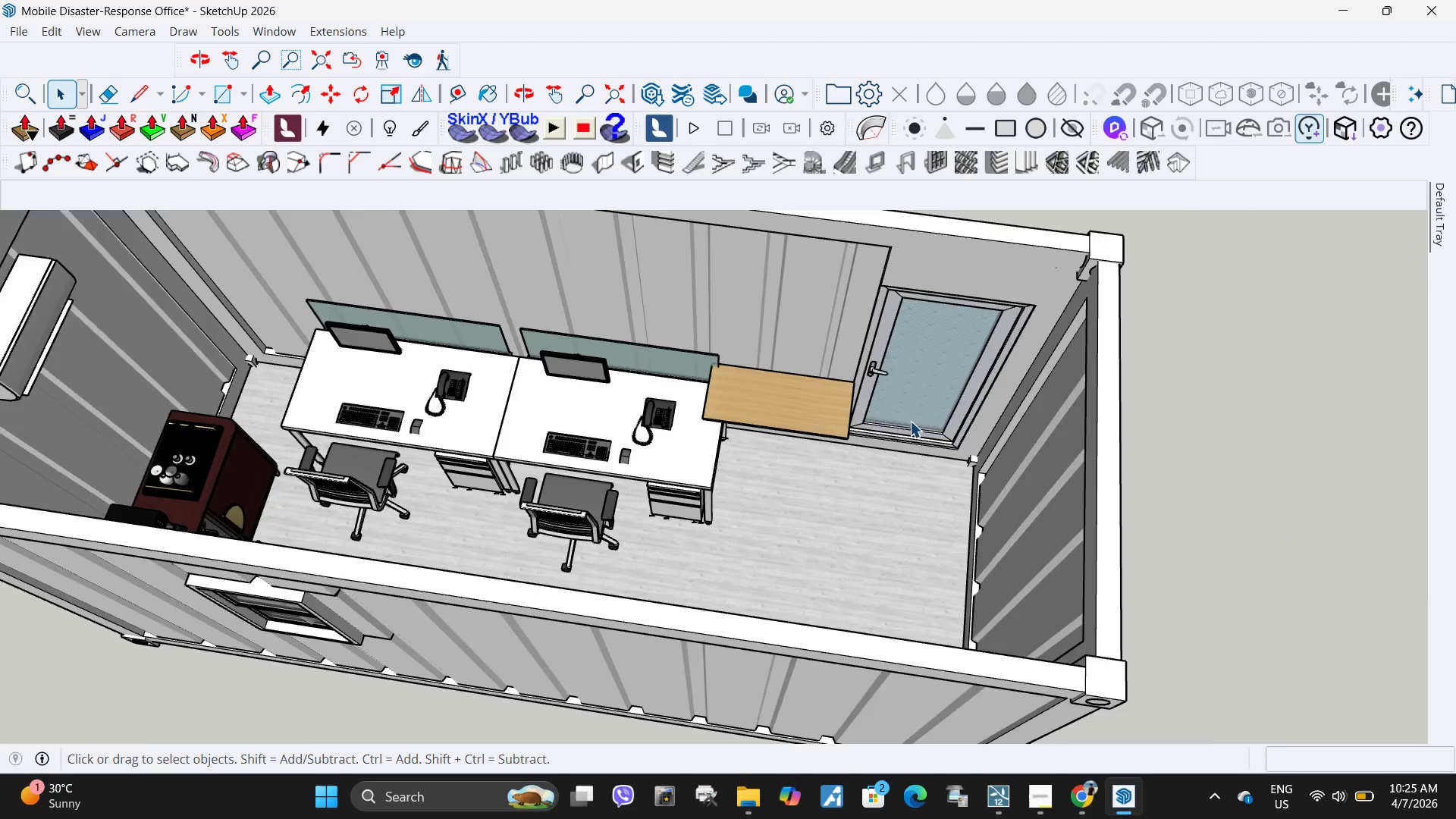 
scroll: coordinate [908, 421], scroll_direction: up, amount: 6.0
 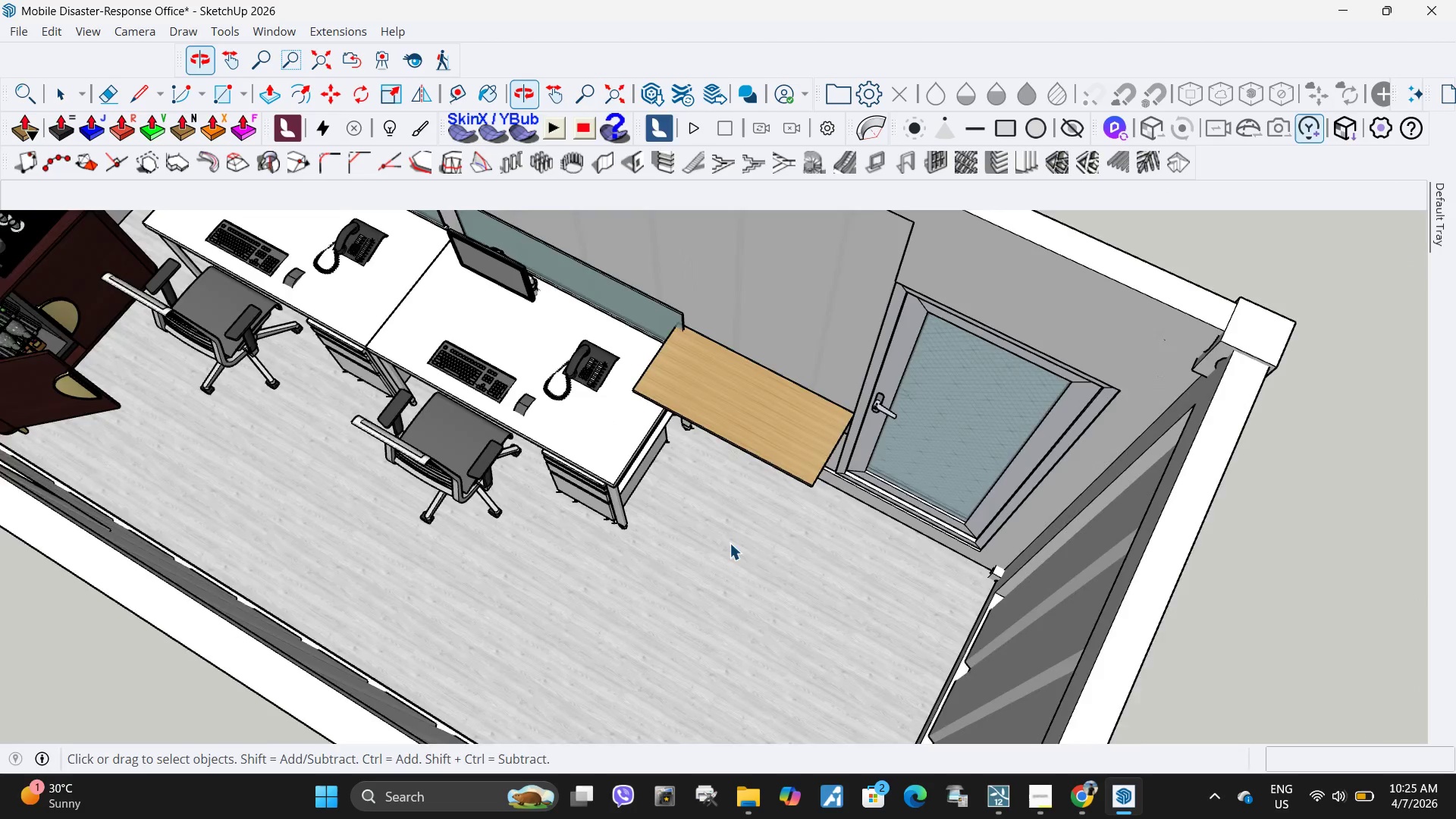 
scroll: coordinate [510, 558], scroll_direction: down, amount: 11.0
 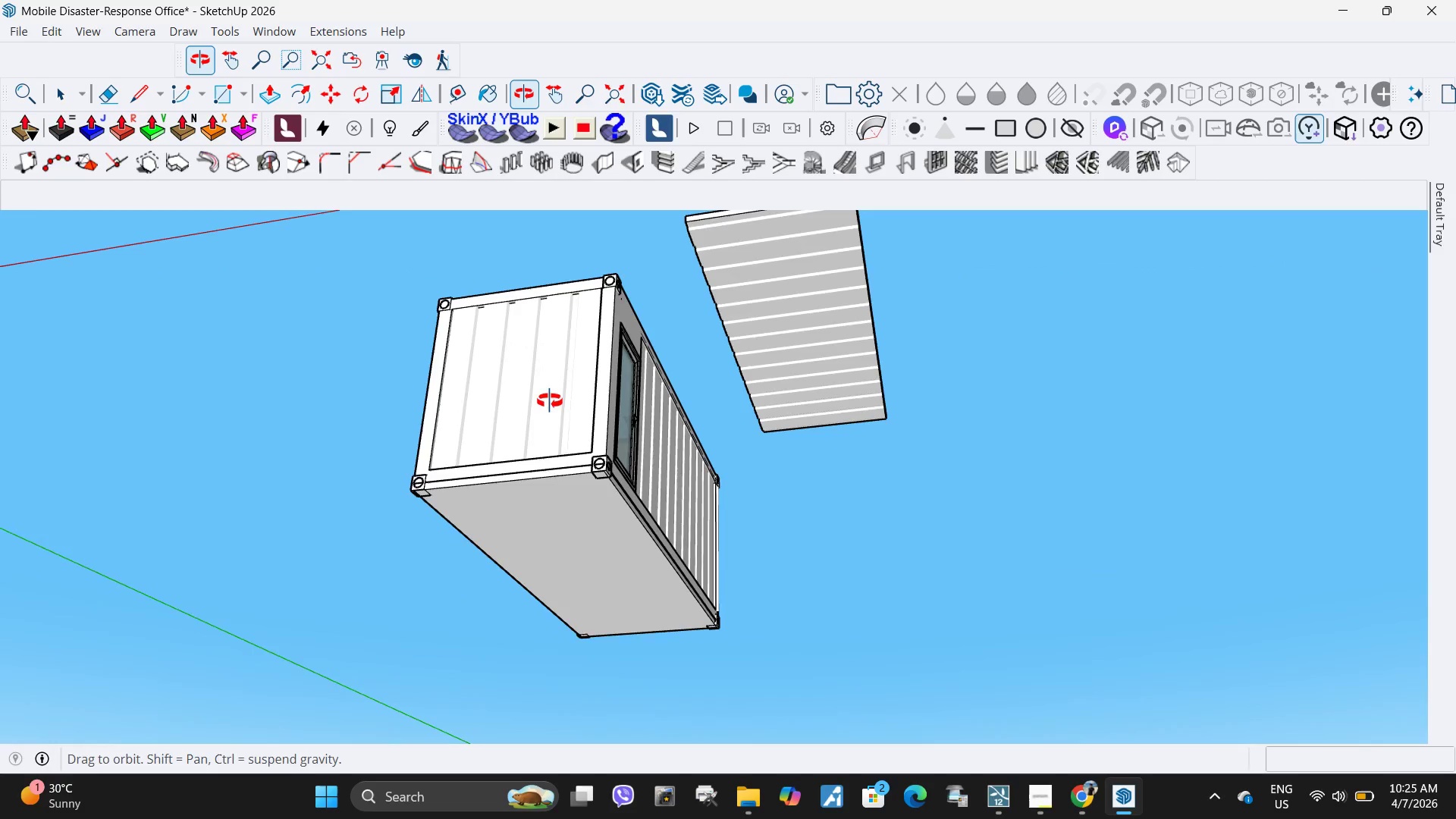 
scroll: coordinate [868, 367], scroll_direction: up, amount: 5.0
 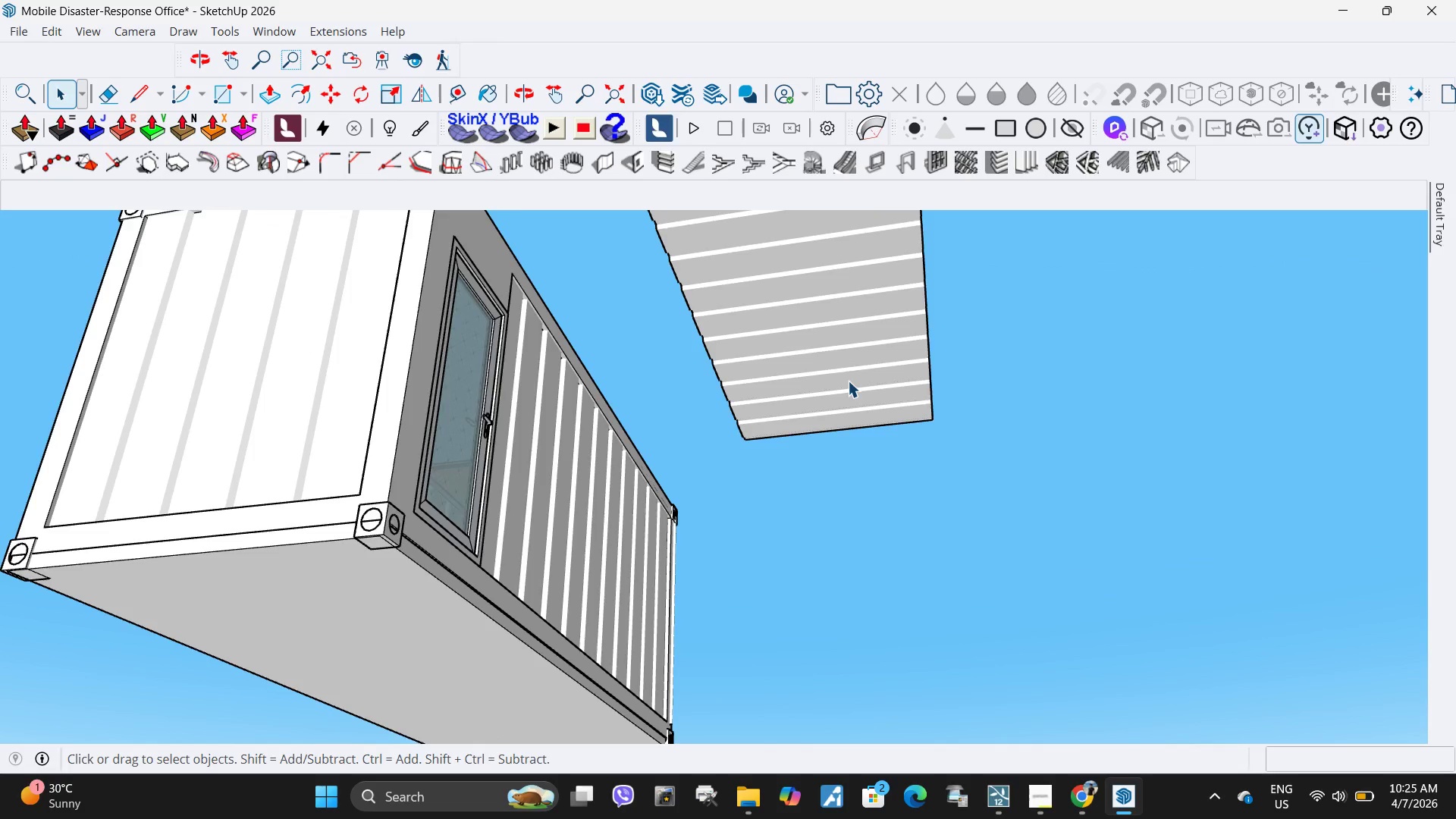 
scroll: coordinate [843, 391], scroll_direction: down, amount: 5.0
 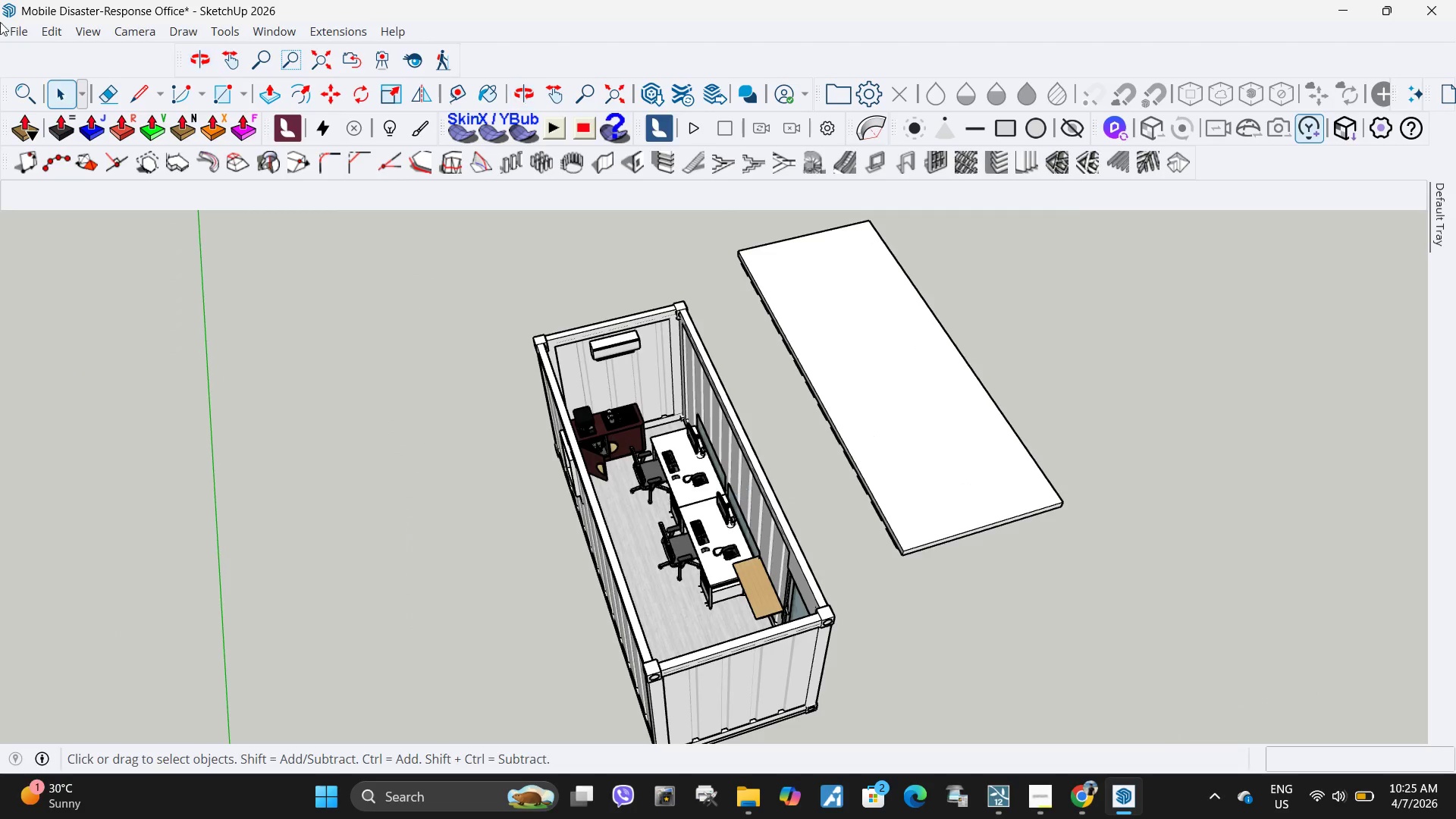 
left_click([13, 33])
 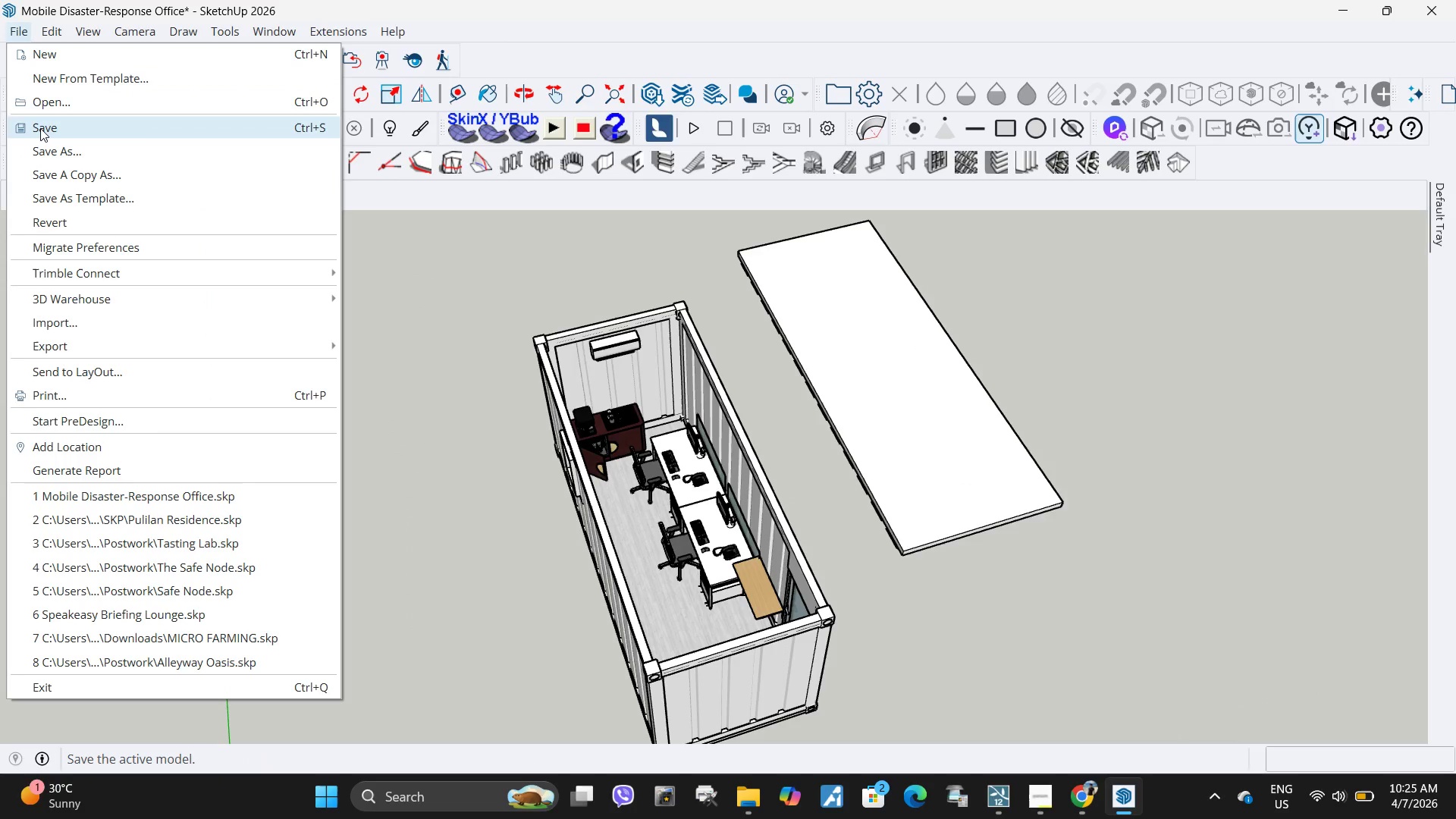 
left_click([40, 128])
 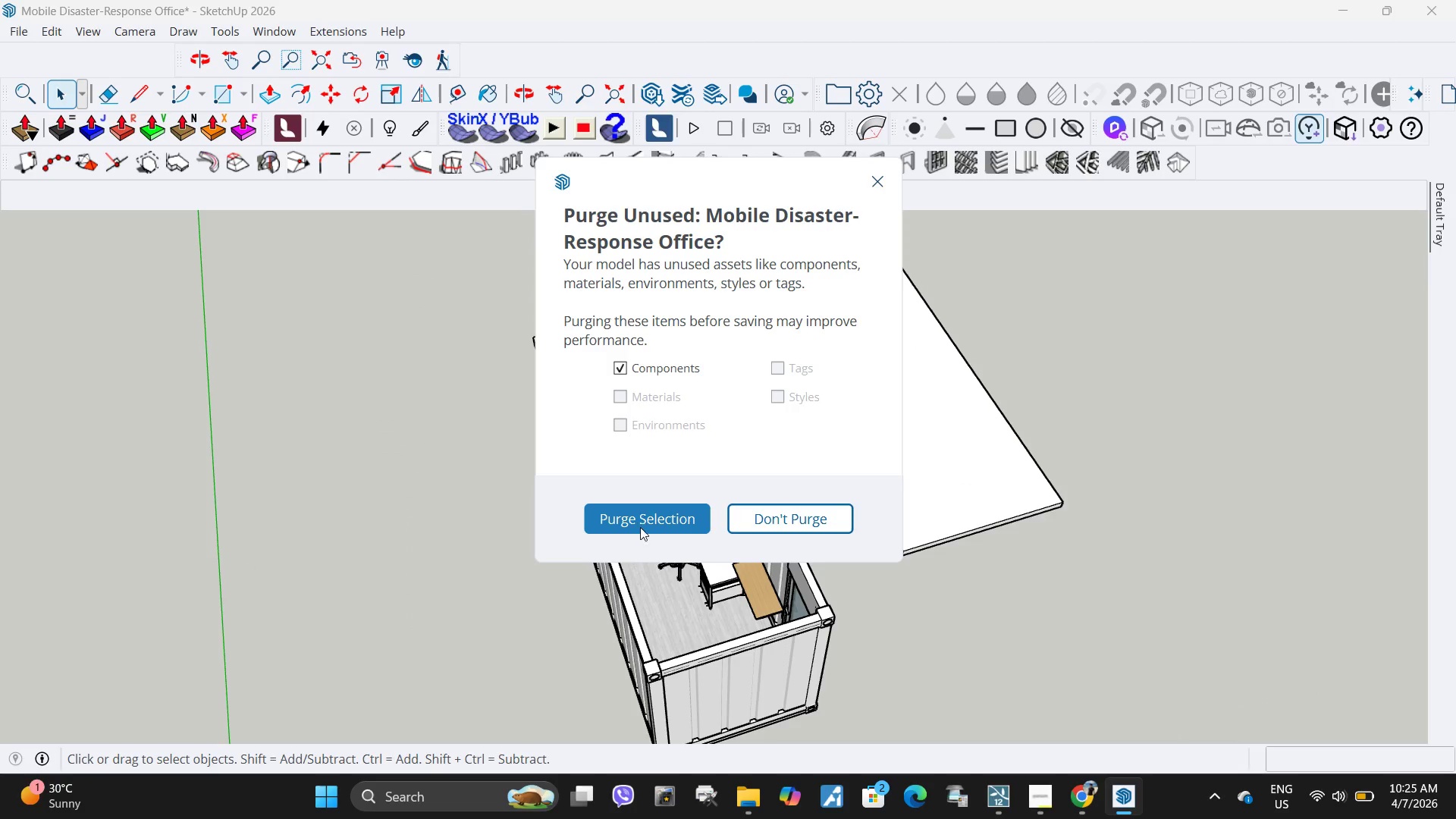 
left_click([635, 522])
 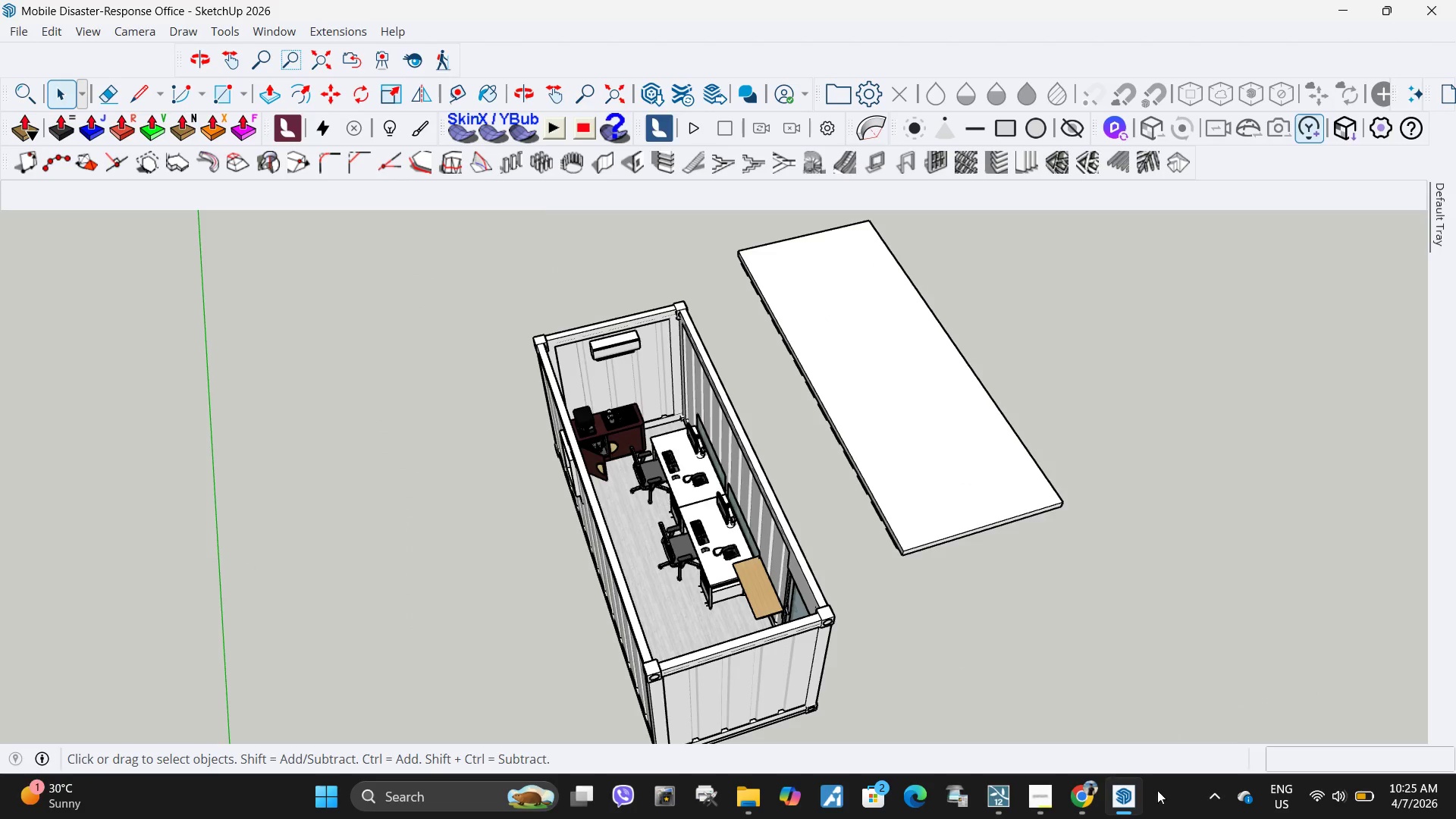 
left_click([1038, 788])